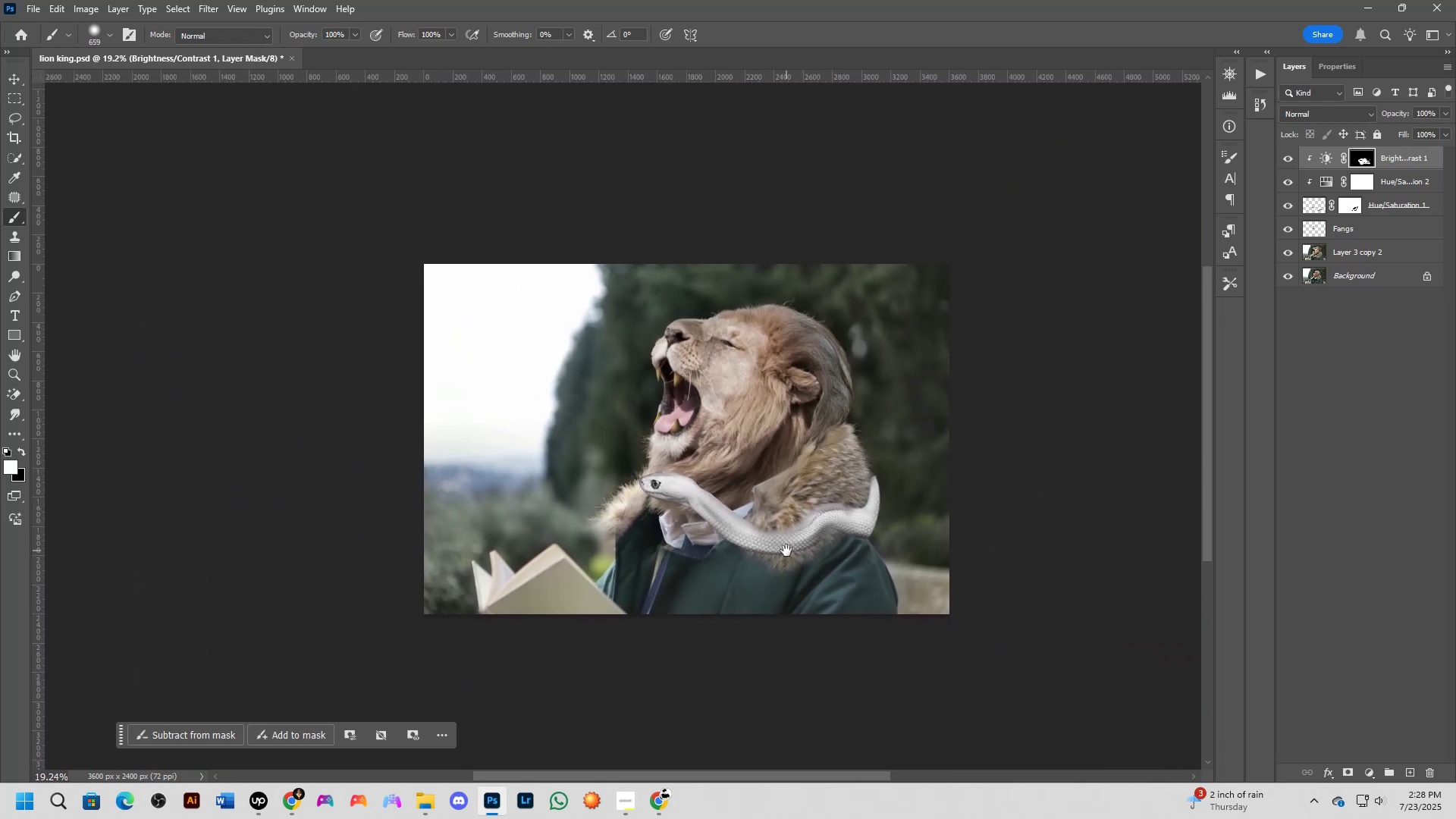 
scroll: coordinate [720, 520], scroll_direction: up, amount: 8.0
 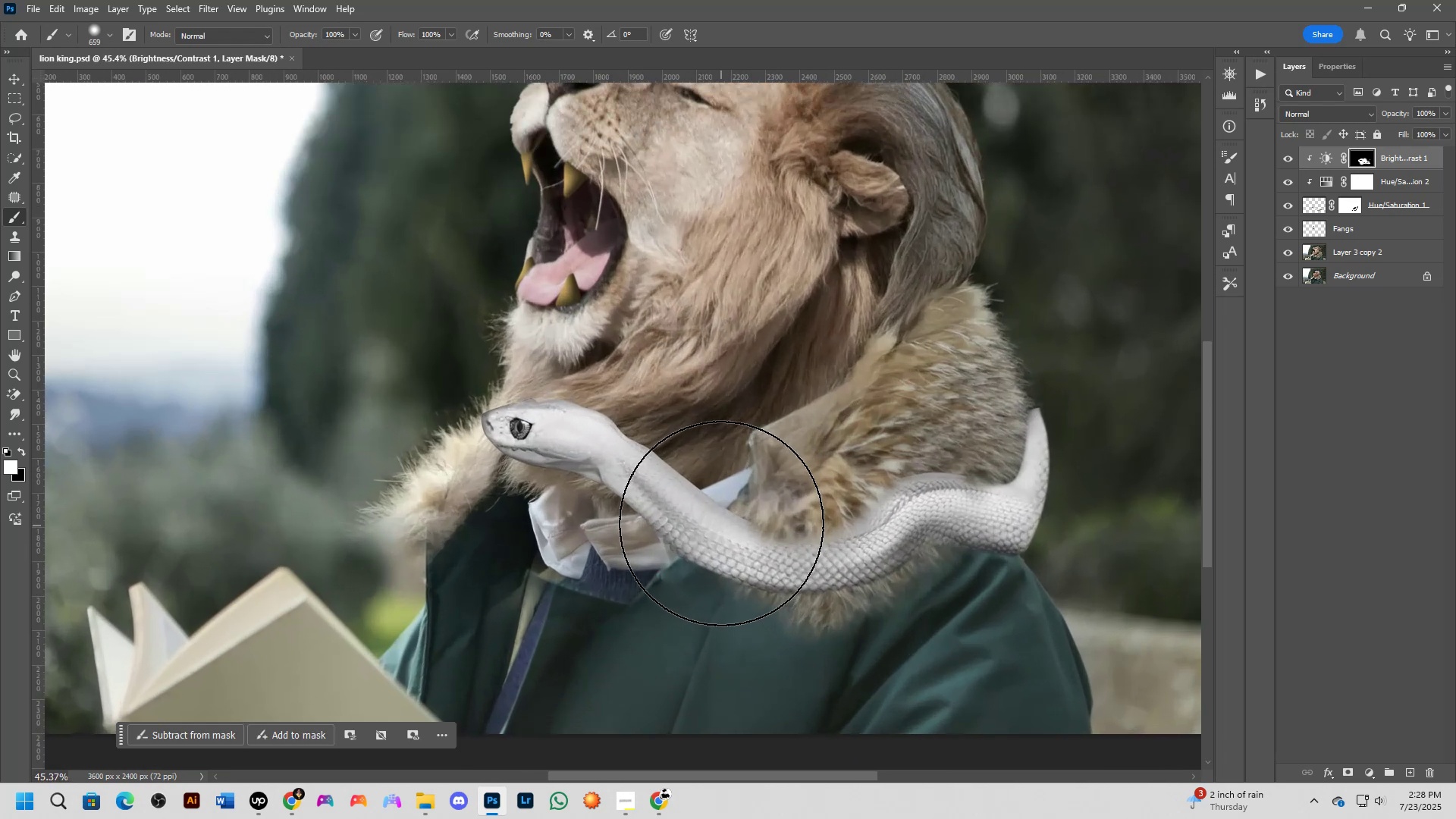 
hold_key(key=Space, duration=0.42)
 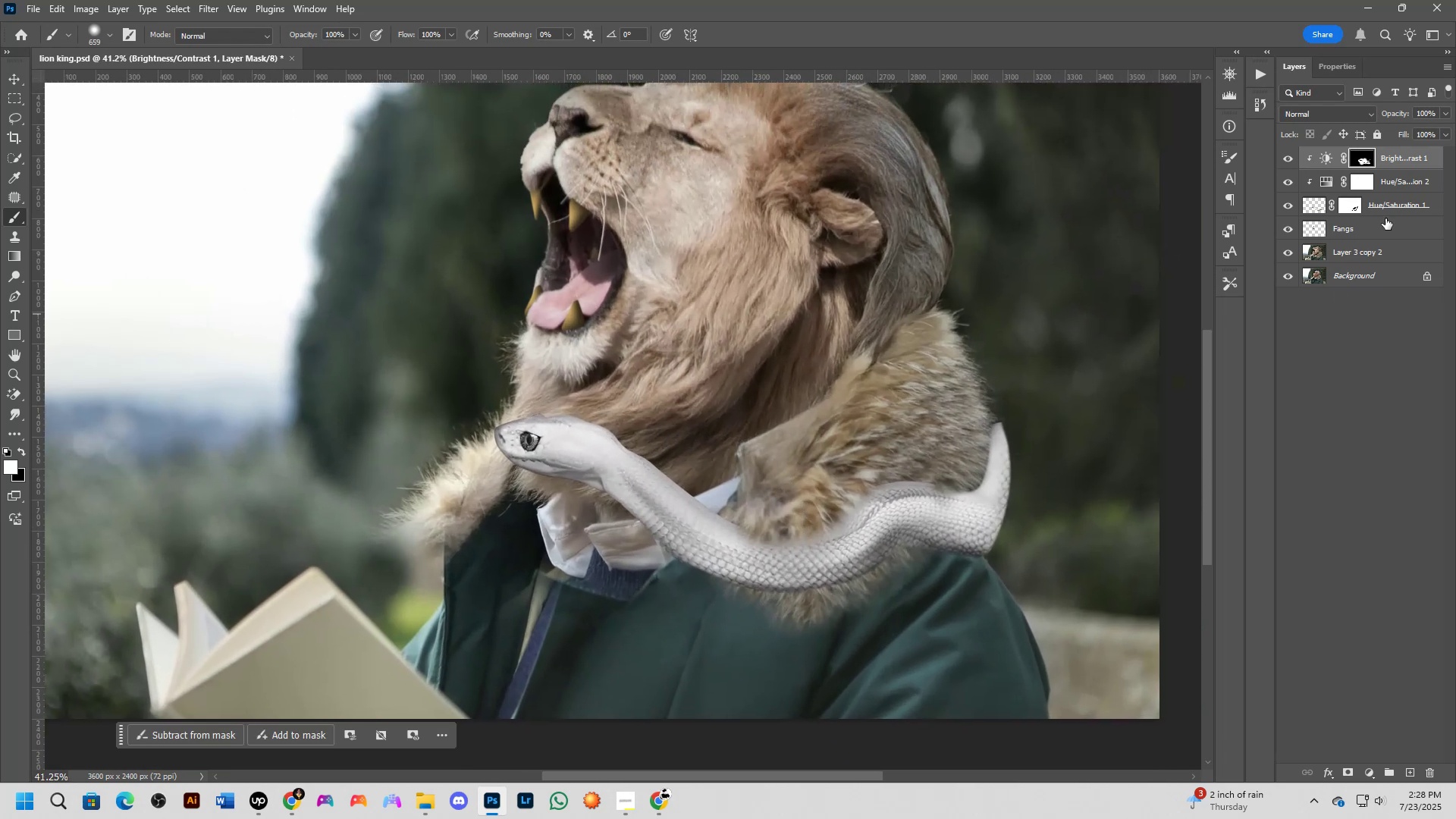 
left_click_drag(start_coordinate=[781, 489], to_coordinate=[772, 494])
 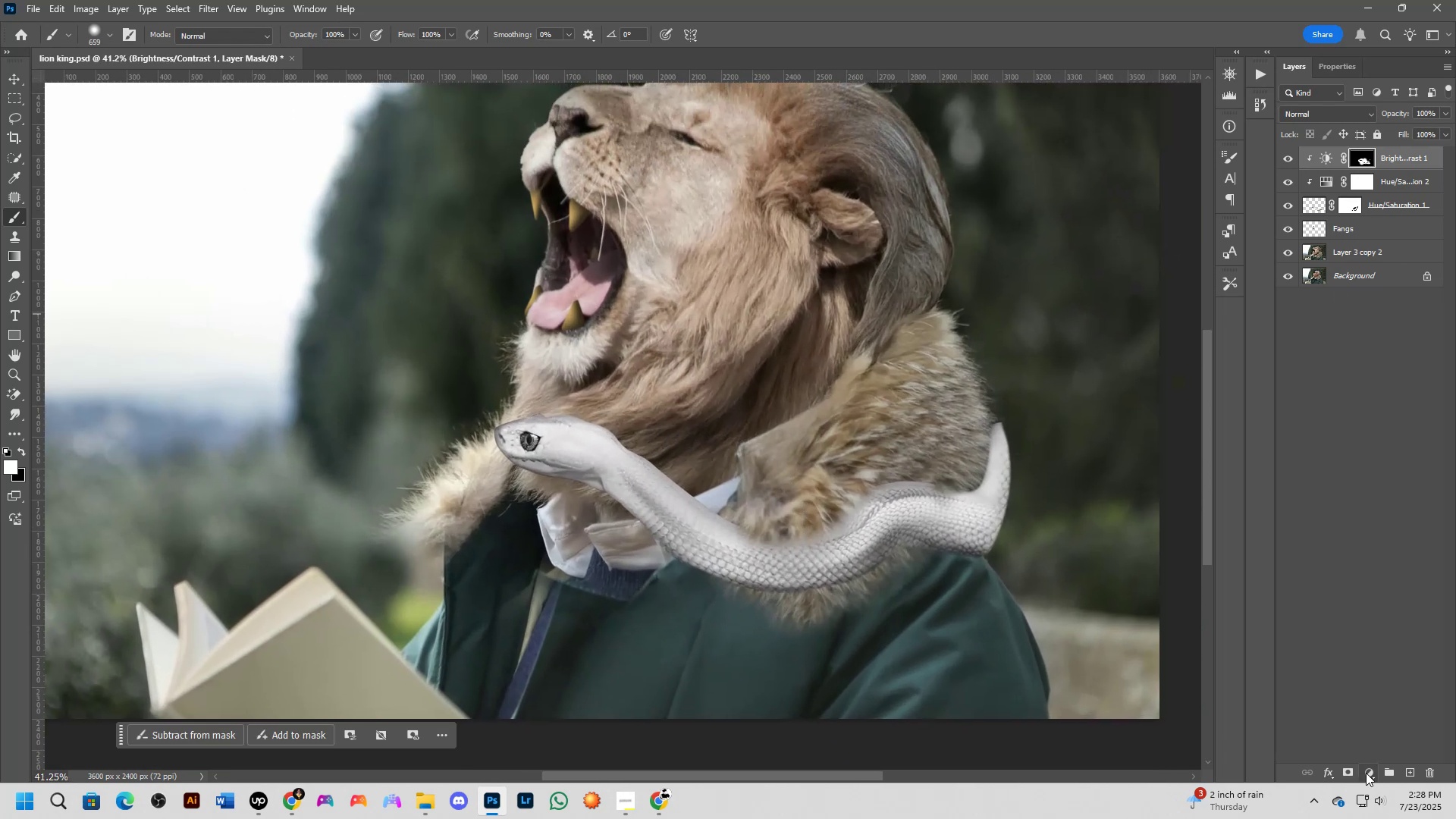 
left_click_drag(start_coordinate=[1388, 512], to_coordinate=[1386, 507])
 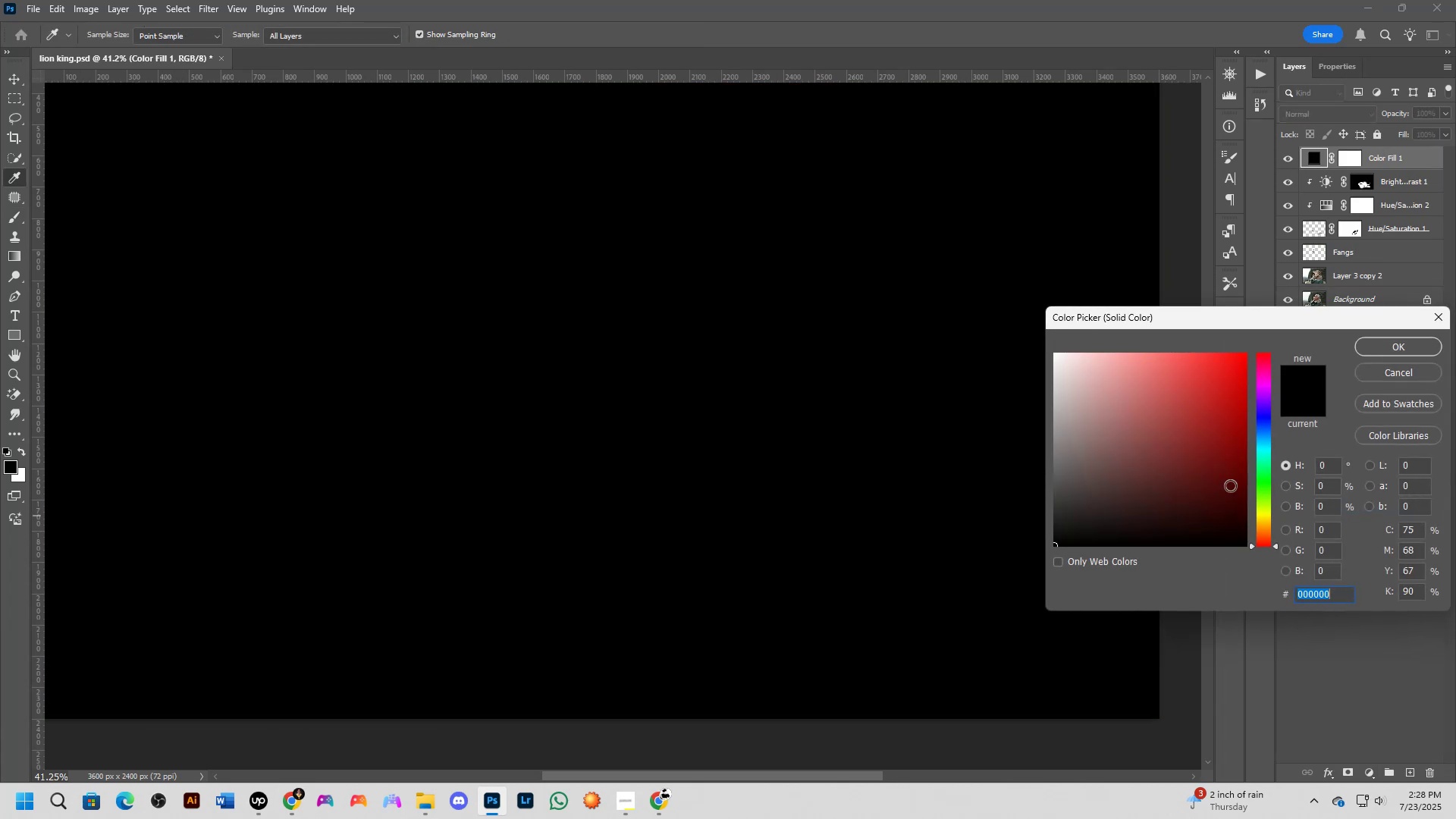 
left_click([1409, 344])
 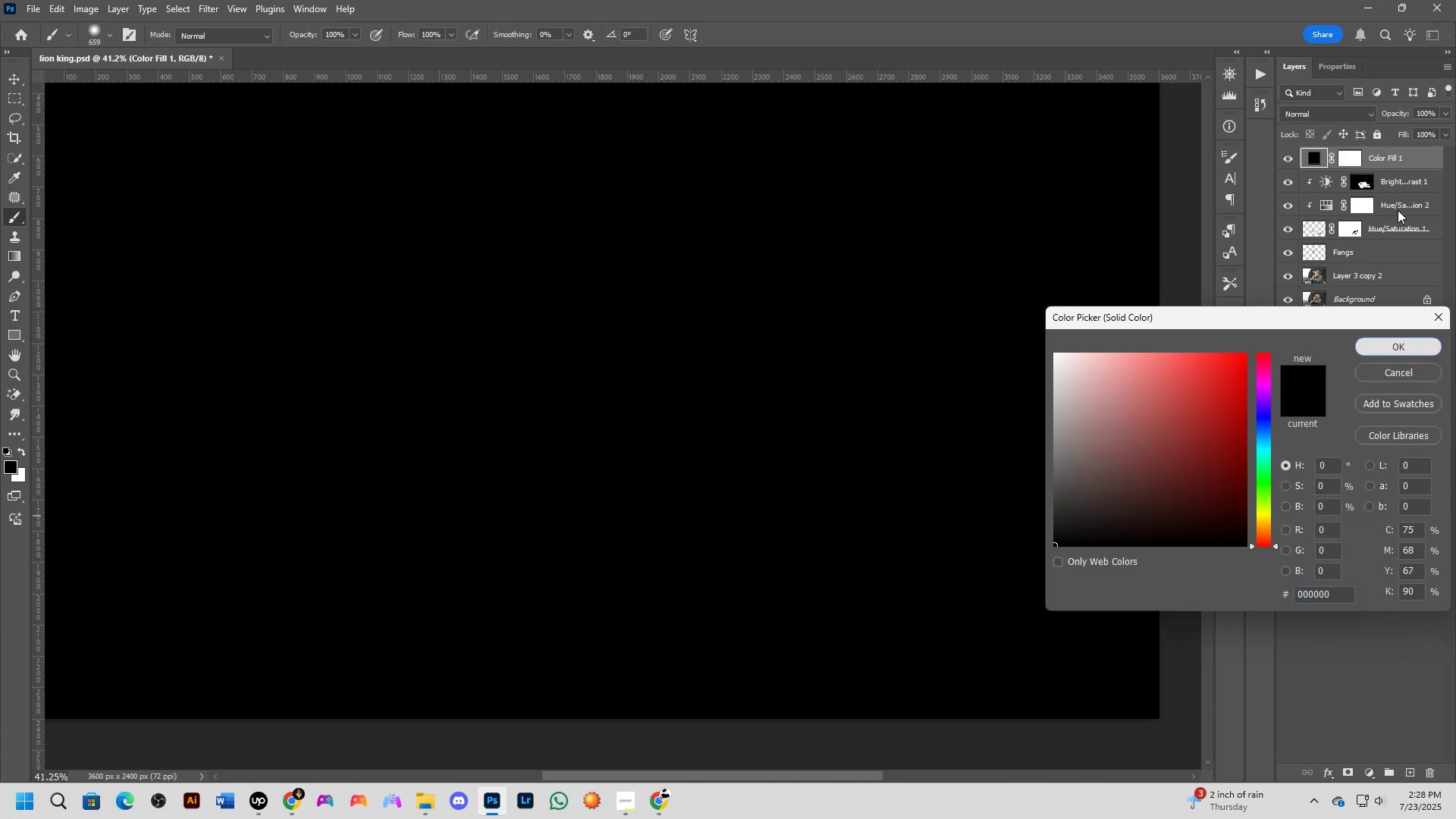 
hold_key(key=AltLeft, duration=0.54)
left_click([1400, 173])
 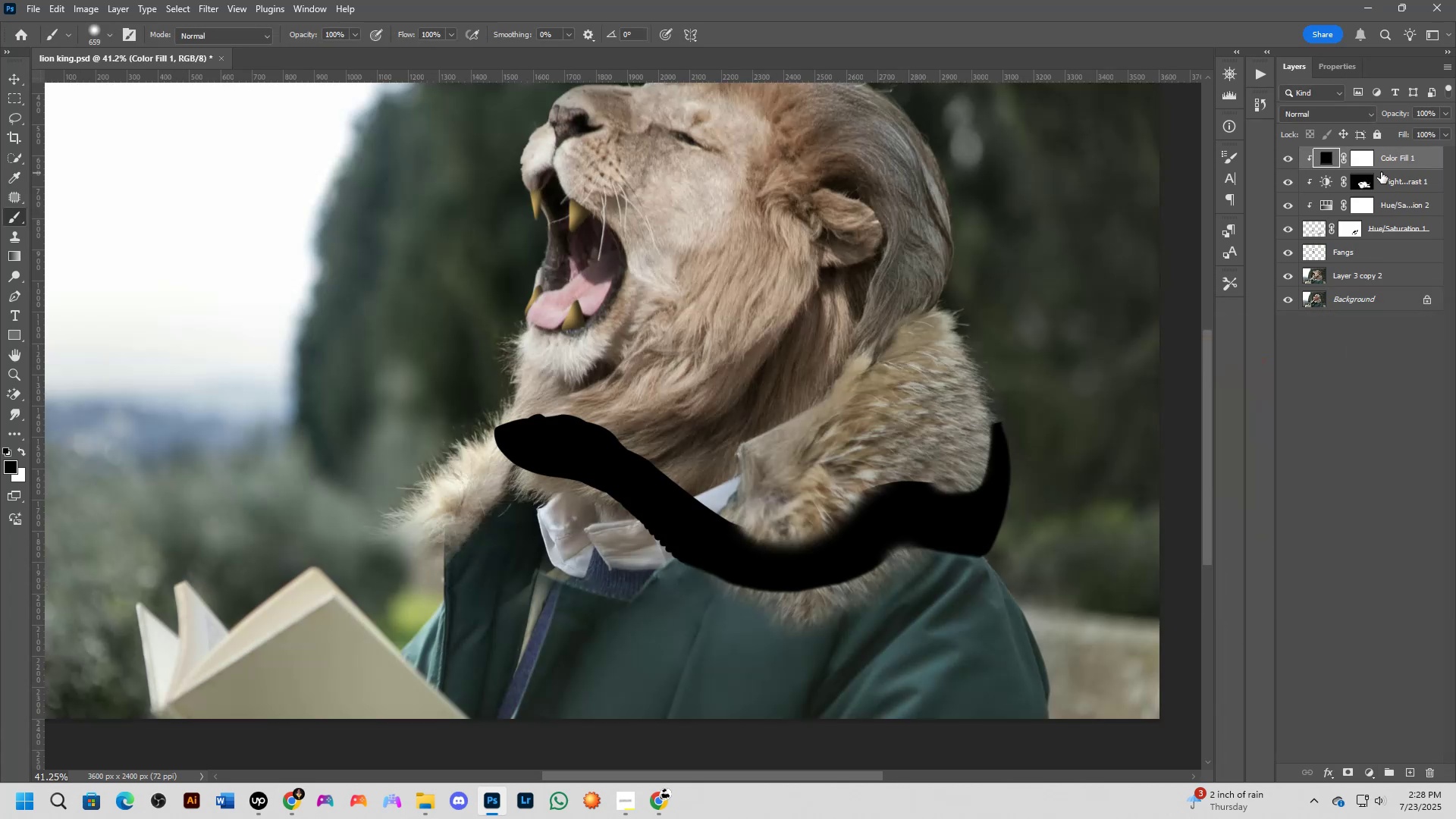 
left_click([1370, 165])
 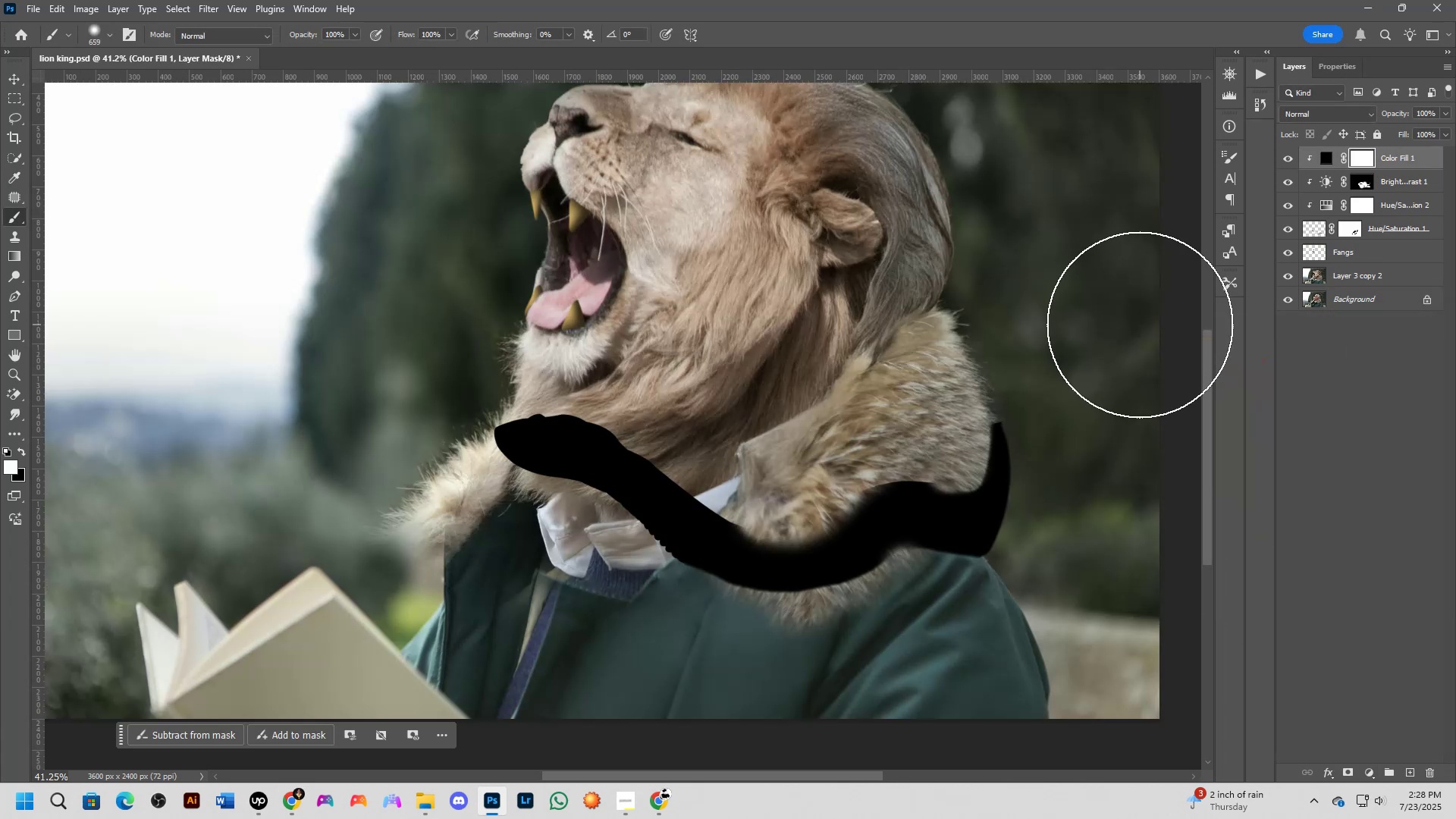 
key(Control+I)
 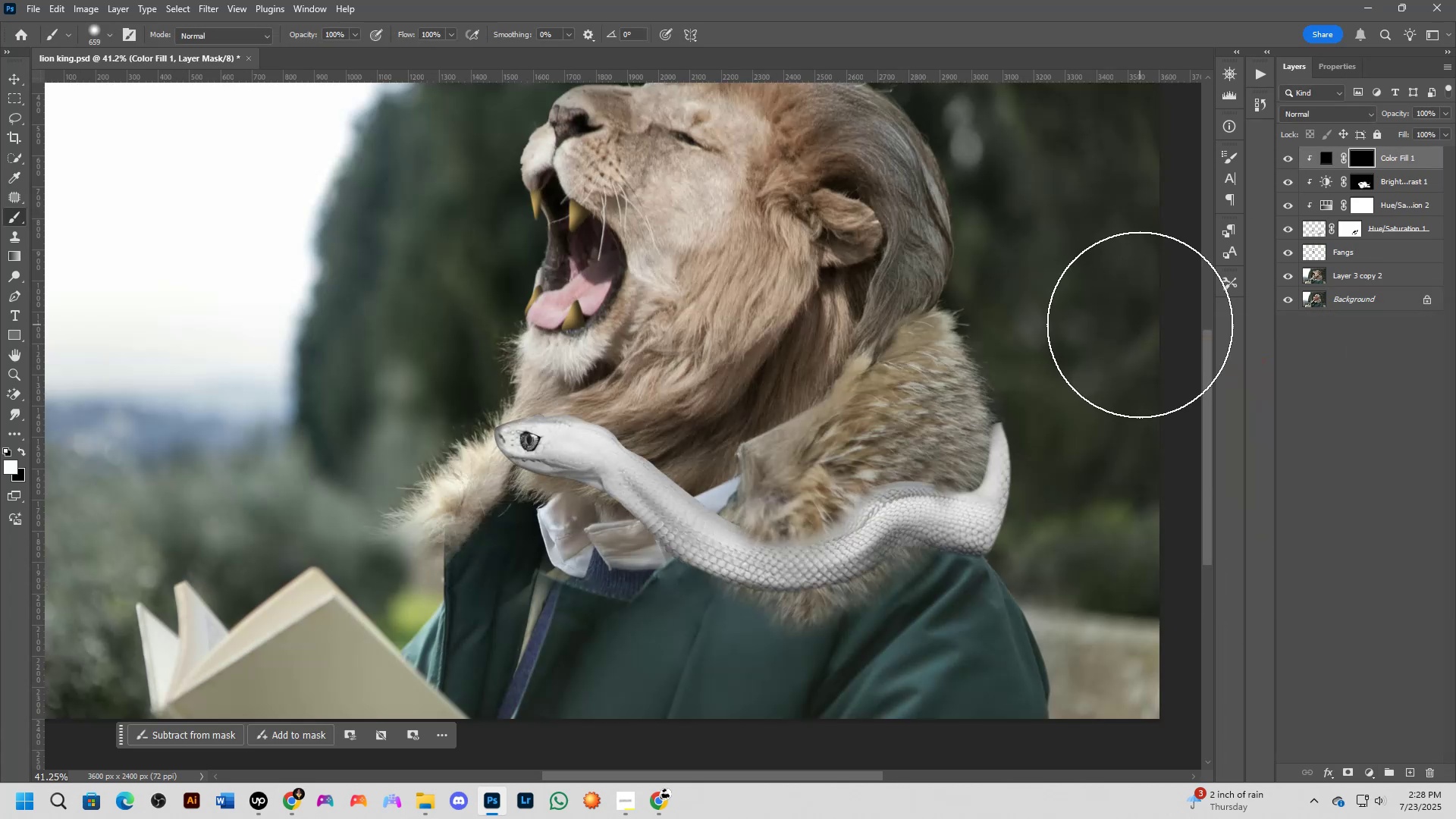 
scroll: coordinate [508, 494], scroll_direction: up, amount: 9.0
 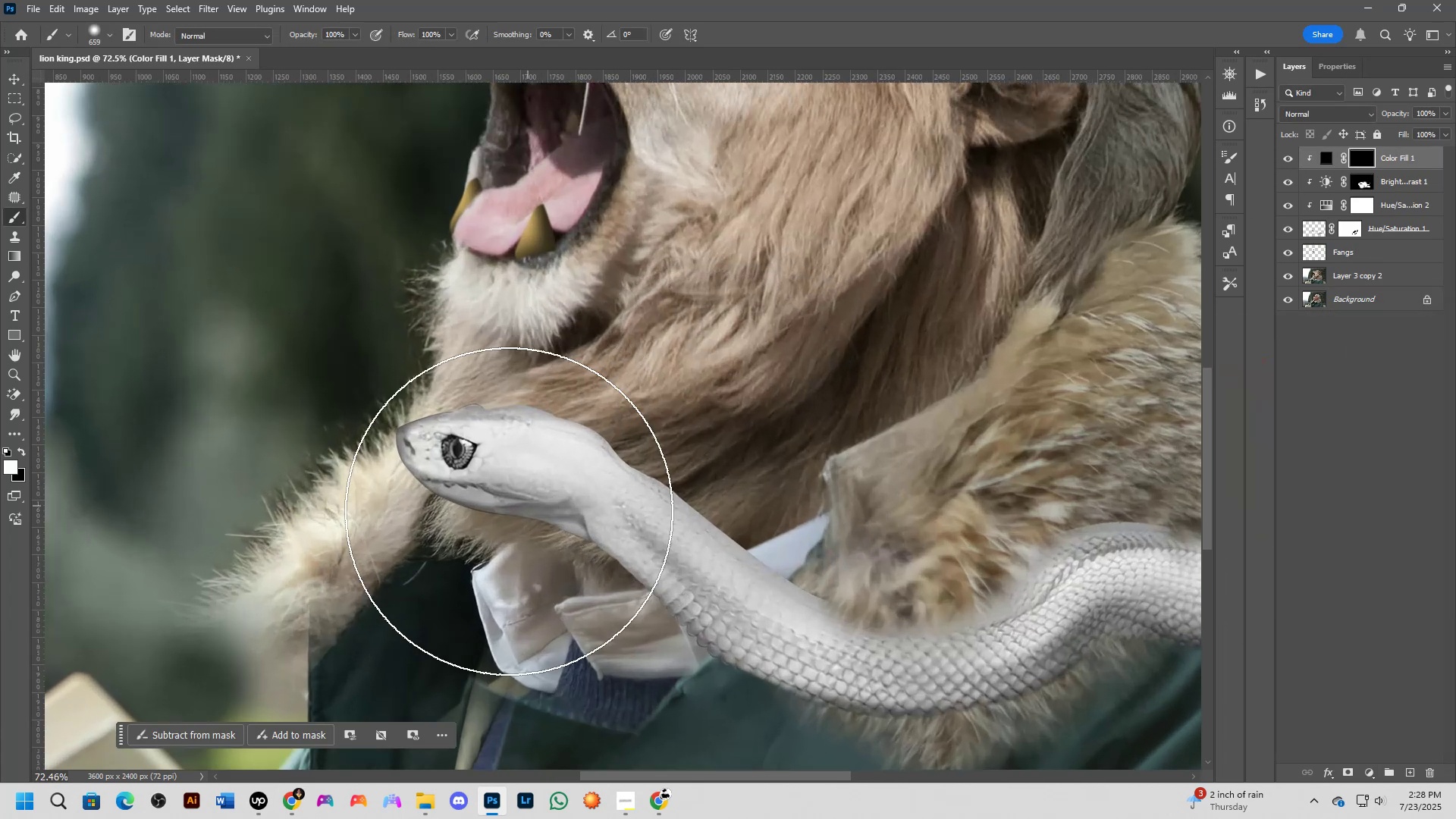 
hold_key(key=AltLeft, duration=0.72)
 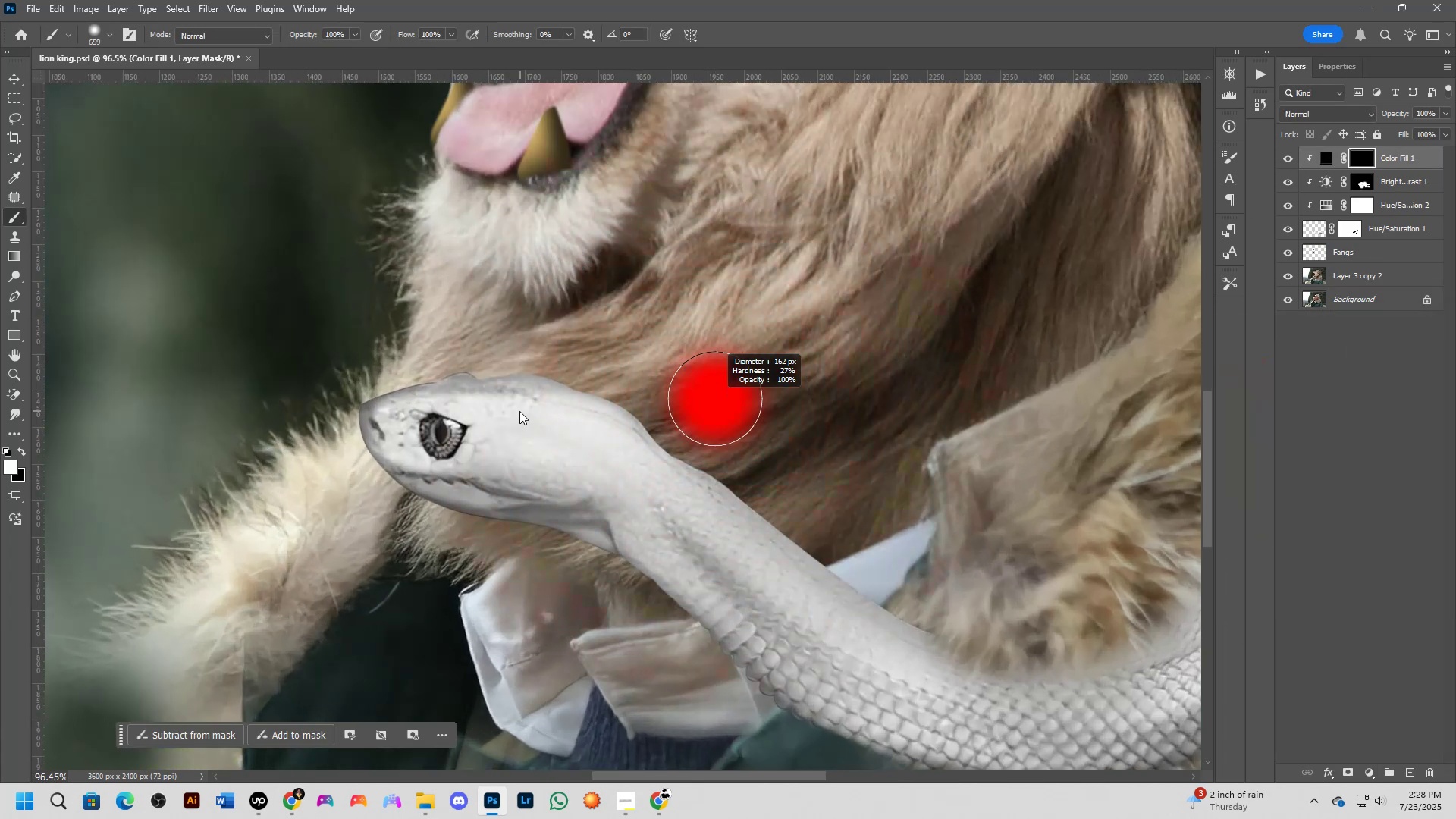 
scroll: coordinate [696, 447], scroll_direction: up, amount: 5.0
 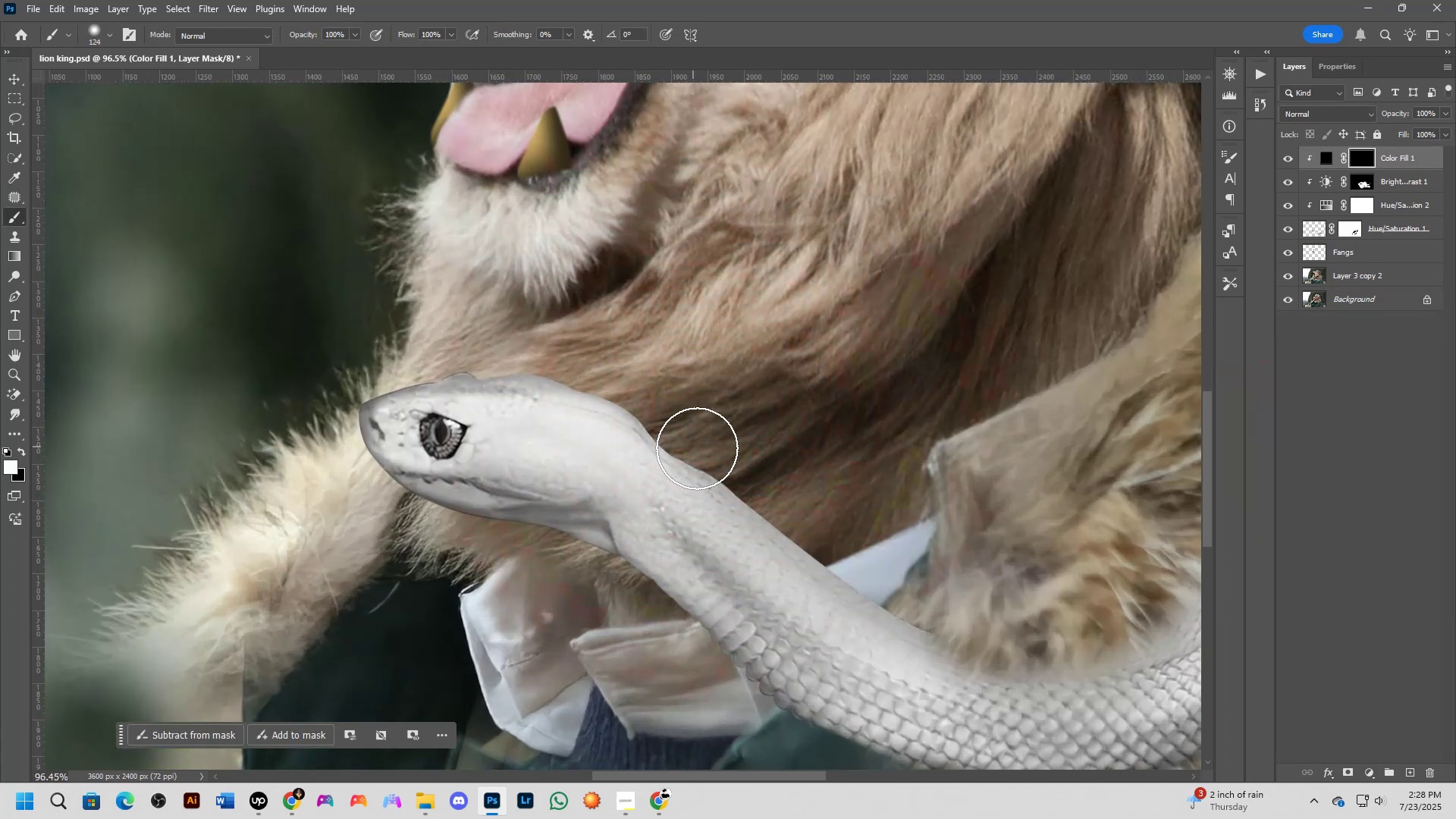 
hold_key(key=AltLeft, duration=0.62)
 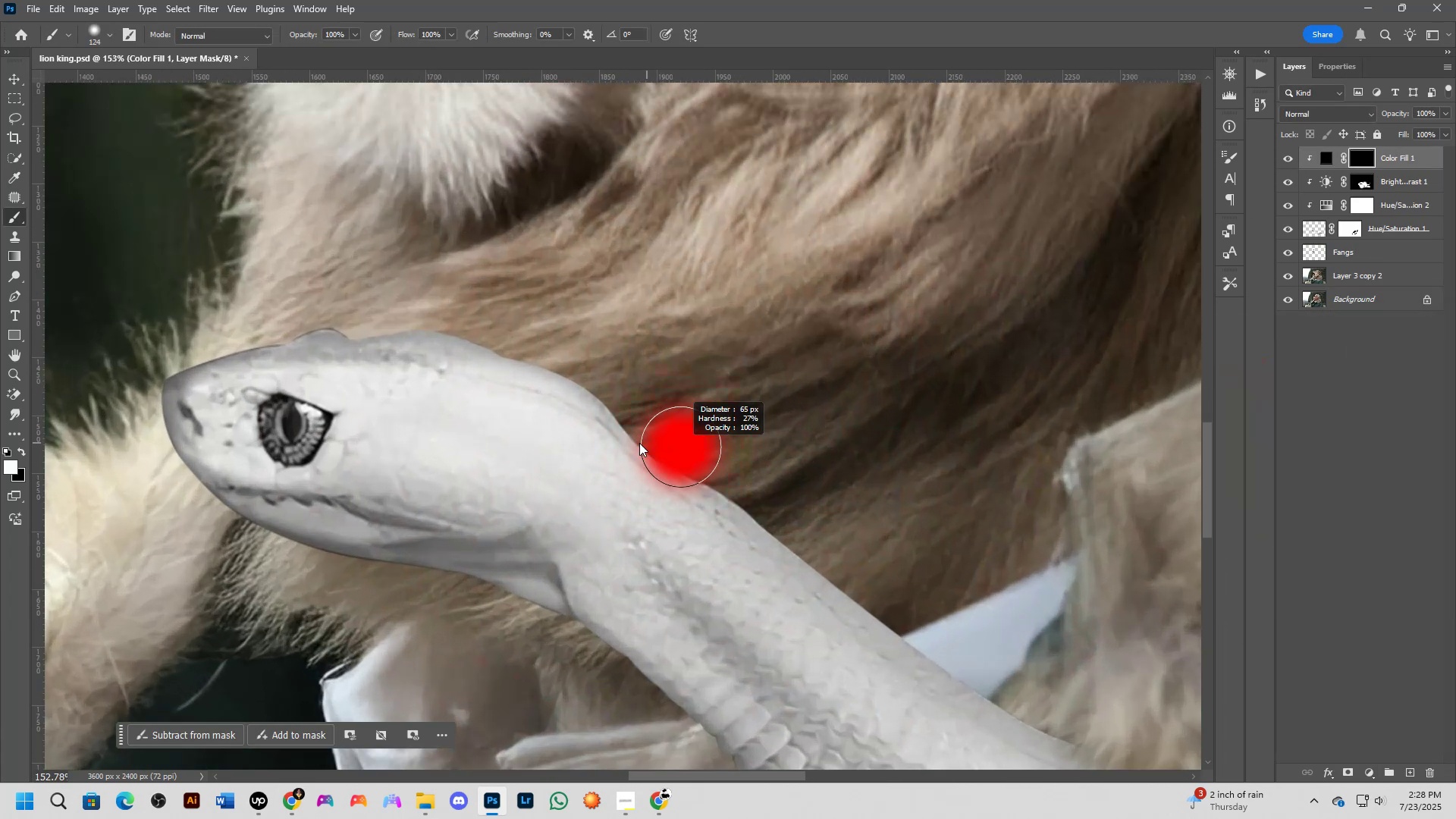 
scroll: coordinate [656, 437], scroll_direction: up, amount: 5.0
 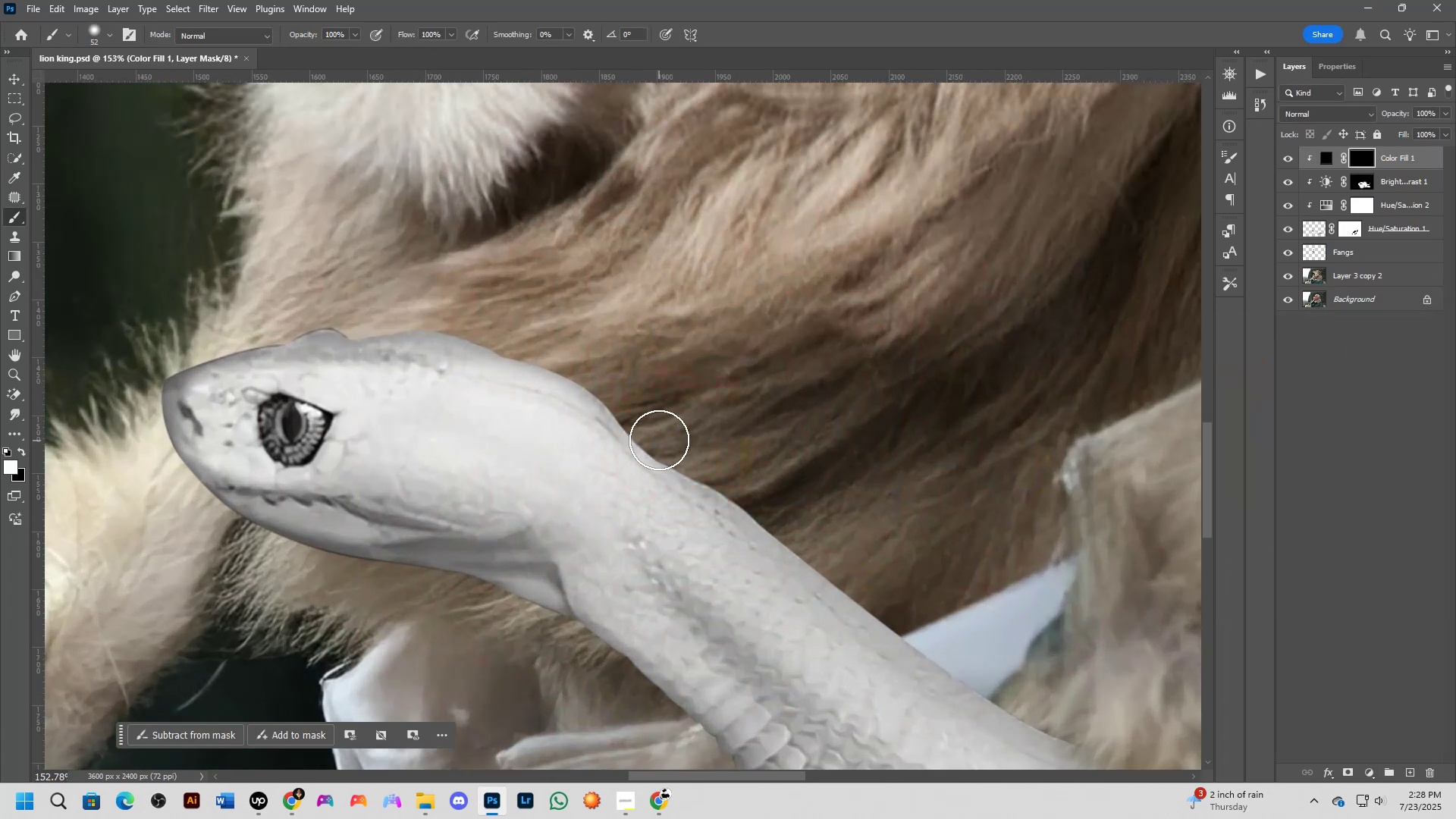 
key(X)
 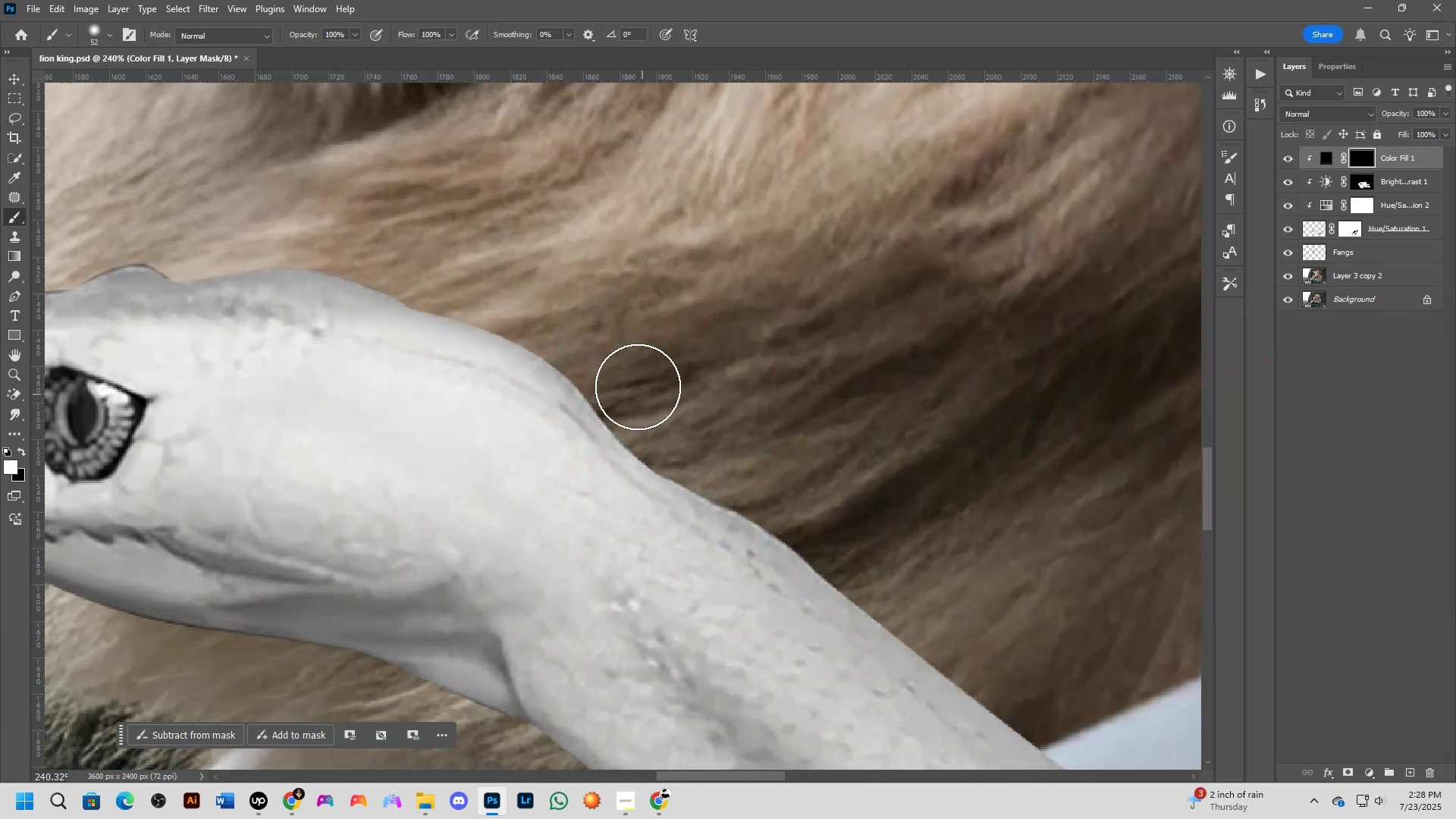 
left_click_drag(start_coordinate=[626, 374], to_coordinate=[680, 427])
 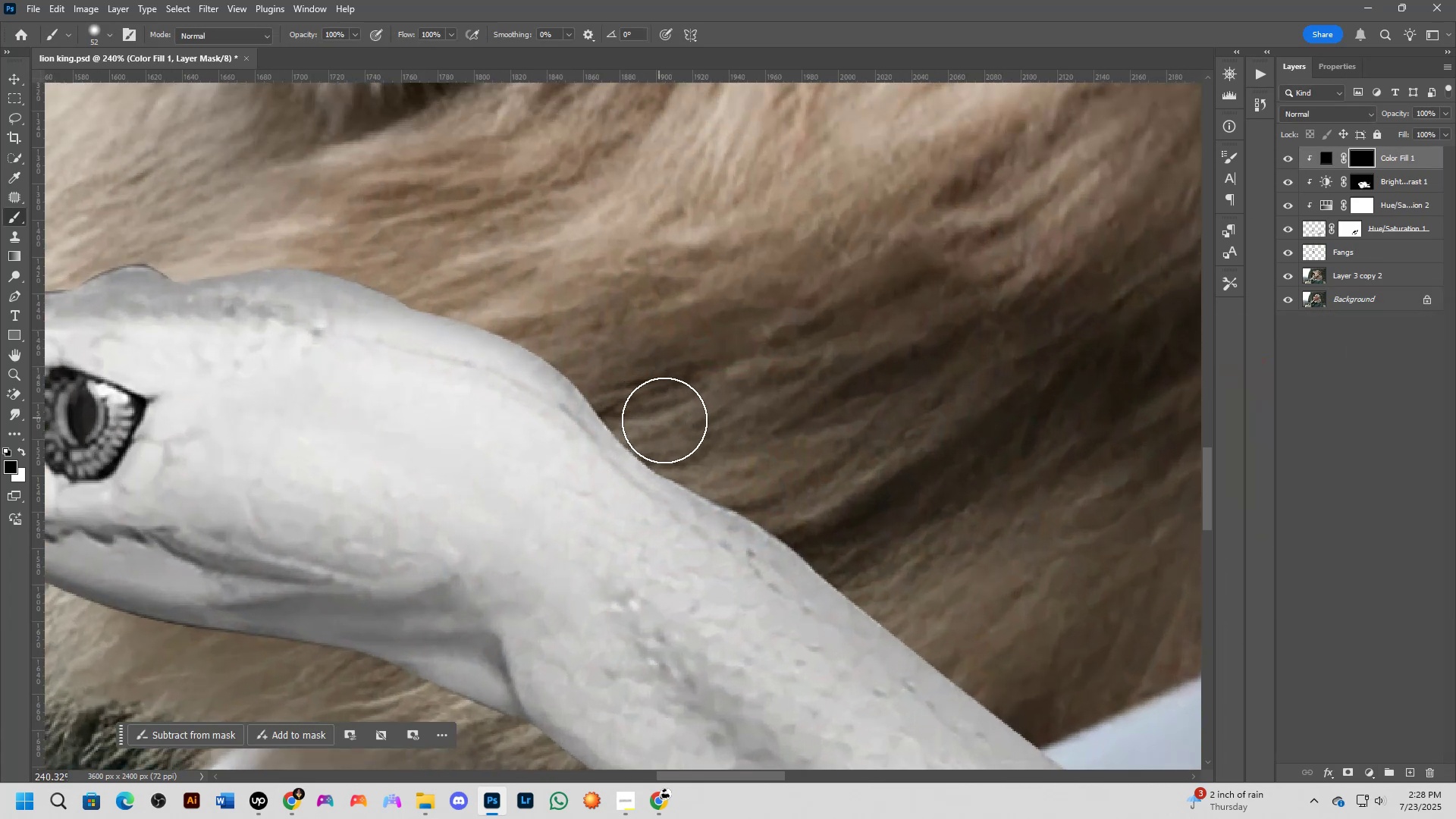 
key(Alt+AltLeft)
 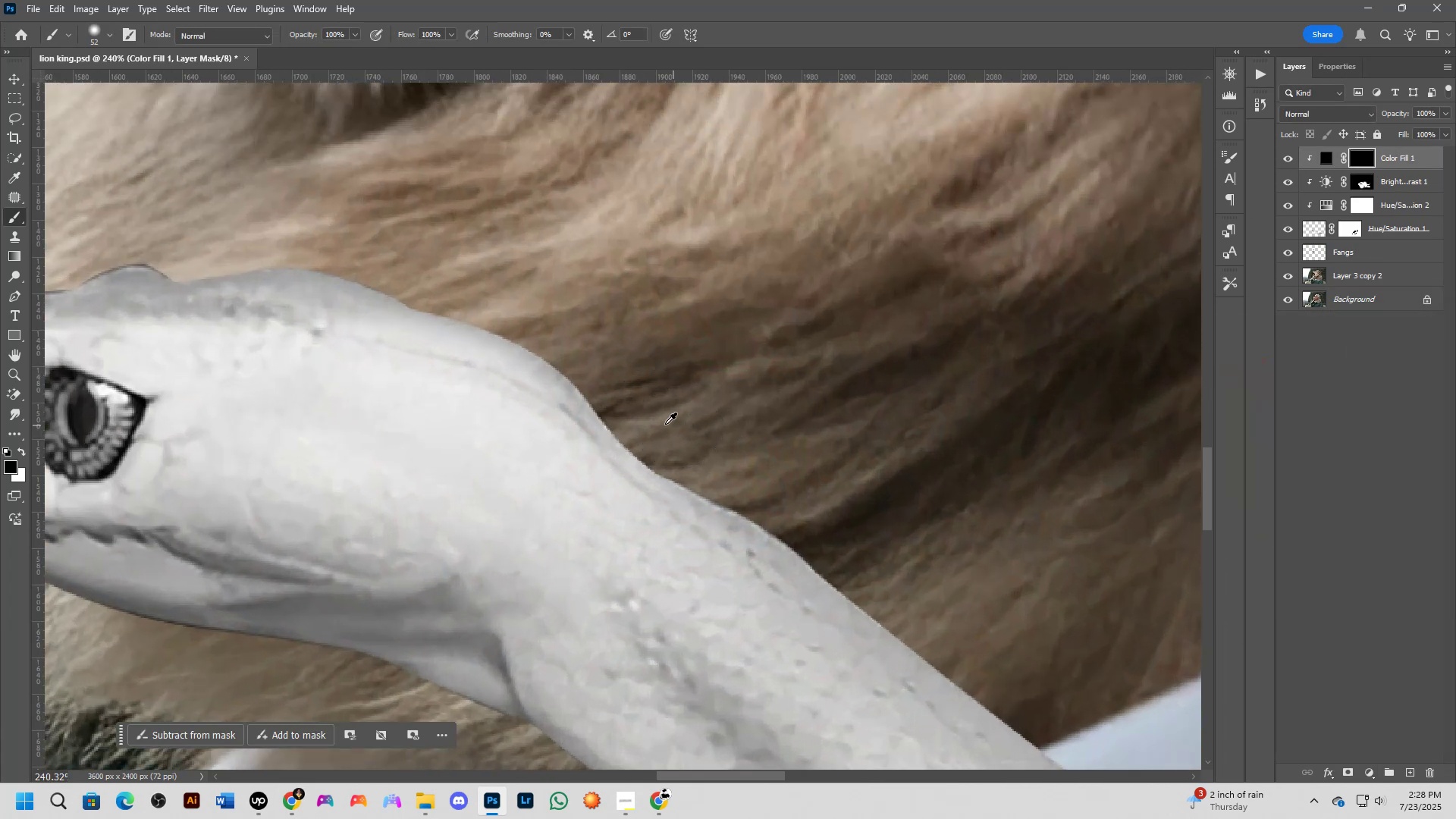 
key(X)
 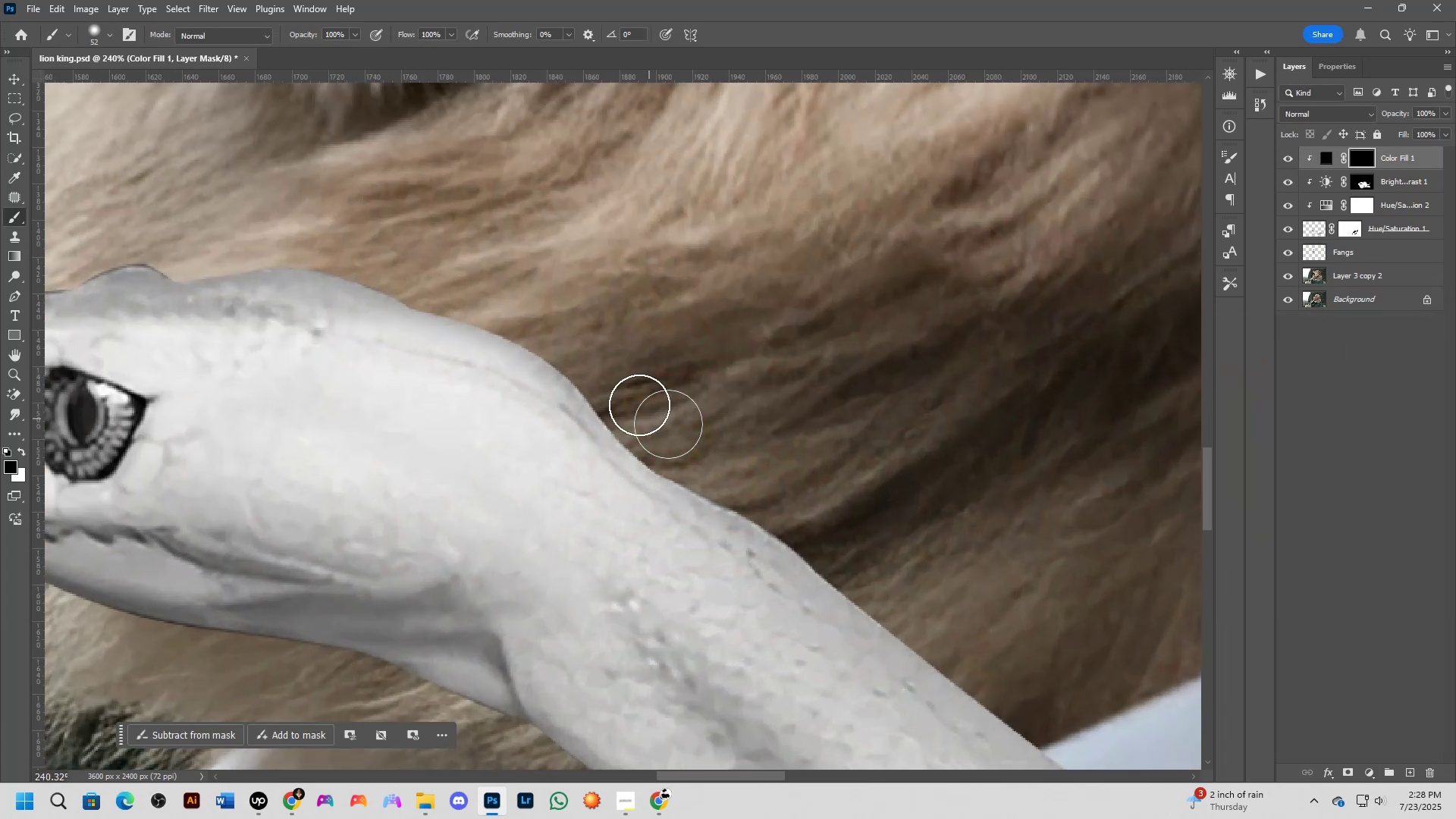 
left_click_drag(start_coordinate=[611, 369], to_coordinate=[853, 488])
 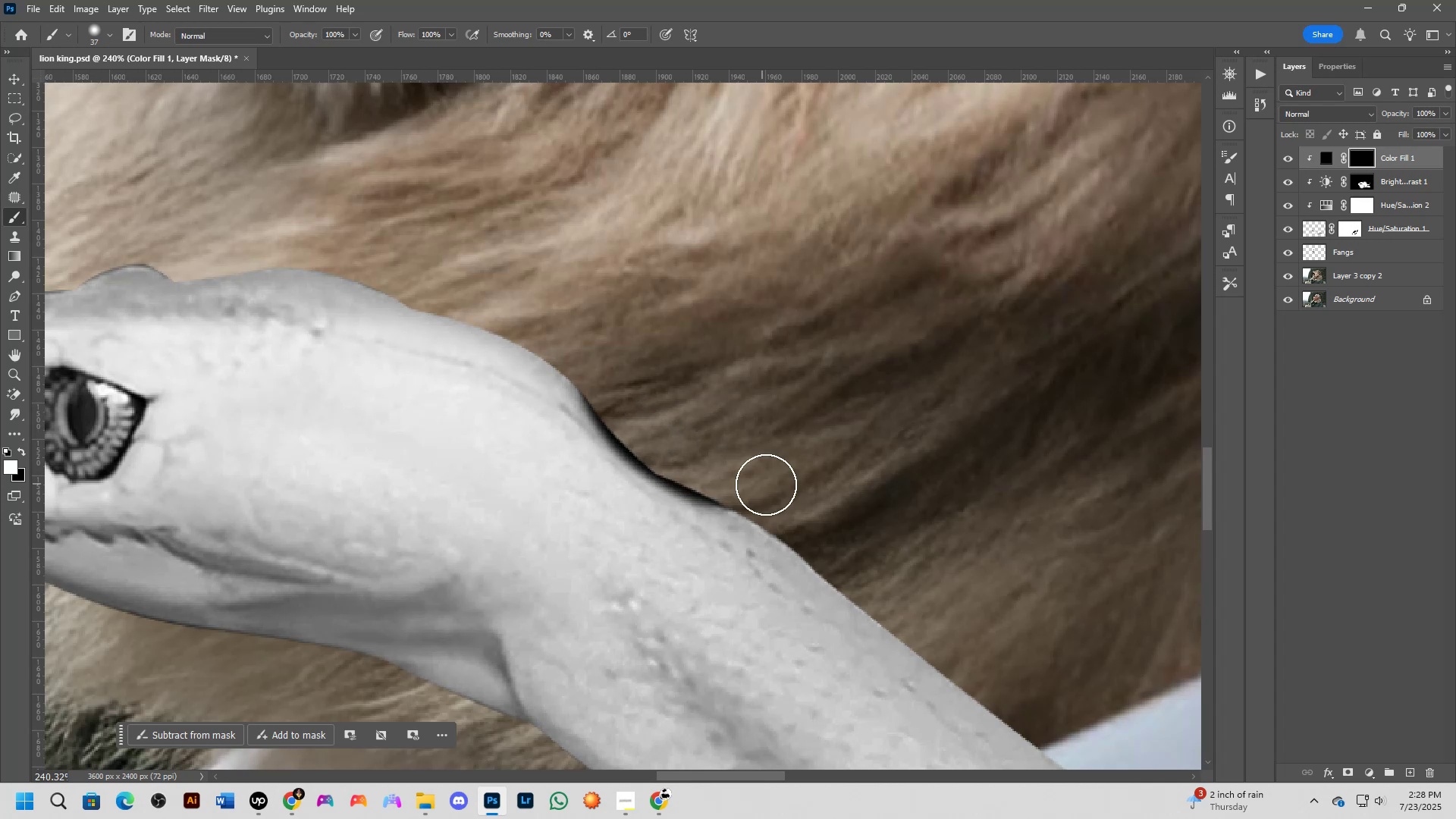 
scroll: coordinate [682, 542], scroll_direction: down, amount: 9.0
 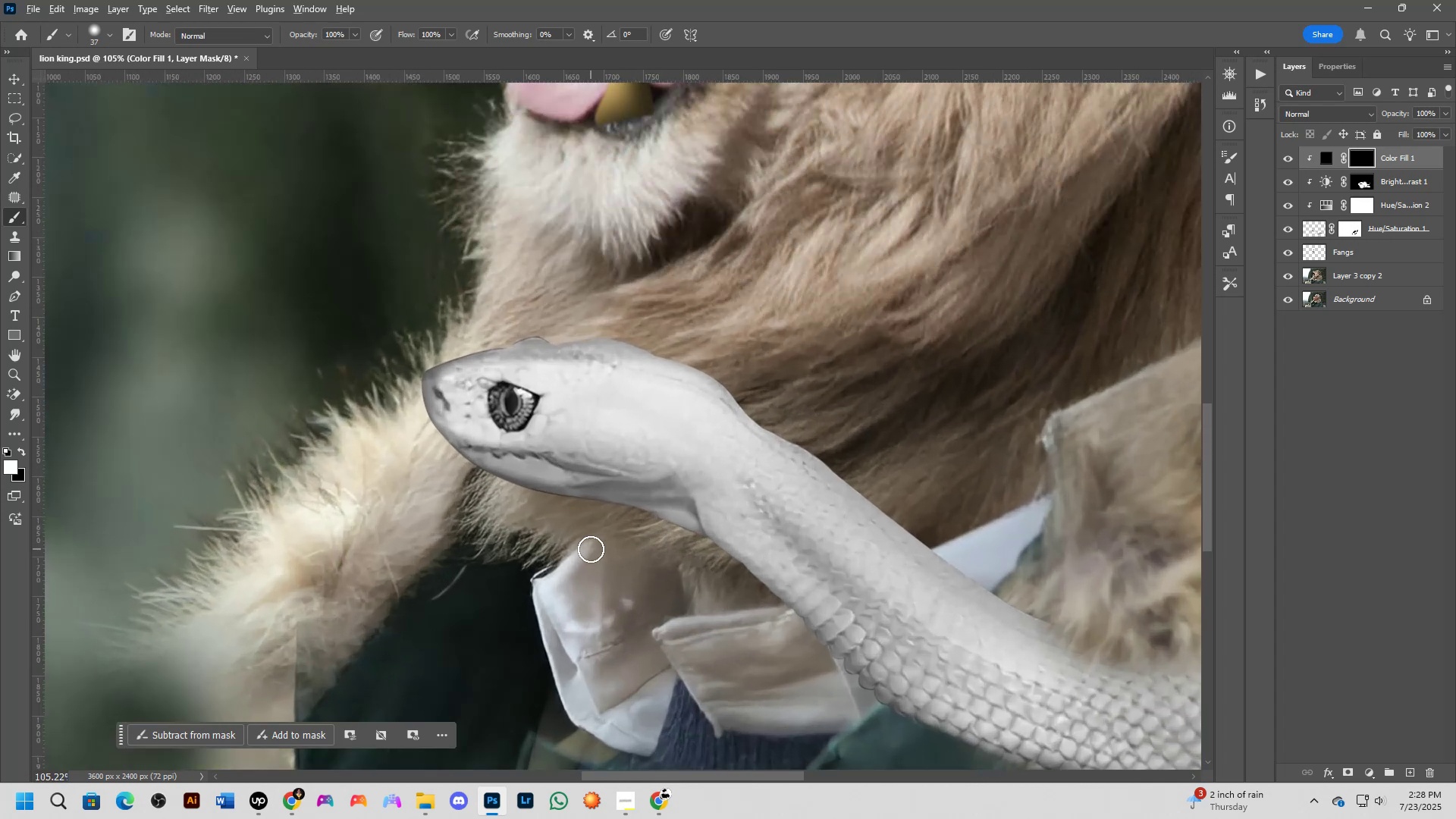 
key(Control+ControlLeft)
 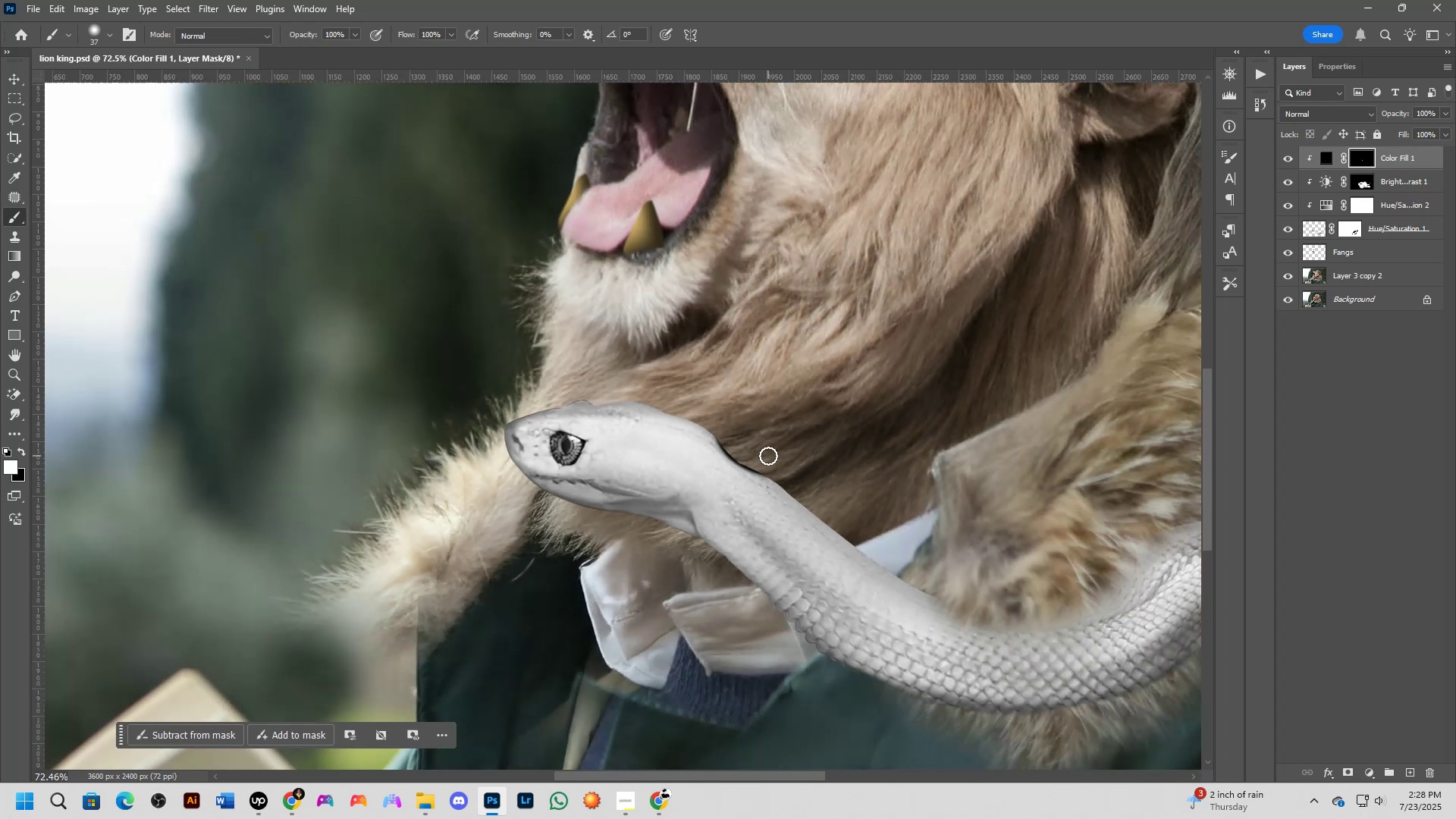 
key(Control+Z)
 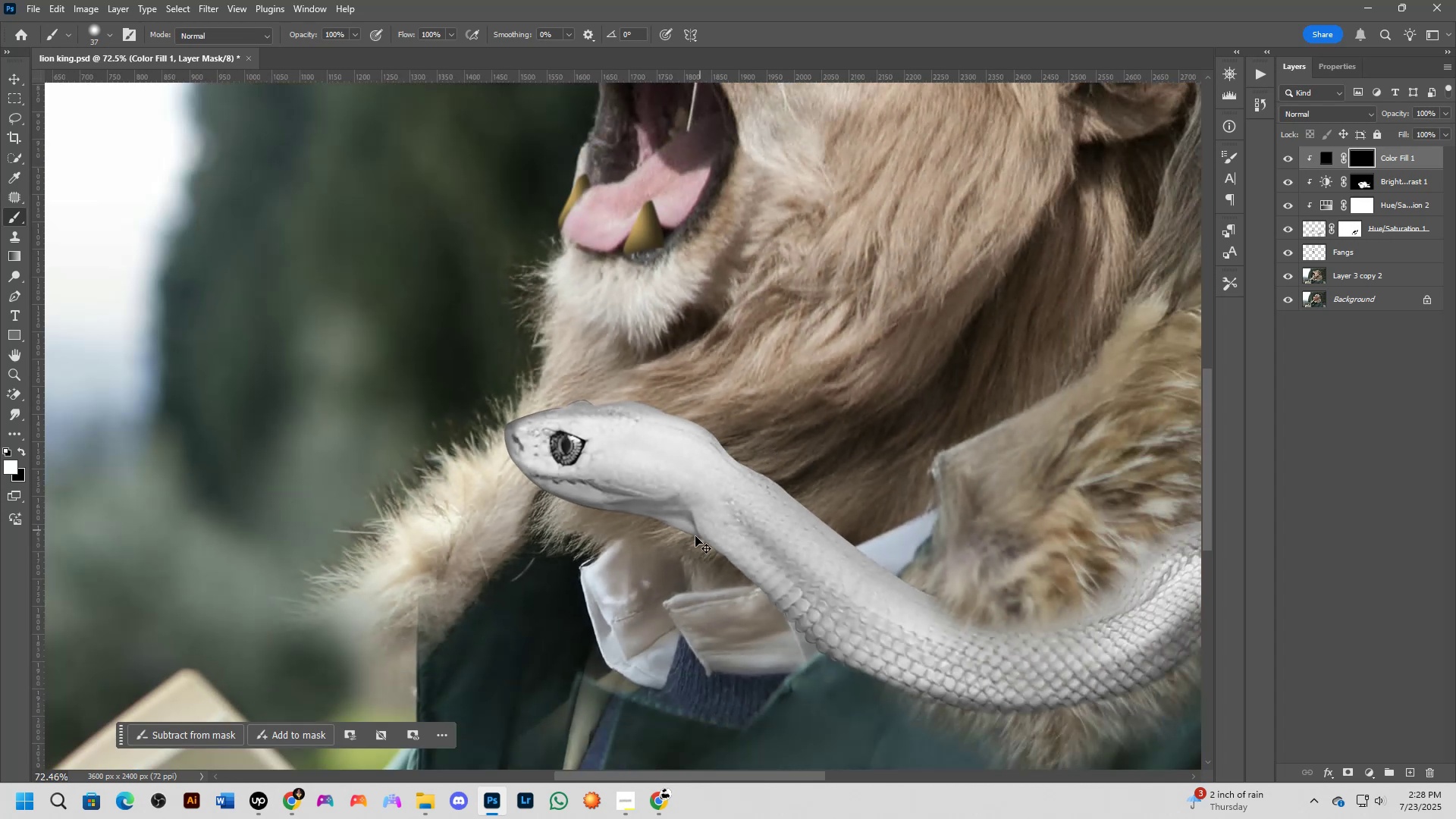 
key(Alt+AltLeft)
 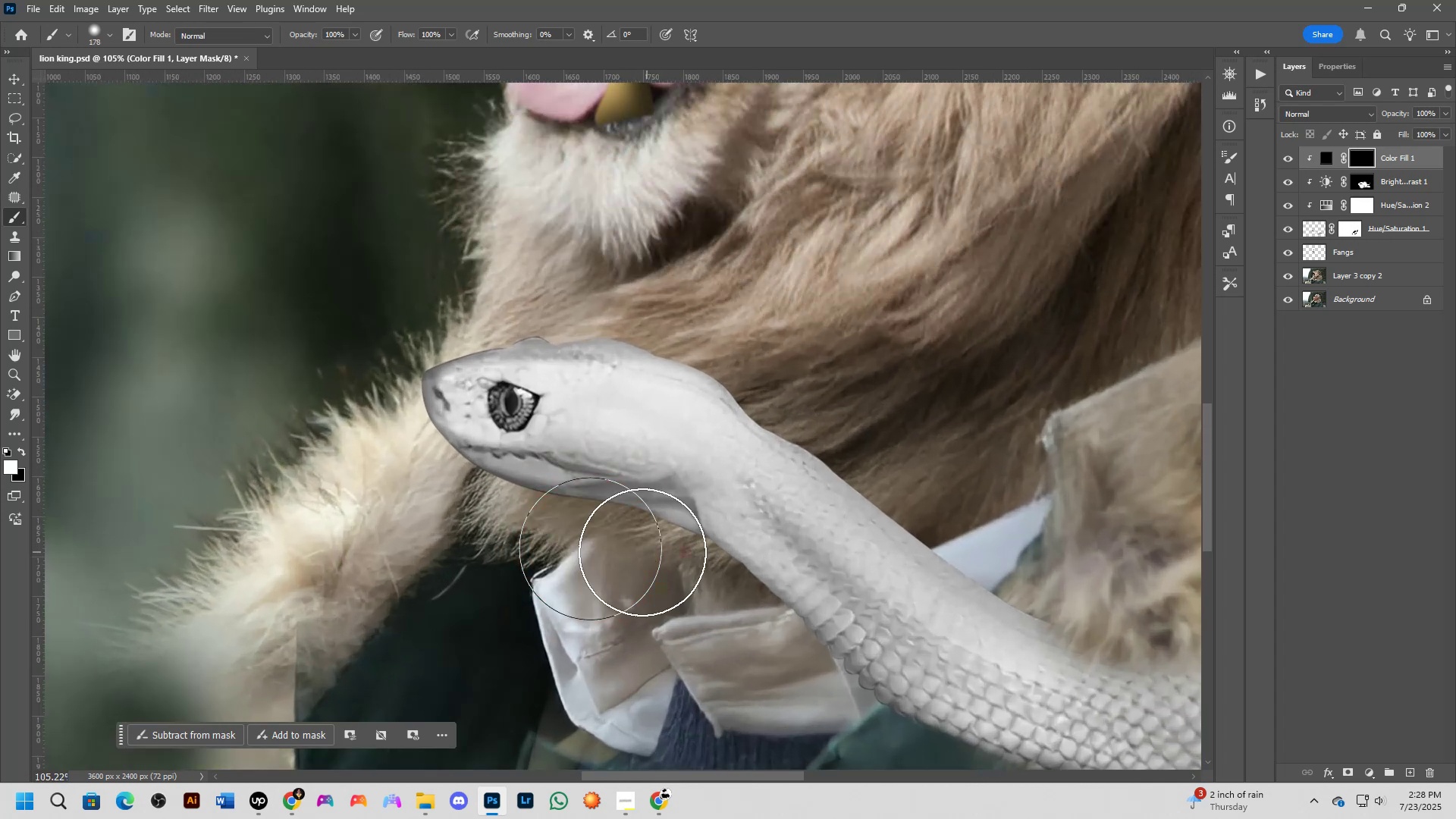 
left_click_drag(start_coordinate=[418, 518], to_coordinate=[674, 645])
 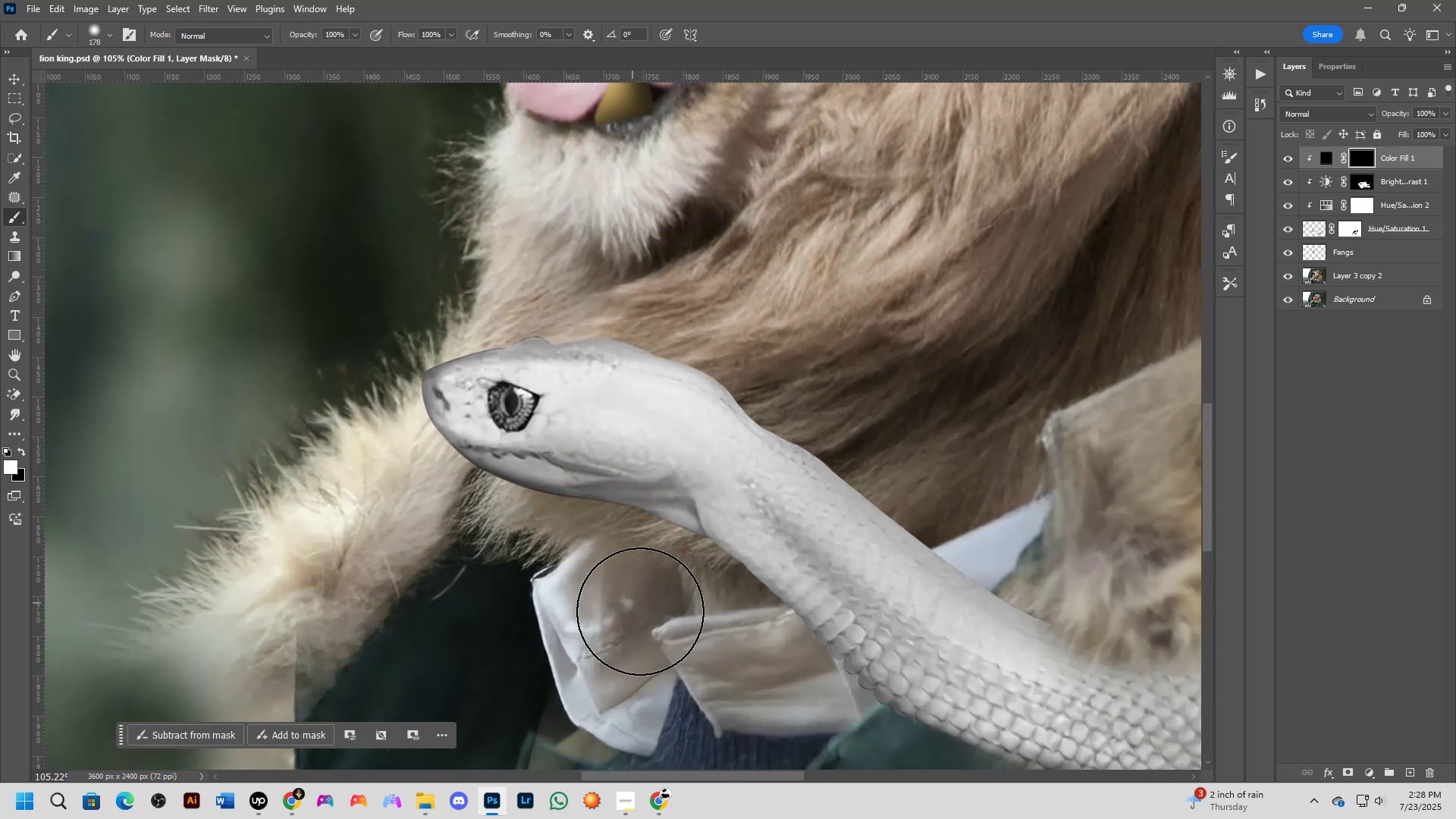 
hold_key(key=Space, duration=0.48)
 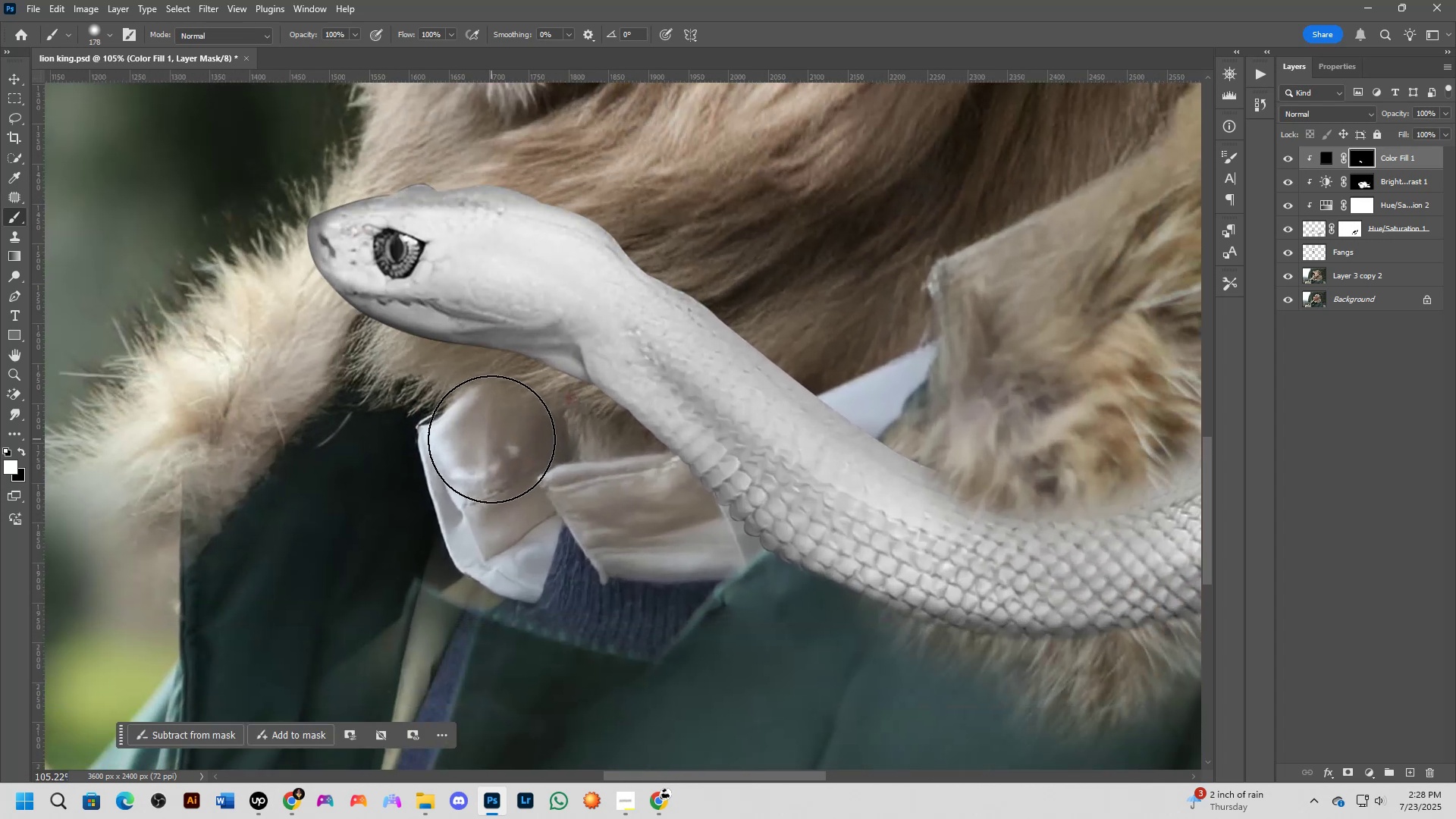 
left_click_drag(start_coordinate=[675, 654], to_coordinate=[560, 500])
 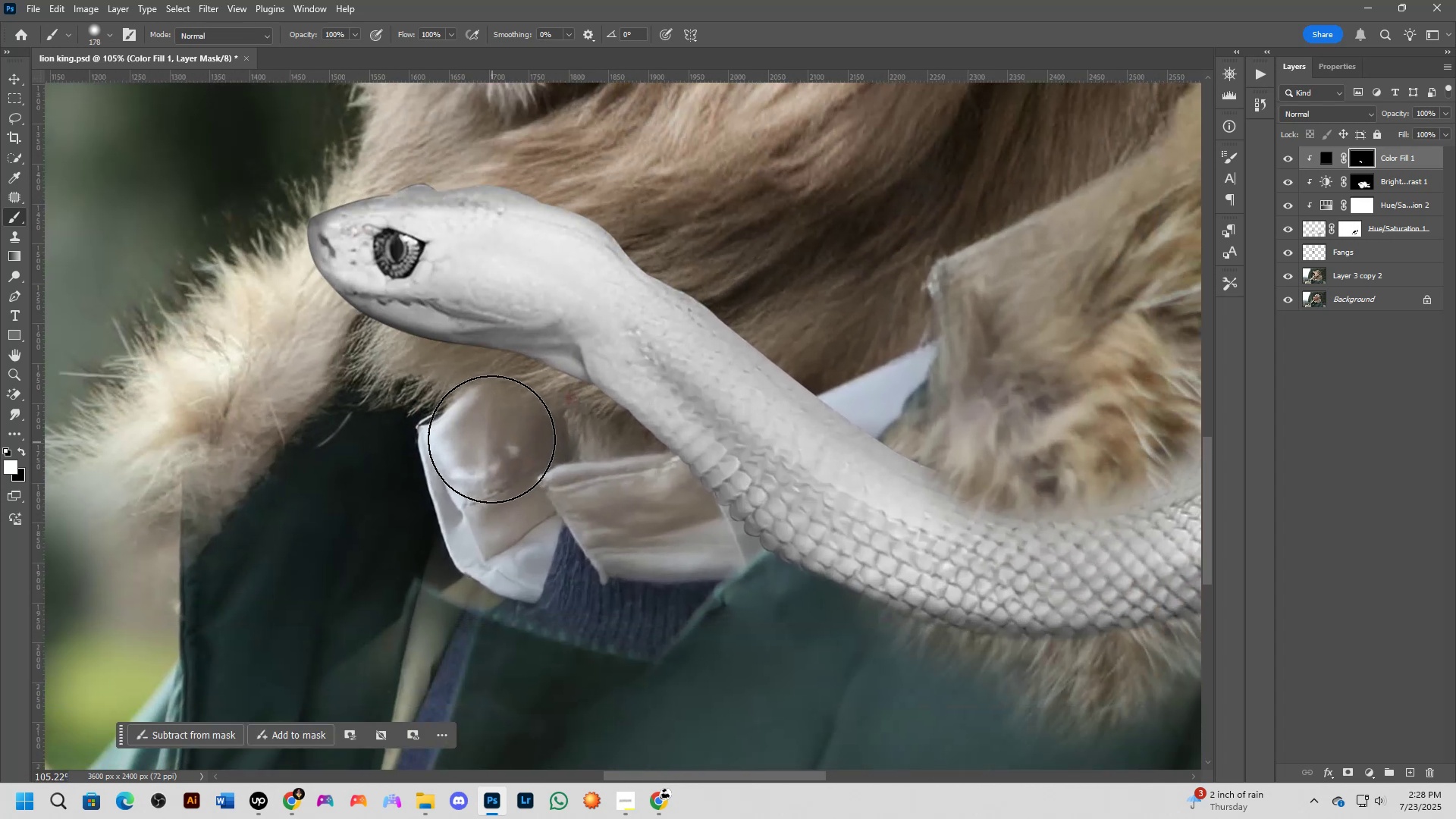 
left_click_drag(start_coordinate=[486, 421], to_coordinate=[598, 507])
 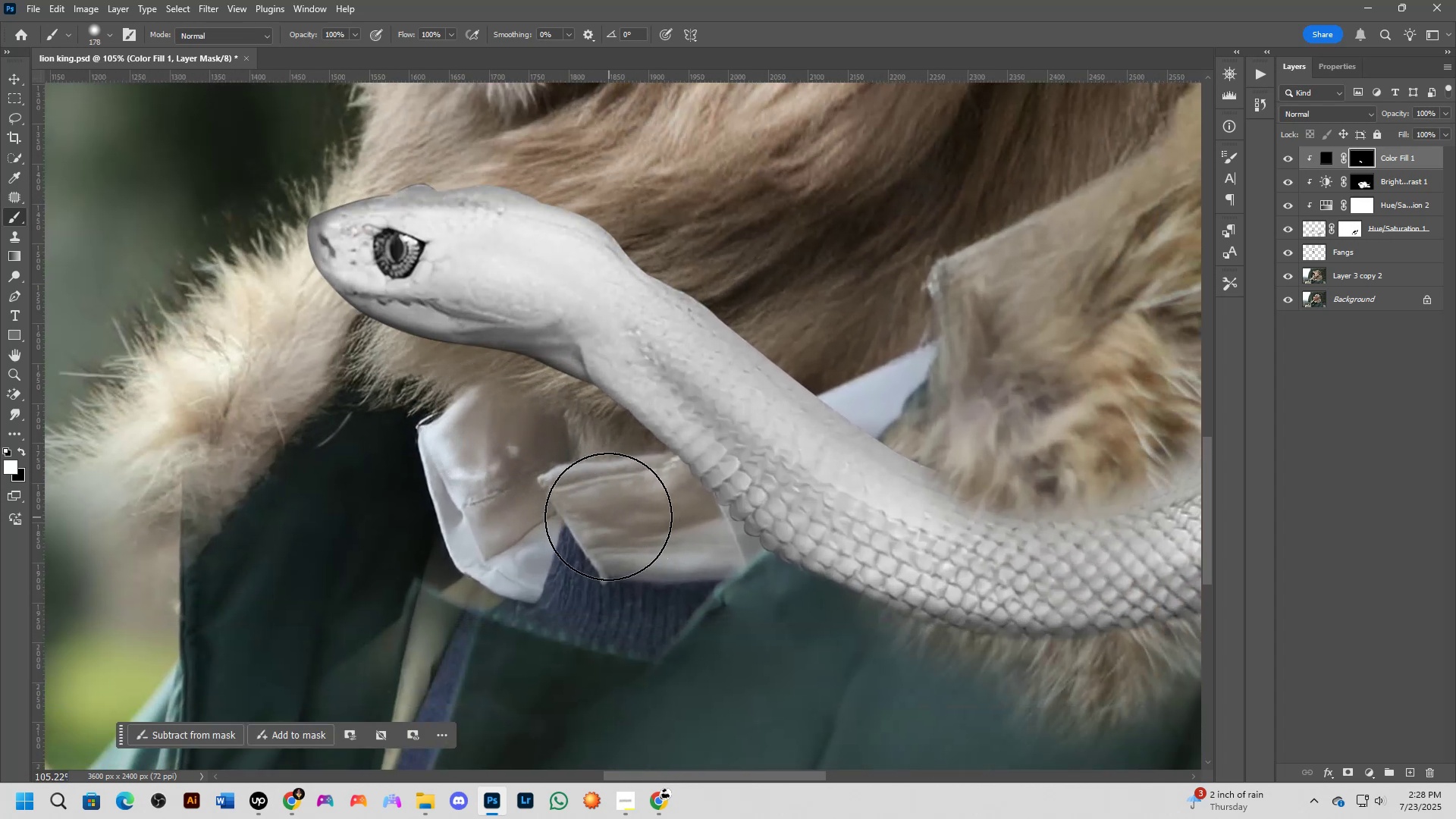 
left_click_drag(start_coordinate=[545, 452], to_coordinate=[768, 635])
 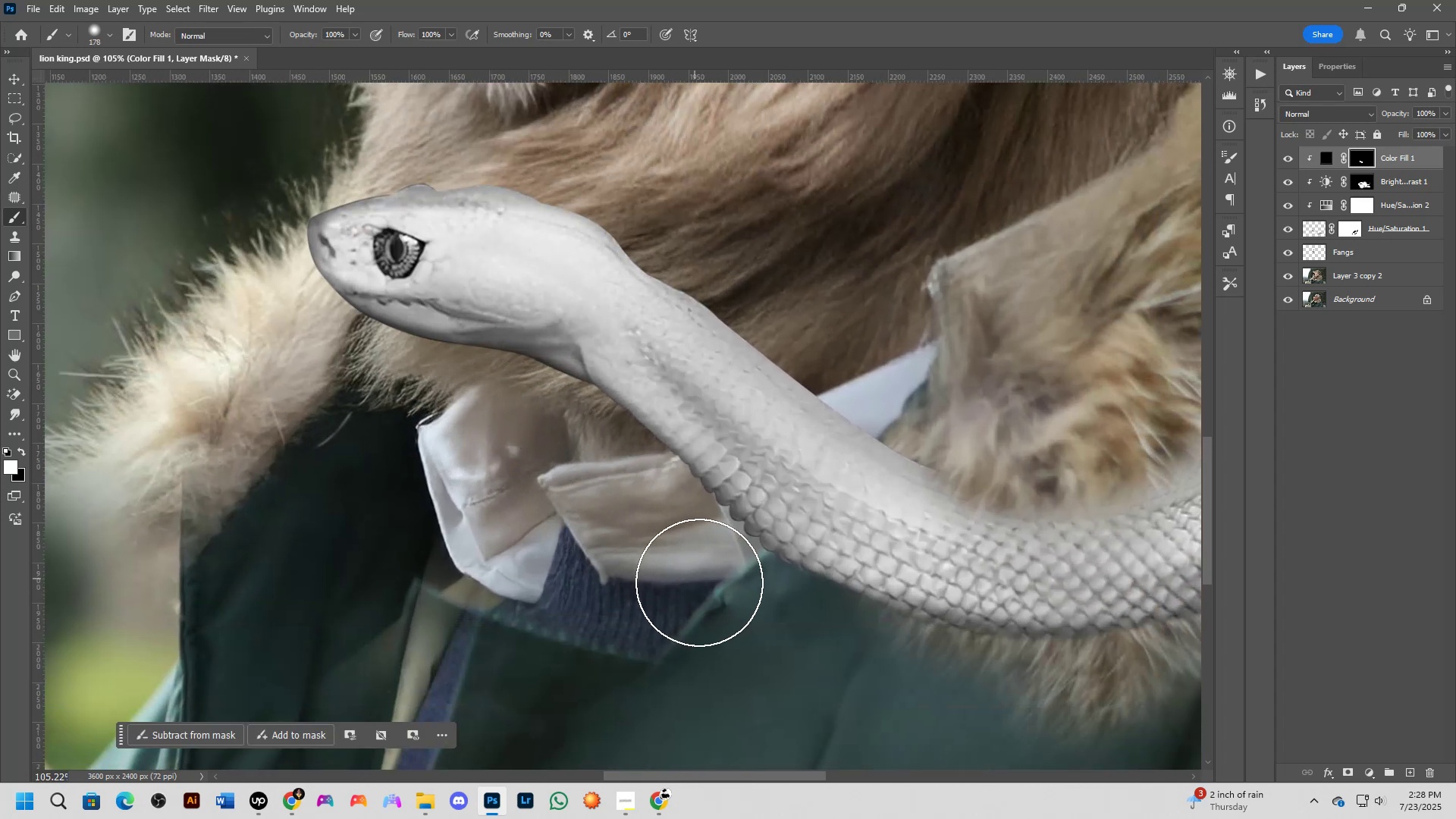 
hold_key(key=Space, duration=0.48)
 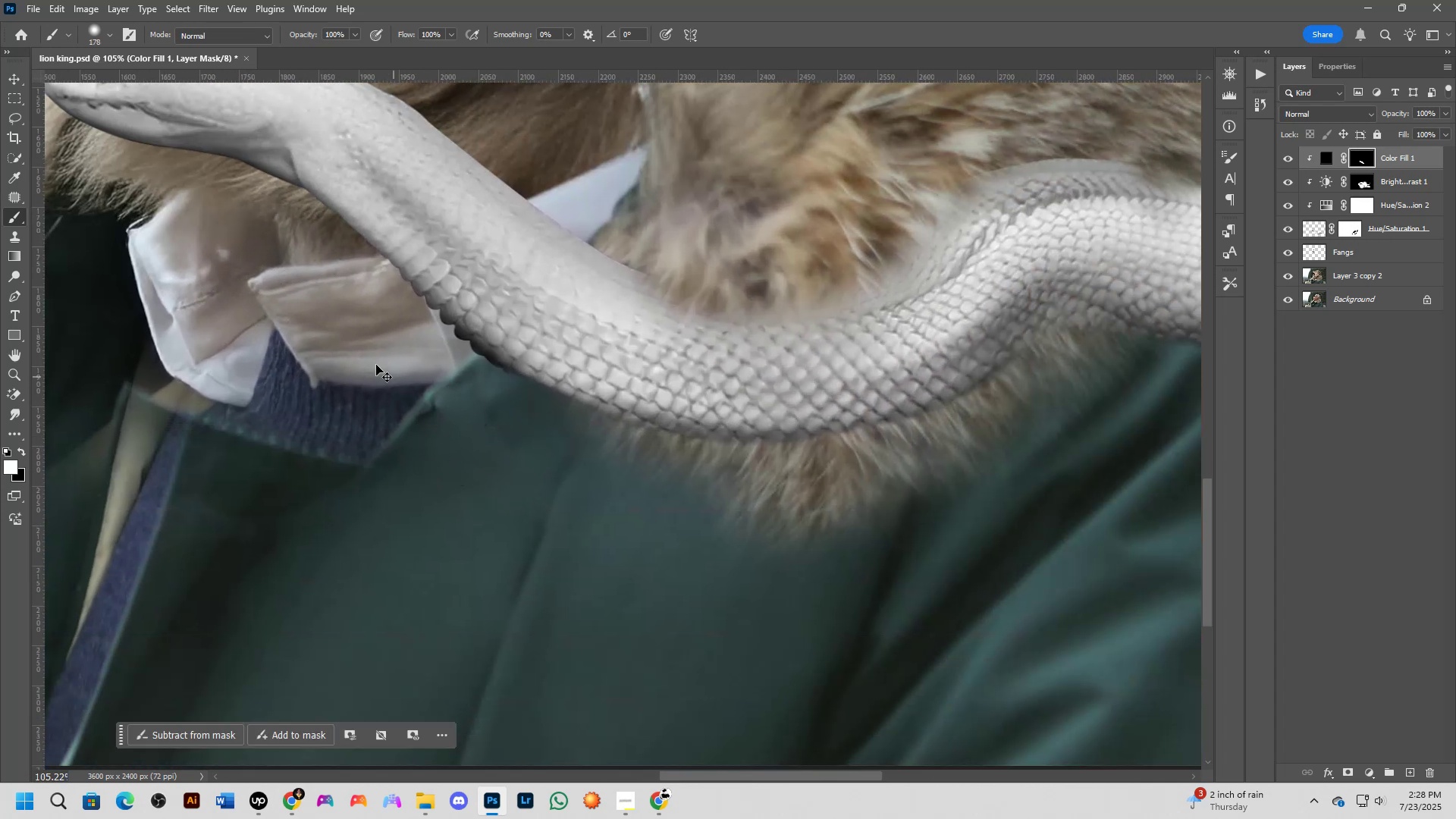 
left_click_drag(start_coordinate=[768, 639], to_coordinate=[479, 443])
 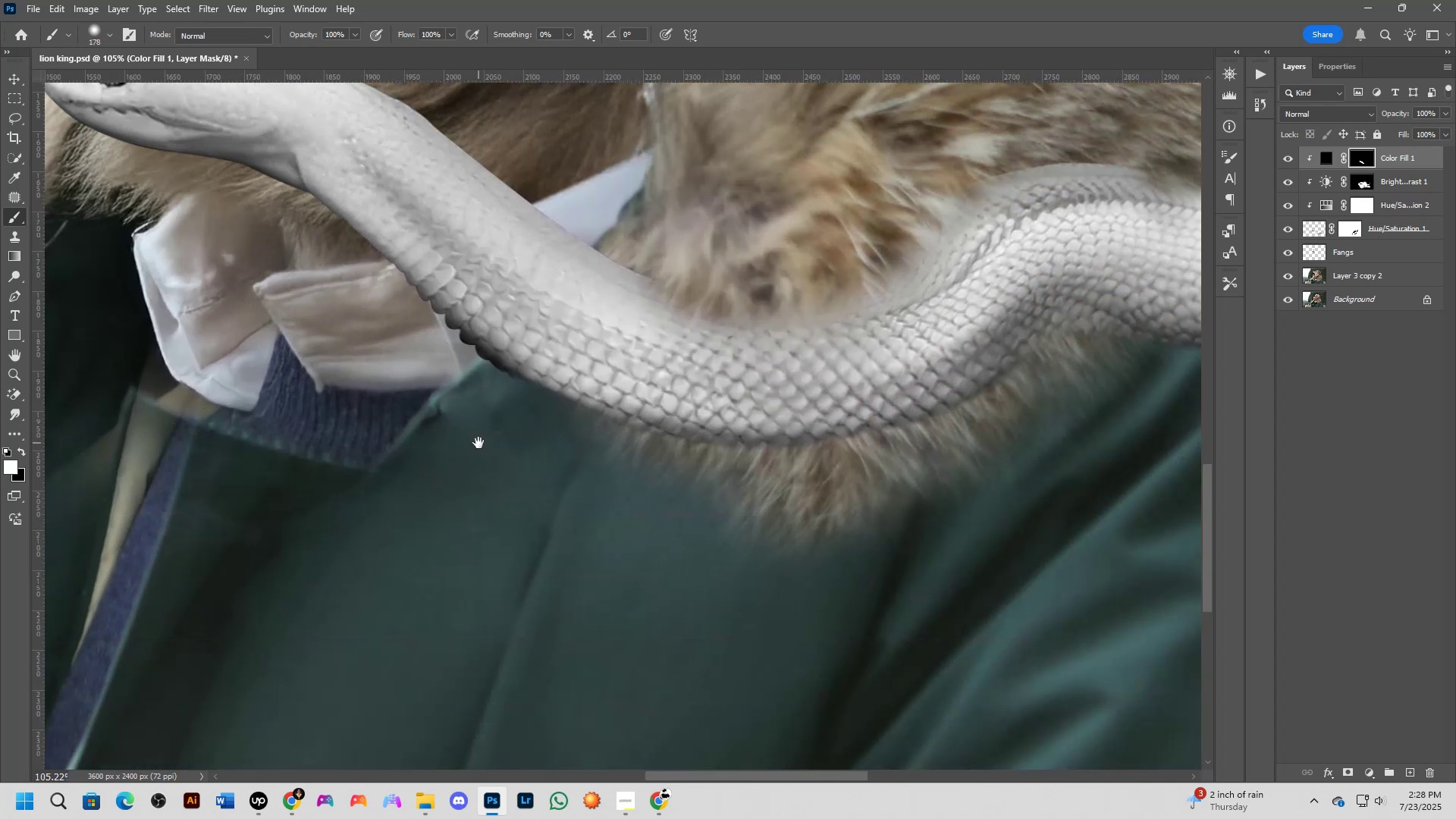 
key(Control+ControlLeft)
 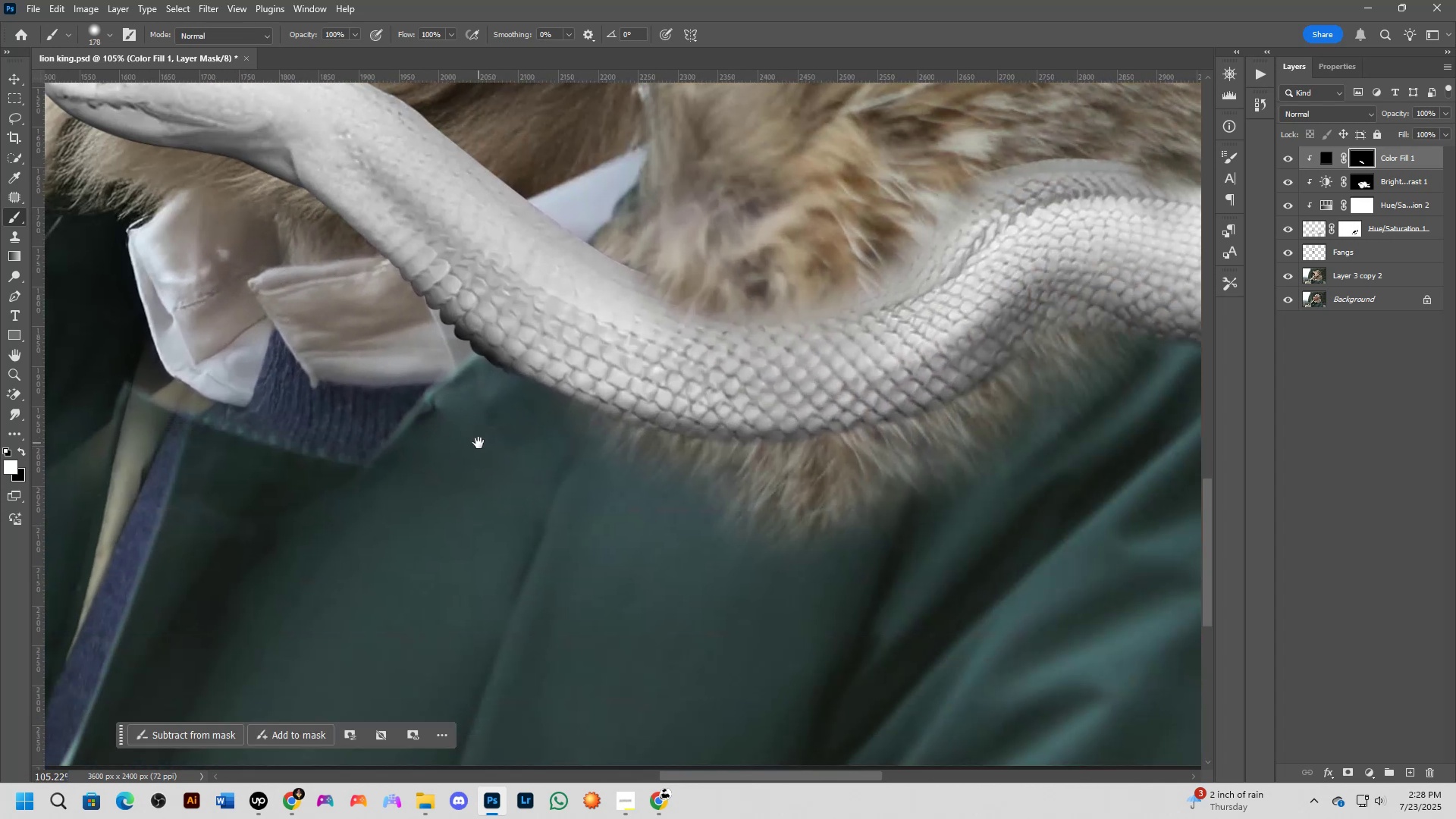 
key(Control+Z)
 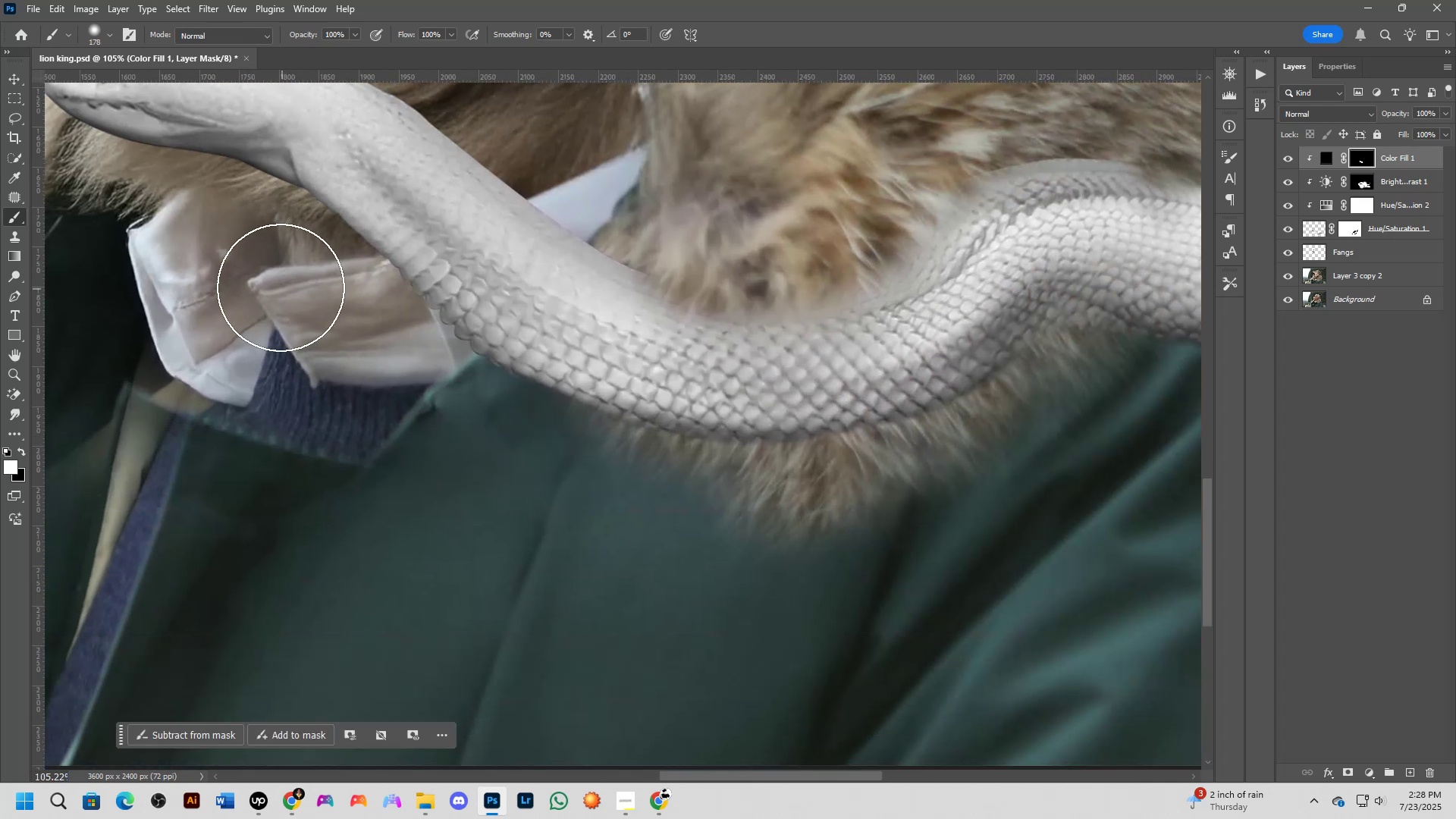 
left_click_drag(start_coordinate=[277, 274], to_coordinate=[300, 303])
 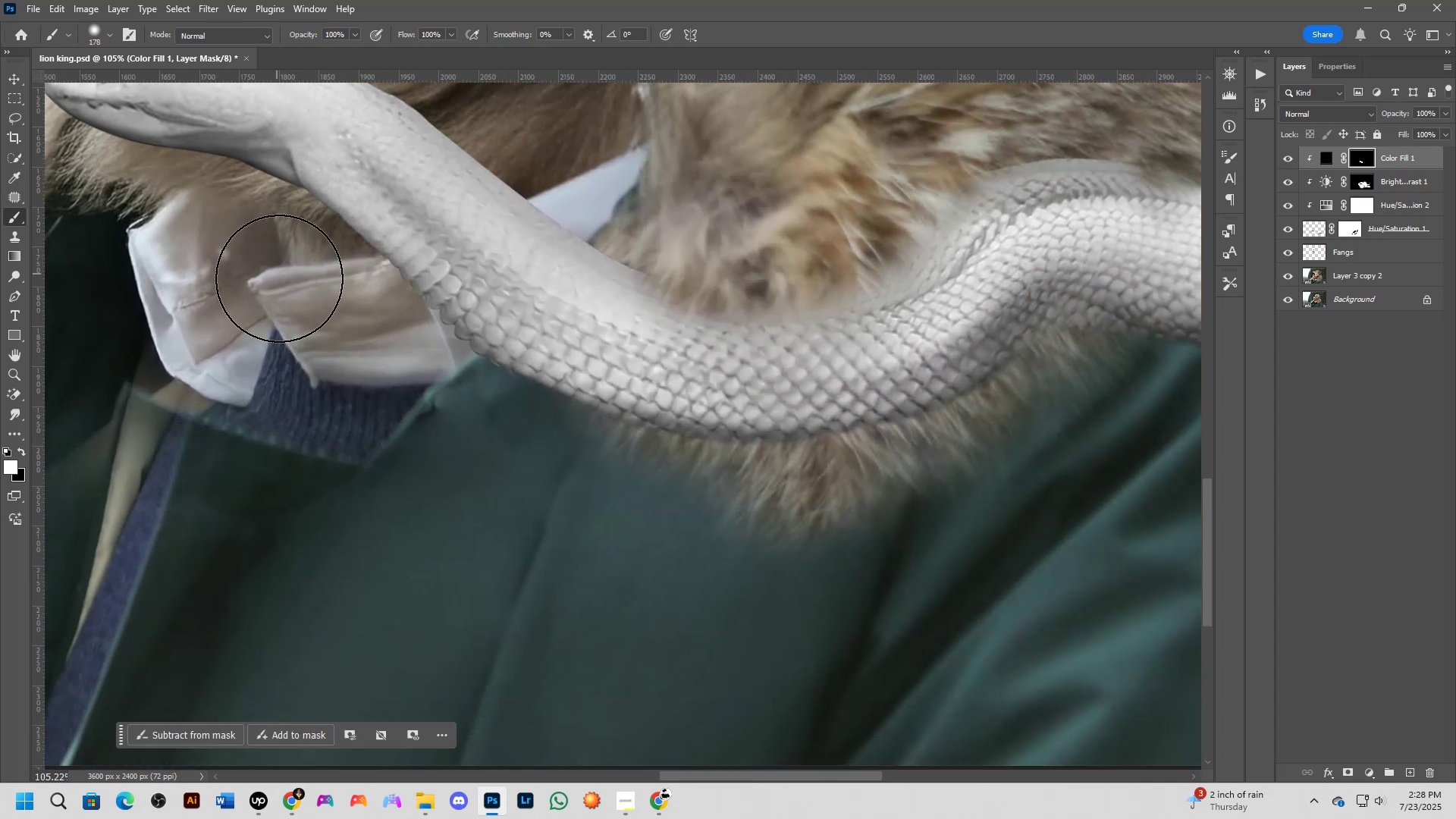 
key(Alt+AltLeft)
 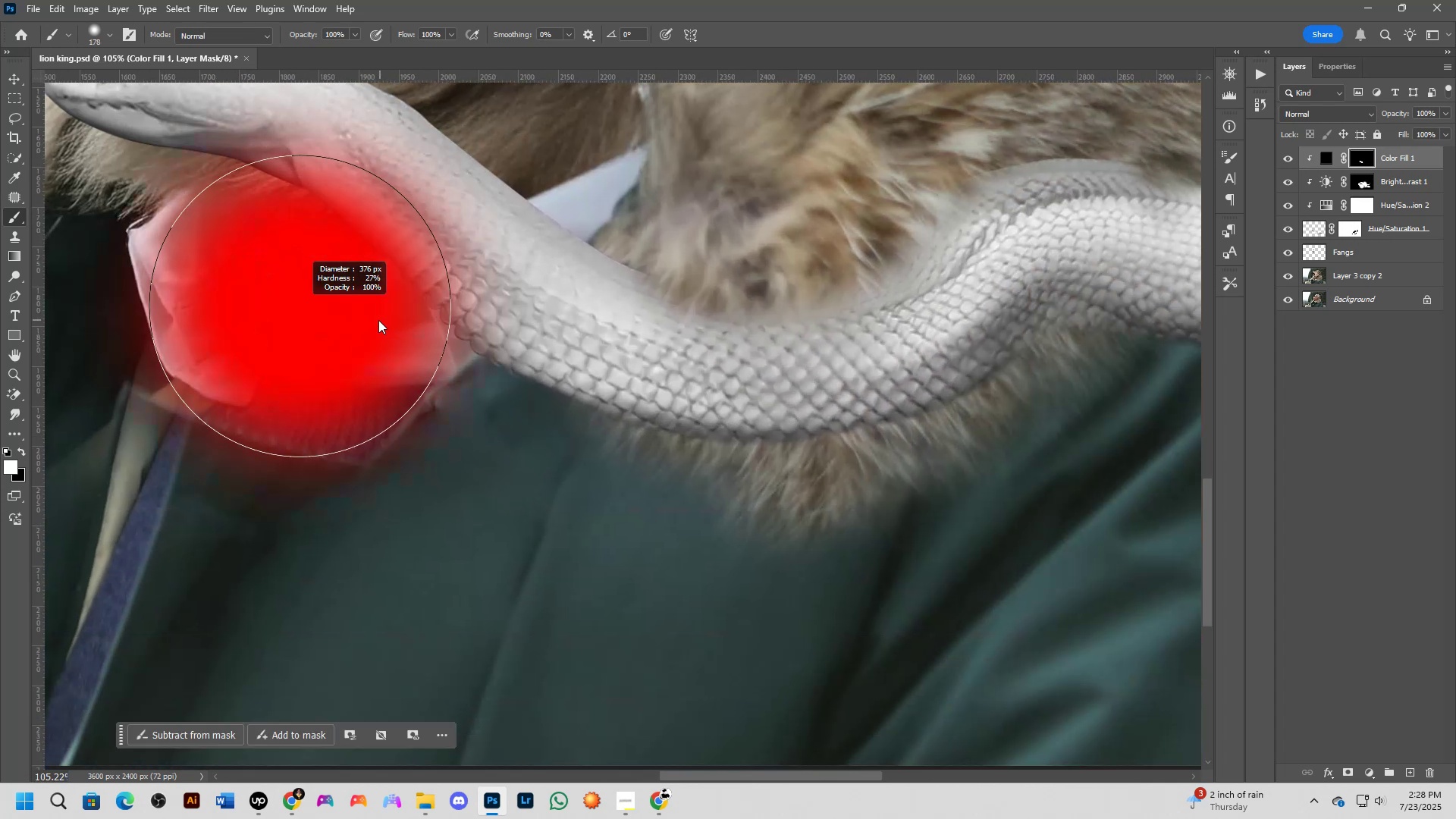 
left_click_drag(start_coordinate=[240, 330], to_coordinate=[795, 624])
 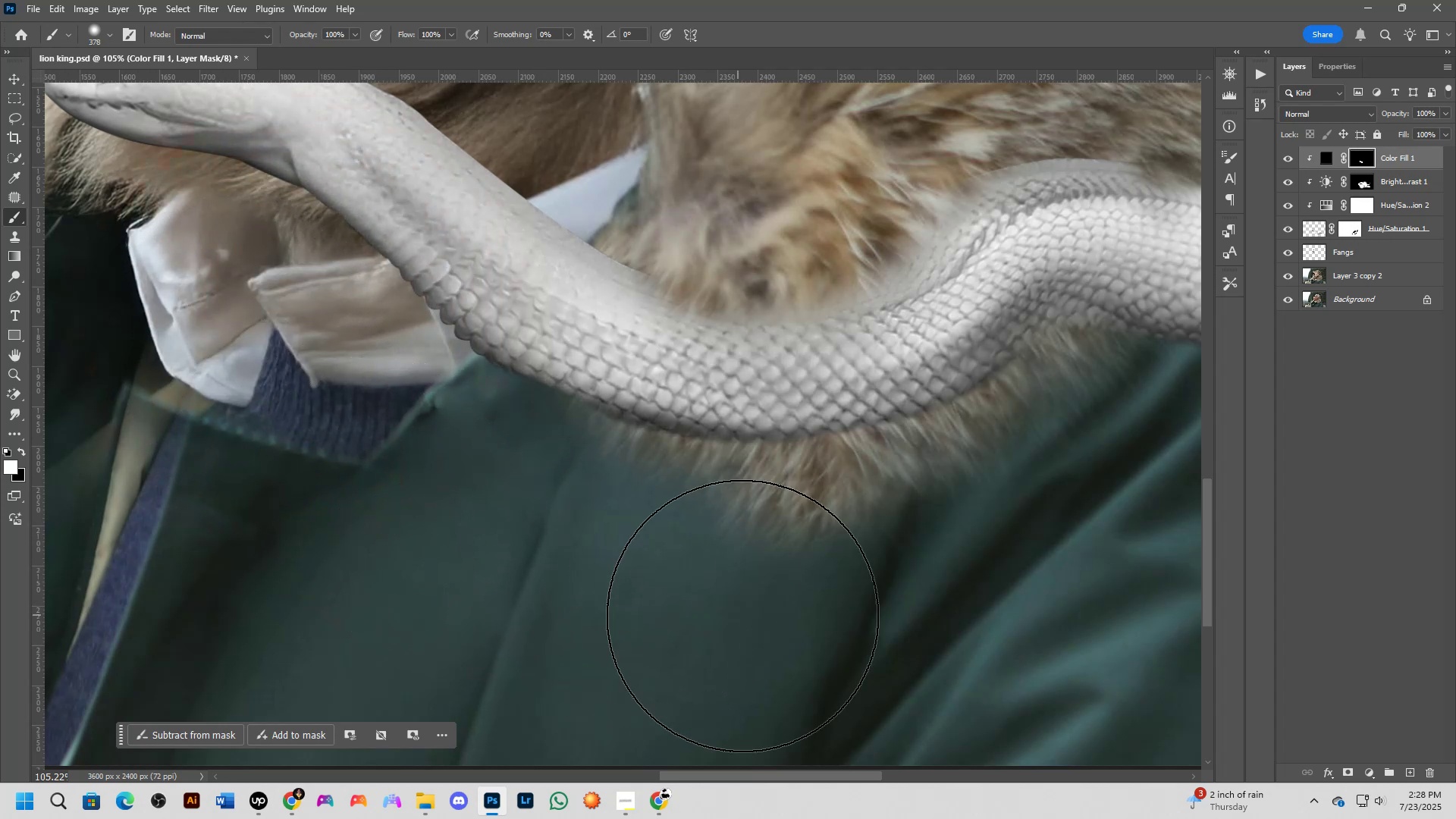 
scroll: coordinate [800, 615], scroll_direction: down, amount: 7.0
 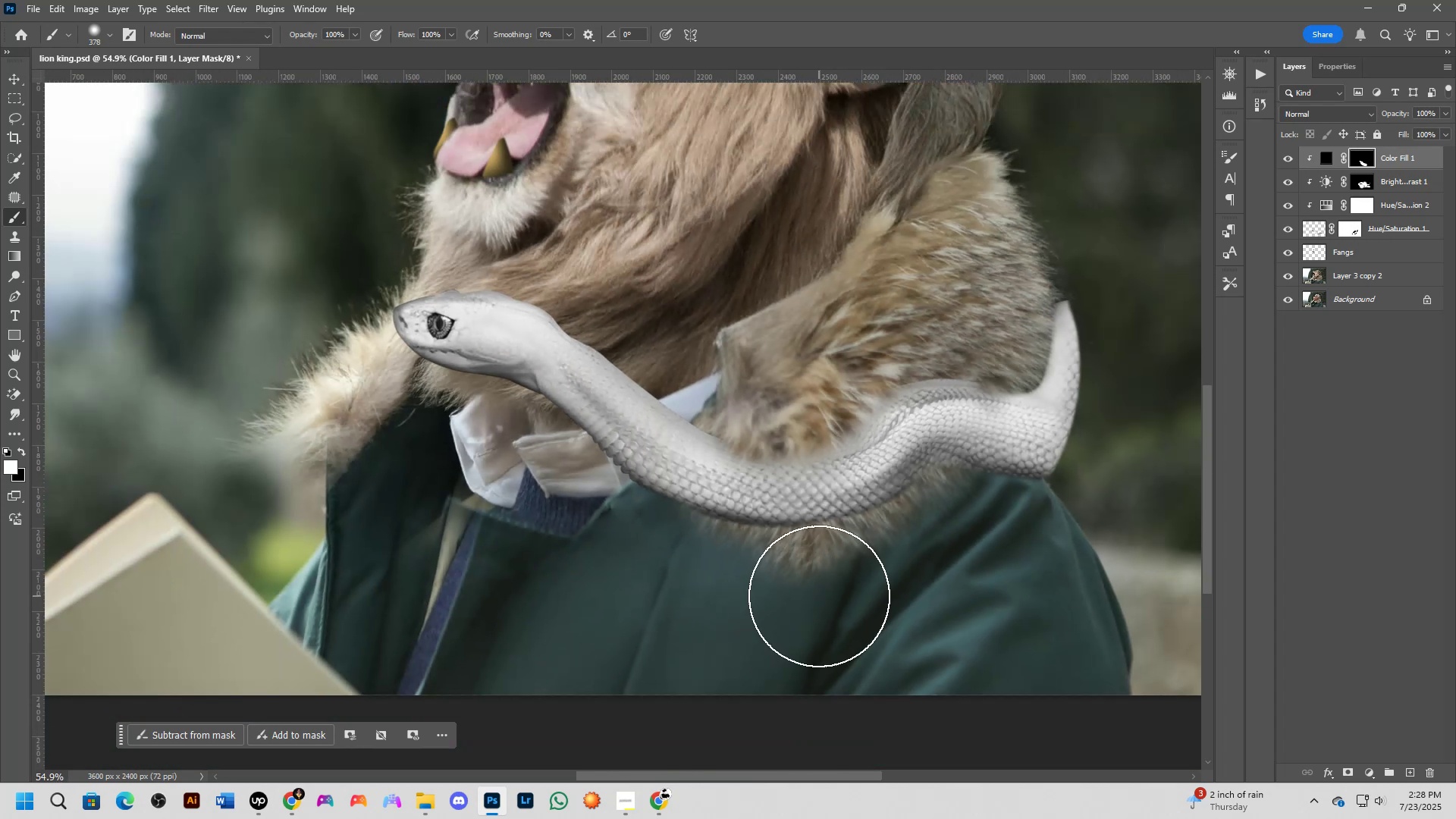 
left_click_drag(start_coordinate=[874, 613], to_coordinate=[973, 560])
 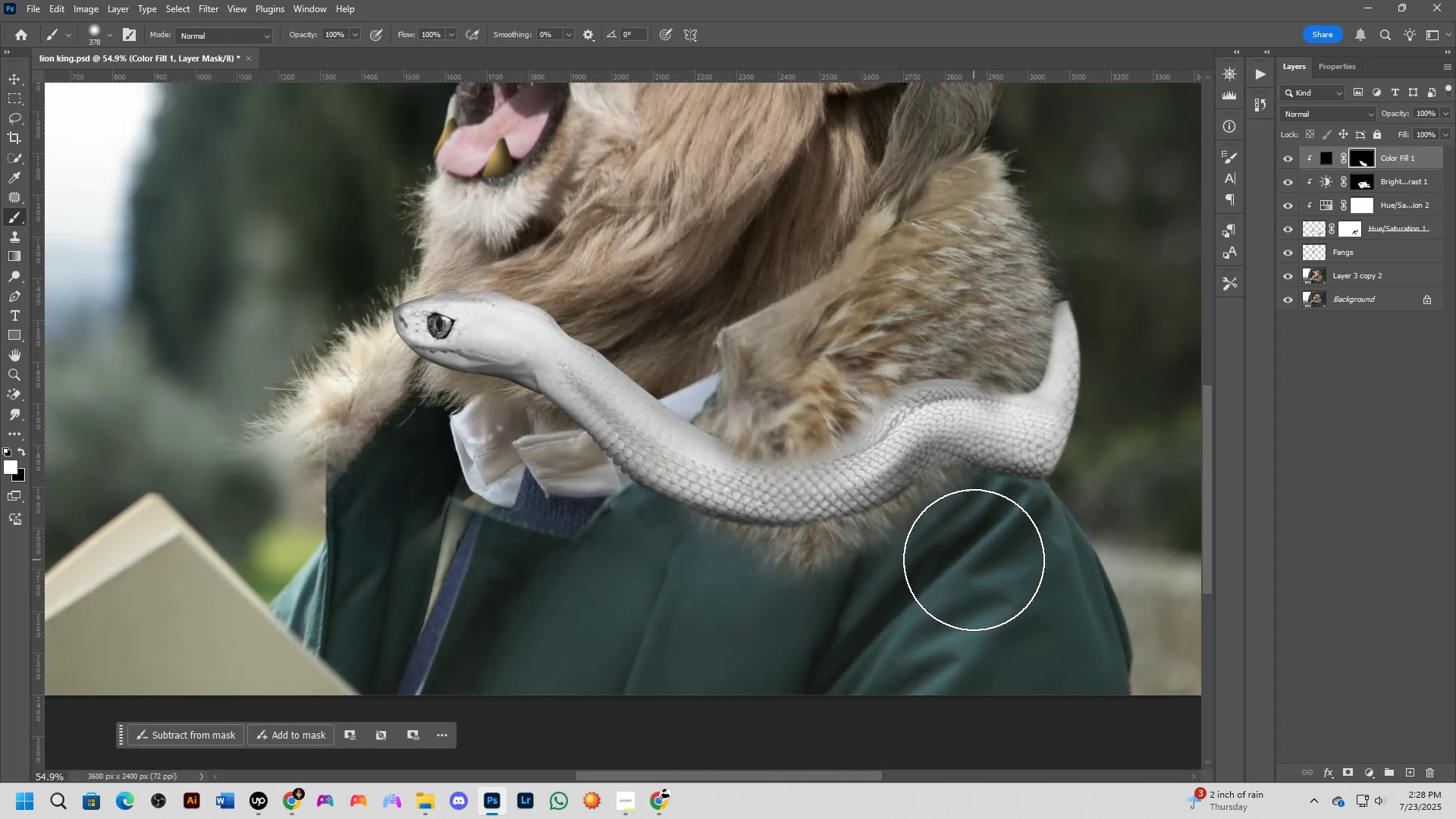 
left_click([971, 559])
 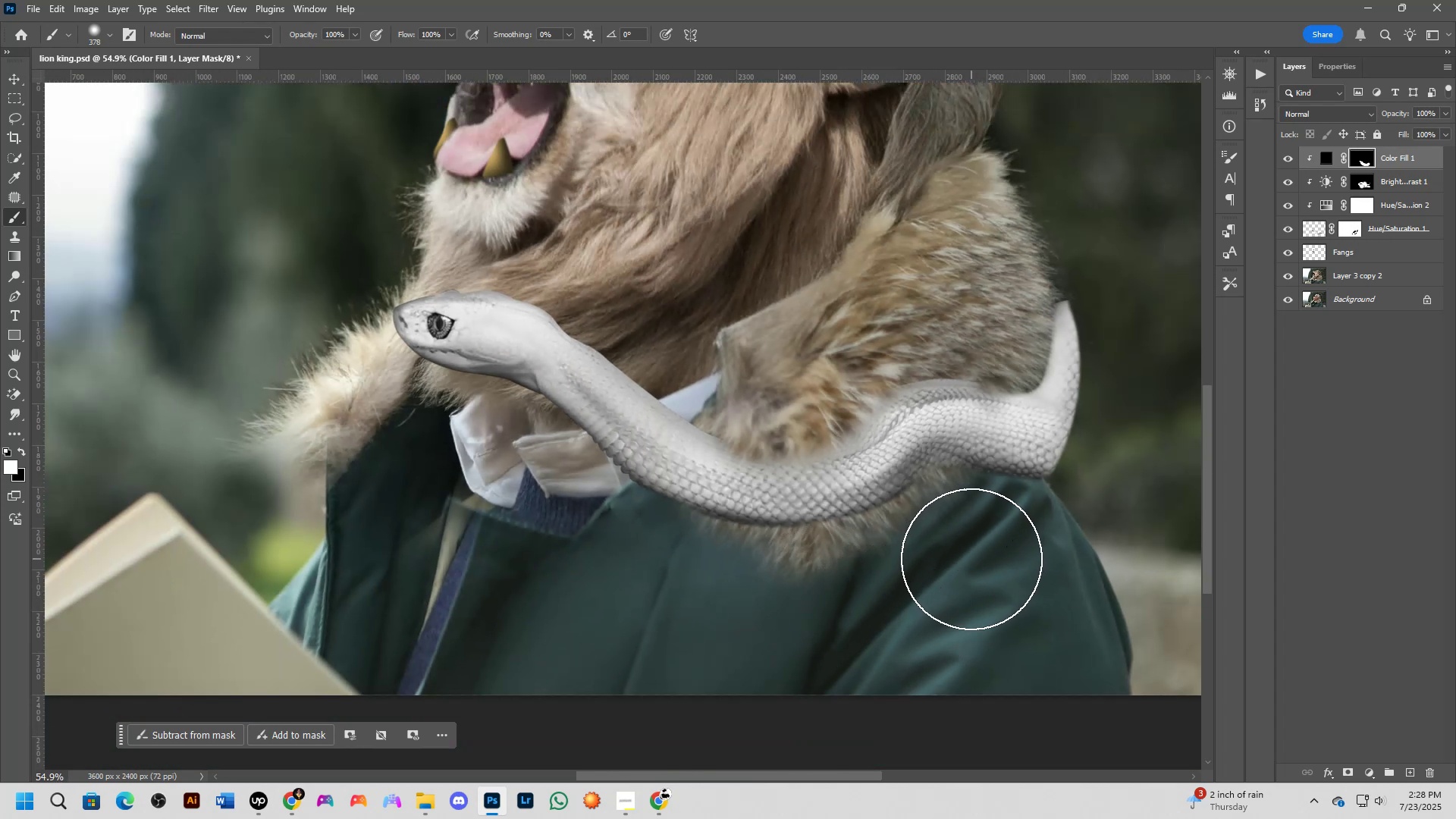 
left_click_drag(start_coordinate=[1058, 564], to_coordinate=[1068, 563])
 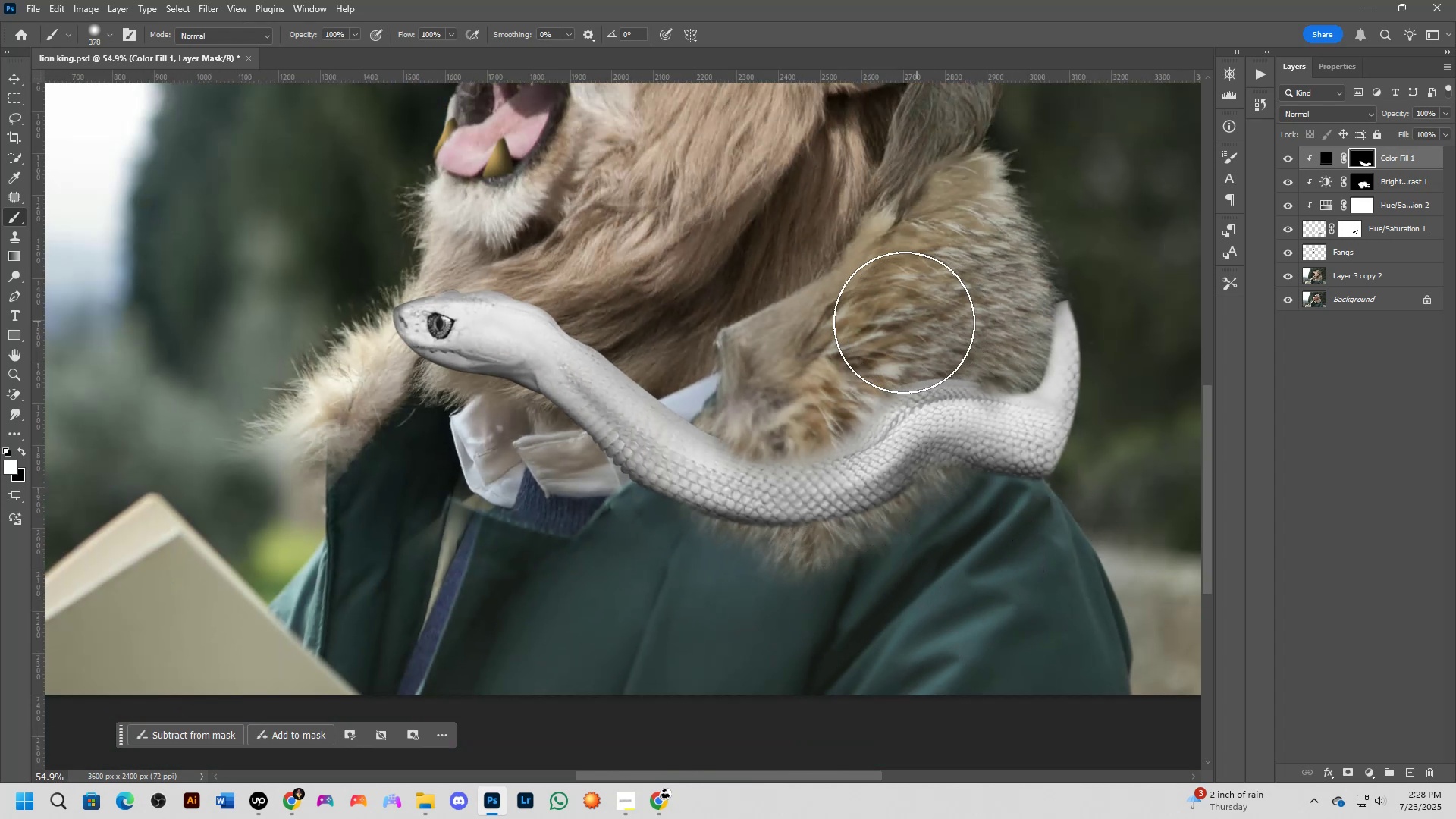 
left_click([799, 362])
 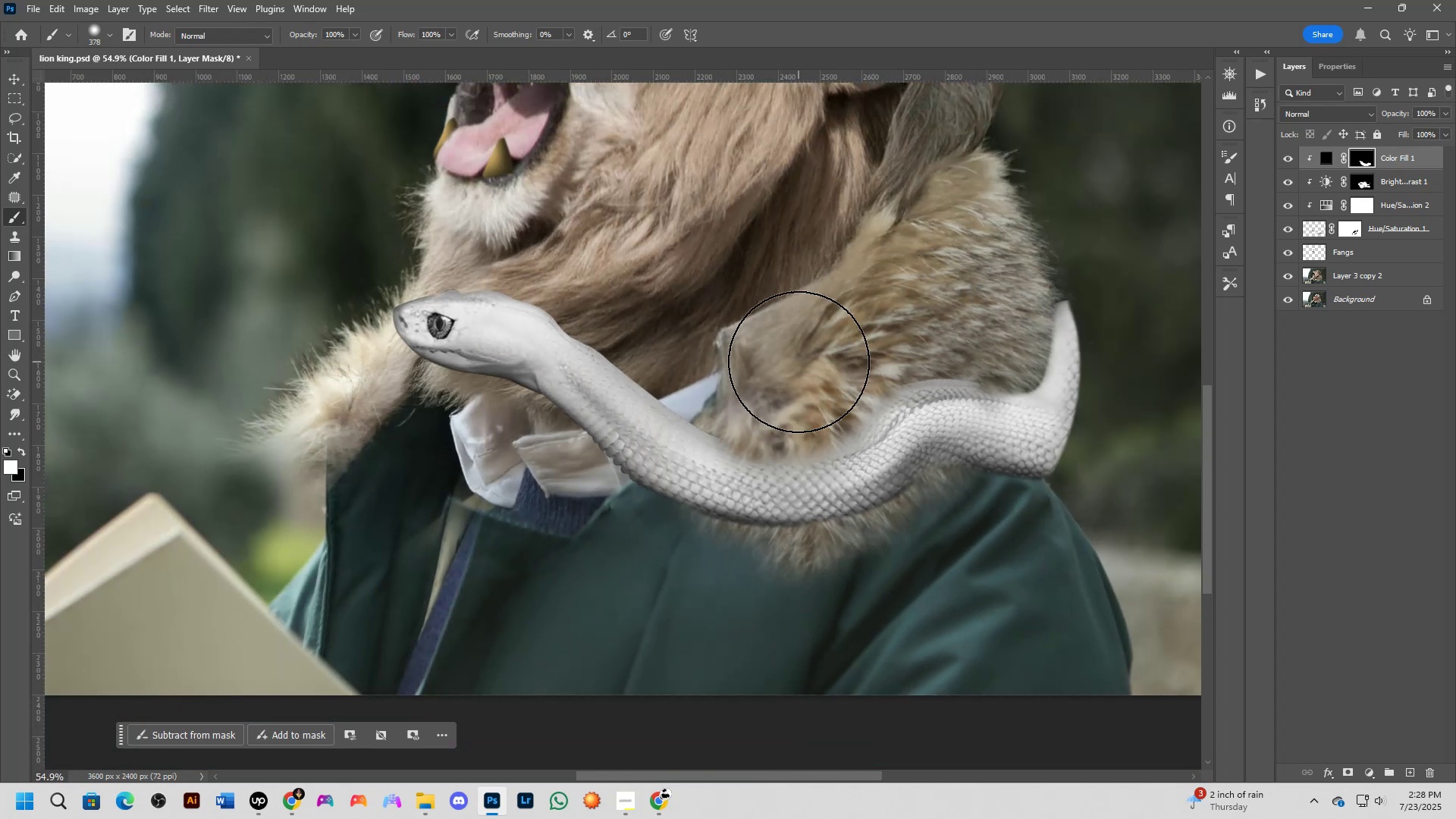 
left_click_drag(start_coordinate=[784, 378], to_coordinate=[748, 359])
 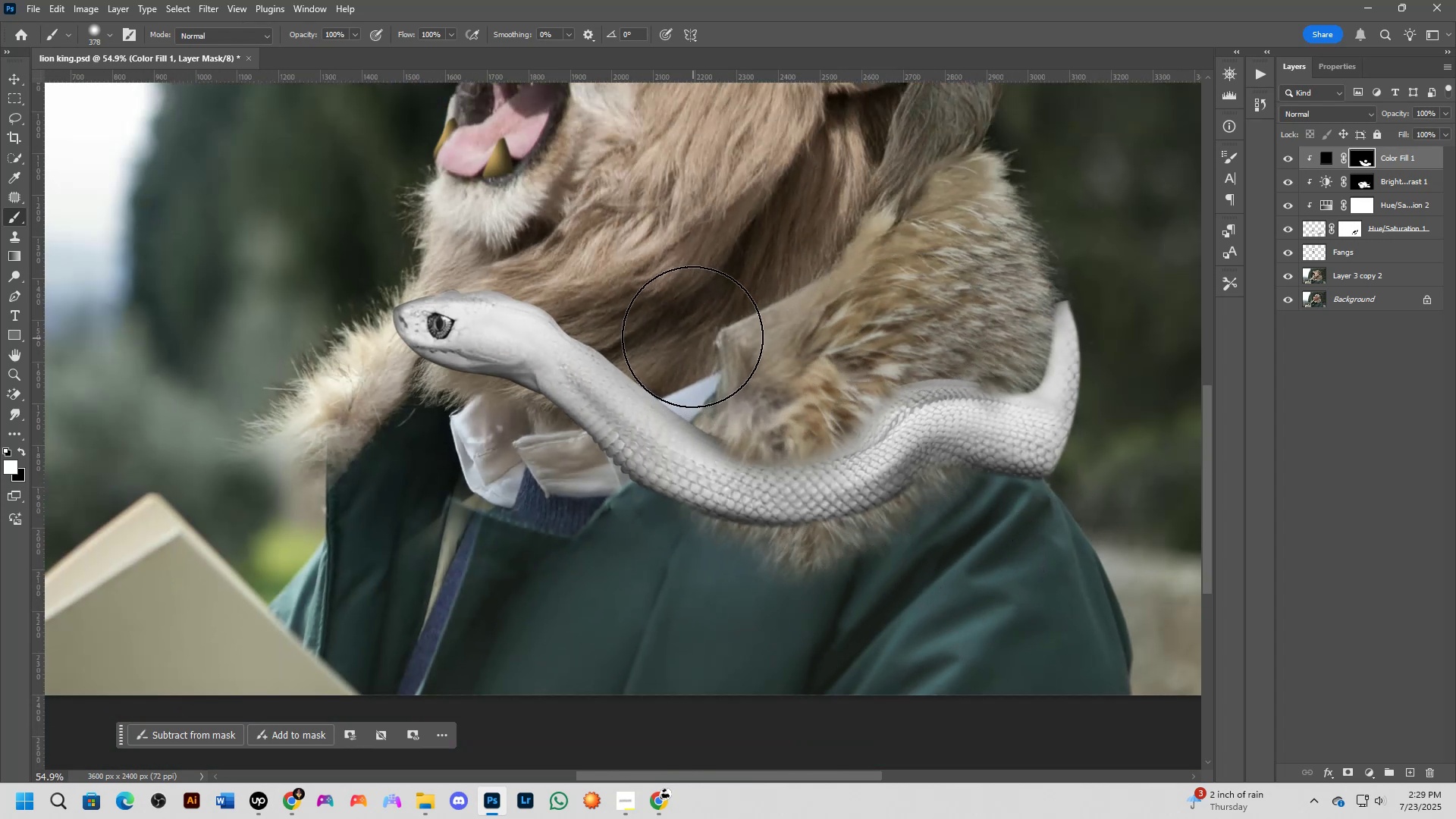 
left_click([692, 328])
 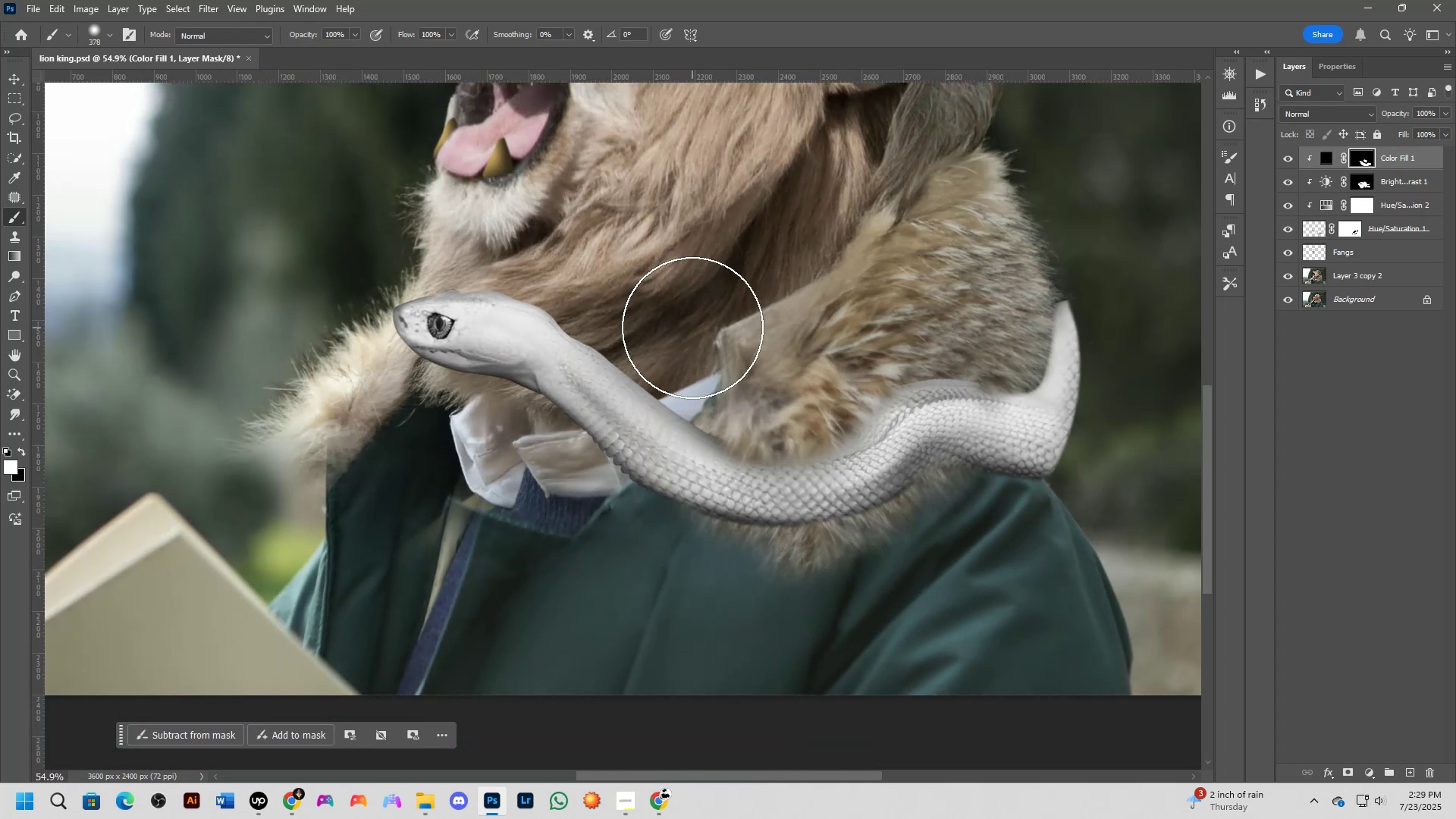 
scroll: coordinate [827, 352], scroll_direction: down, amount: 4.0
 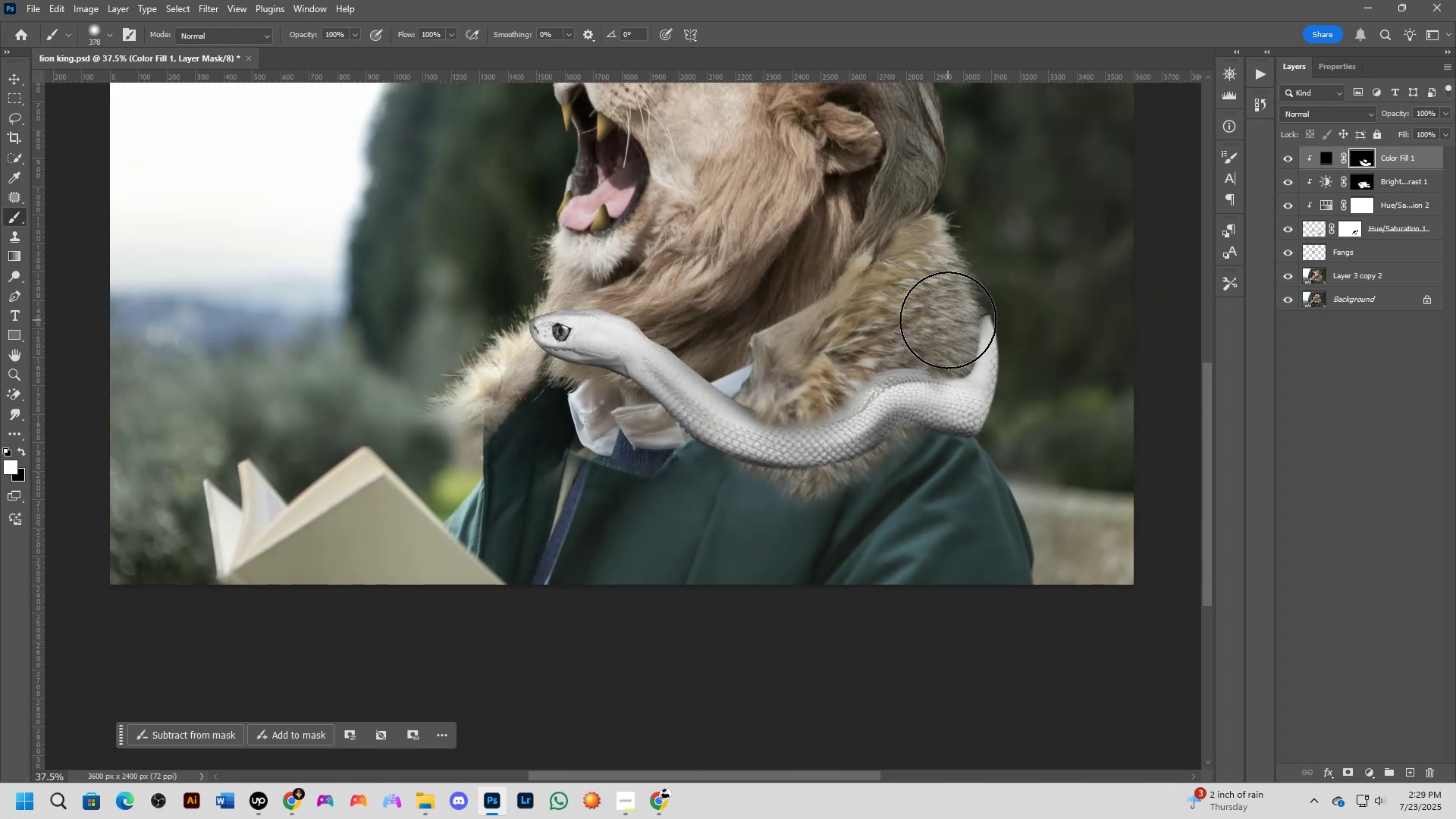 
key(Control+ControlLeft)
 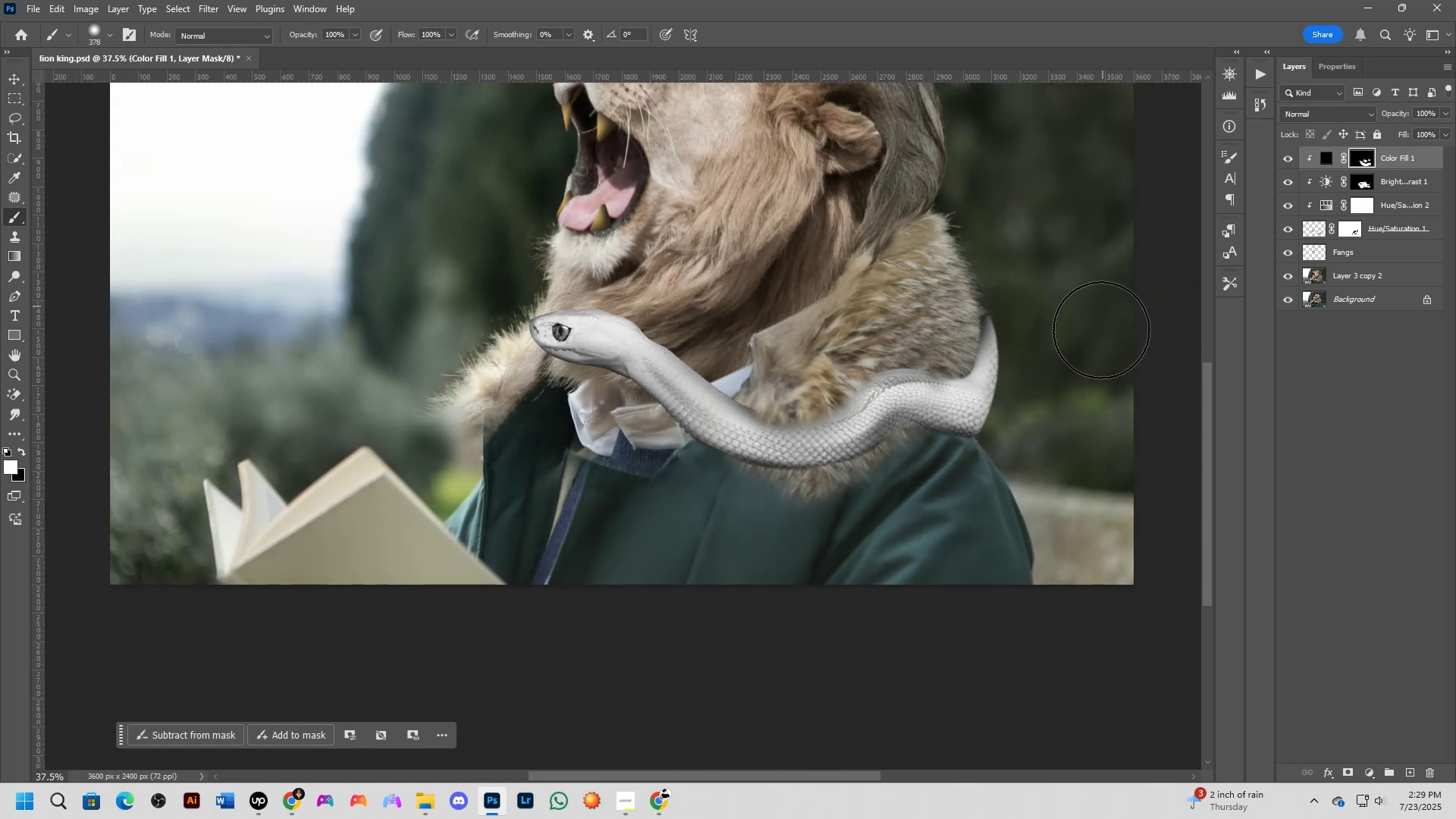 
key(Control+Z)
 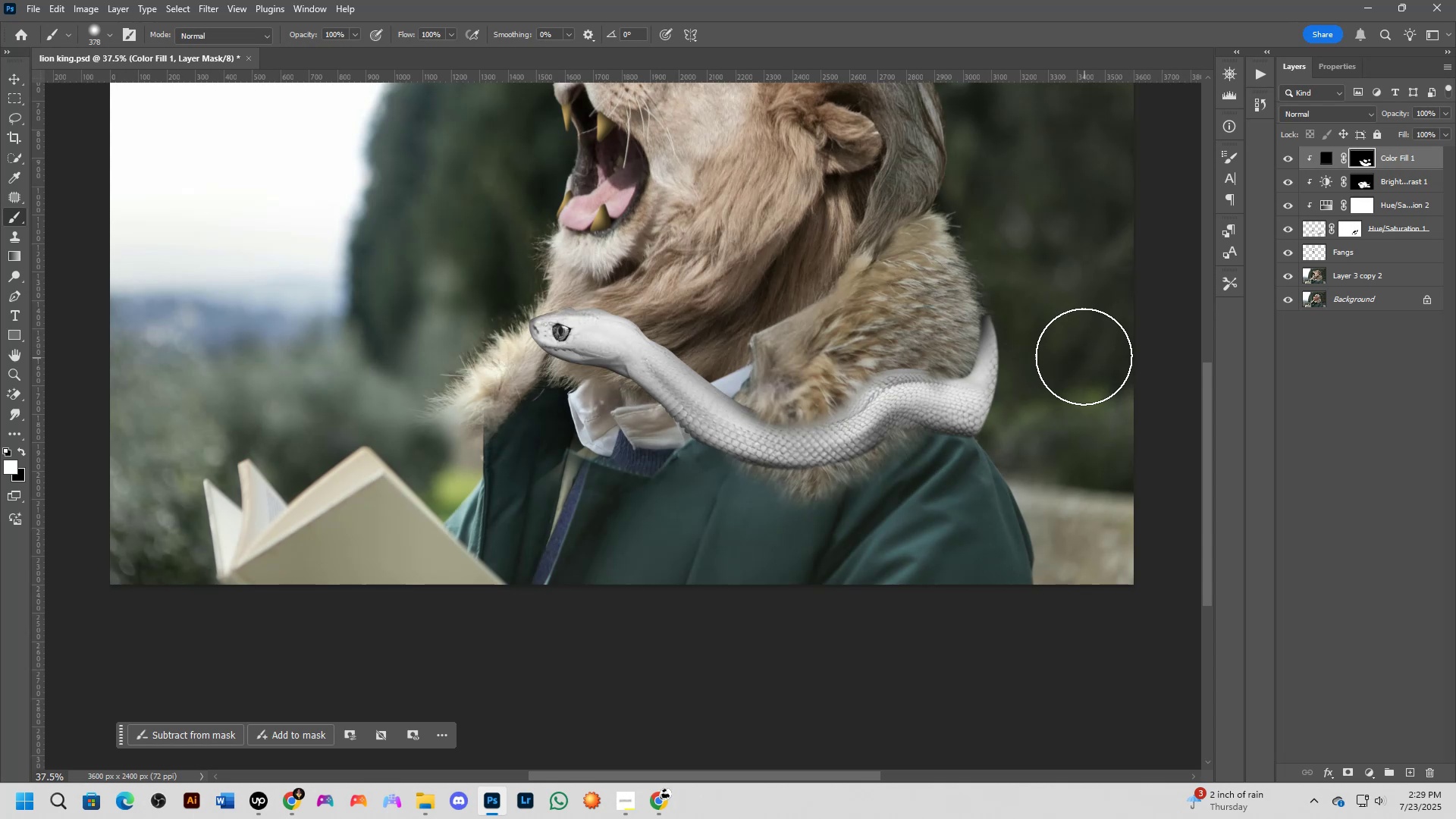 
scroll: coordinate [924, 472], scroll_direction: down, amount: 4.0
 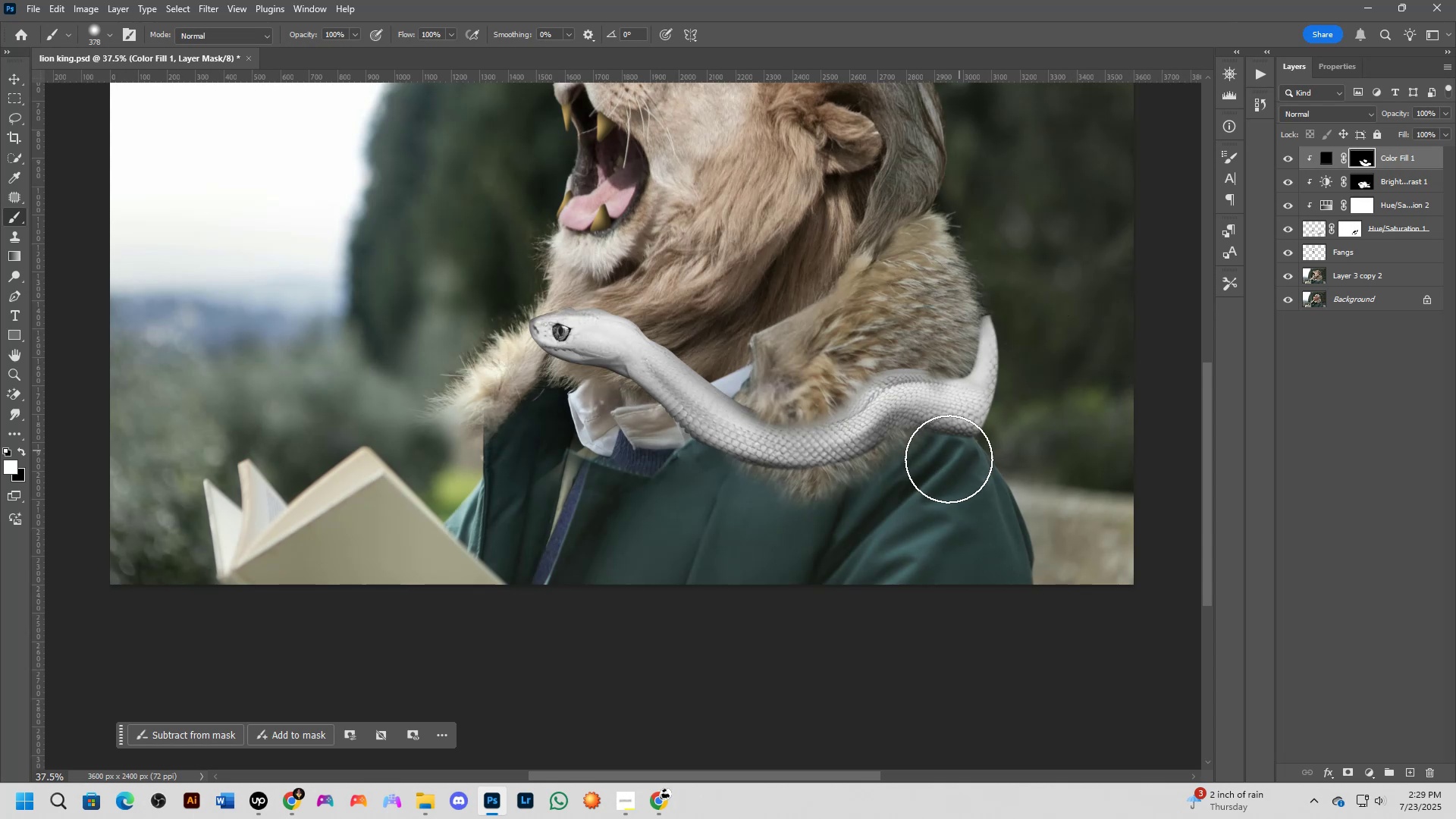 
hold_key(key=Space, duration=0.38)
 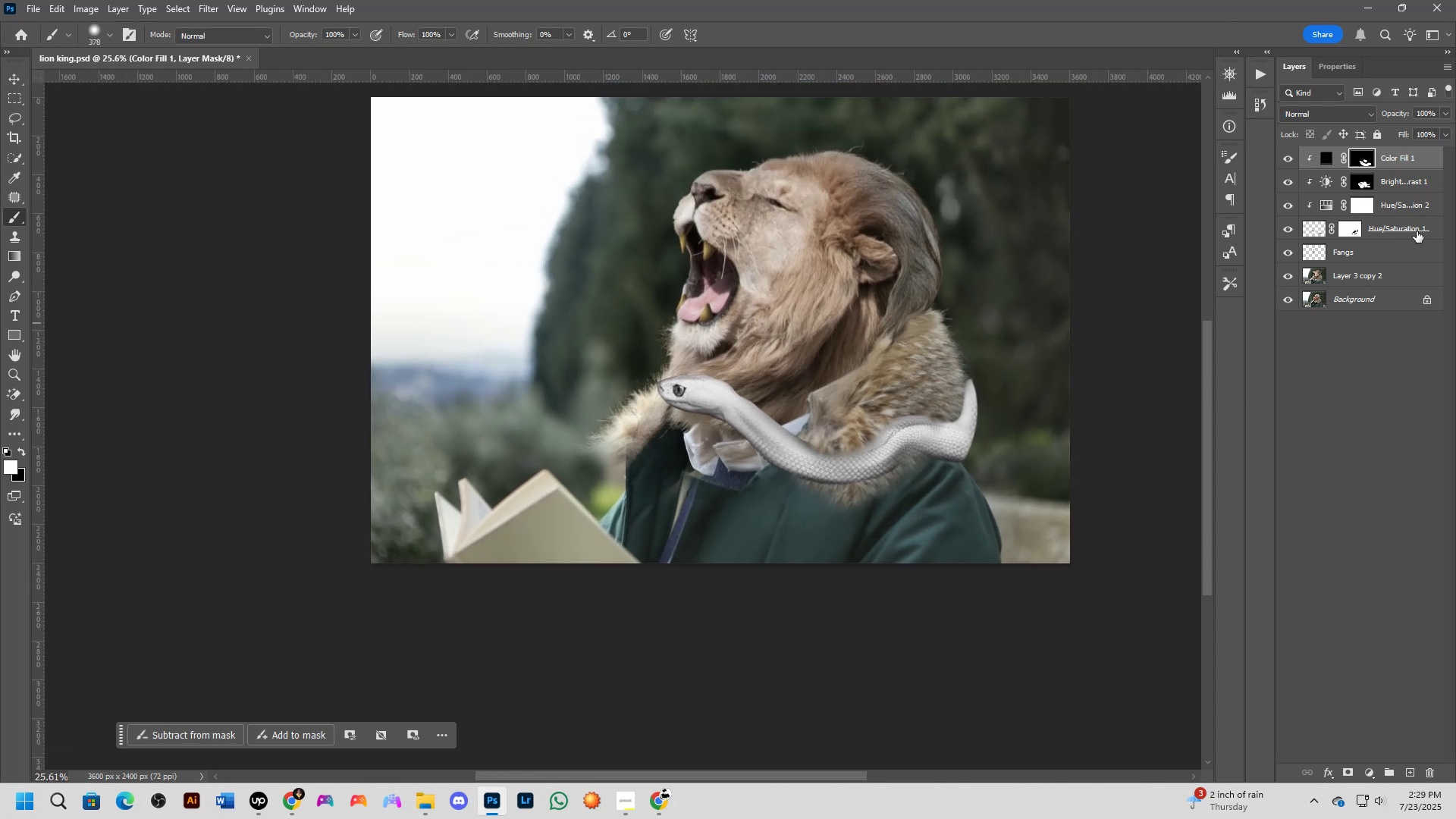 
left_click_drag(start_coordinate=[926, 458], to_coordinate=[923, 475])
 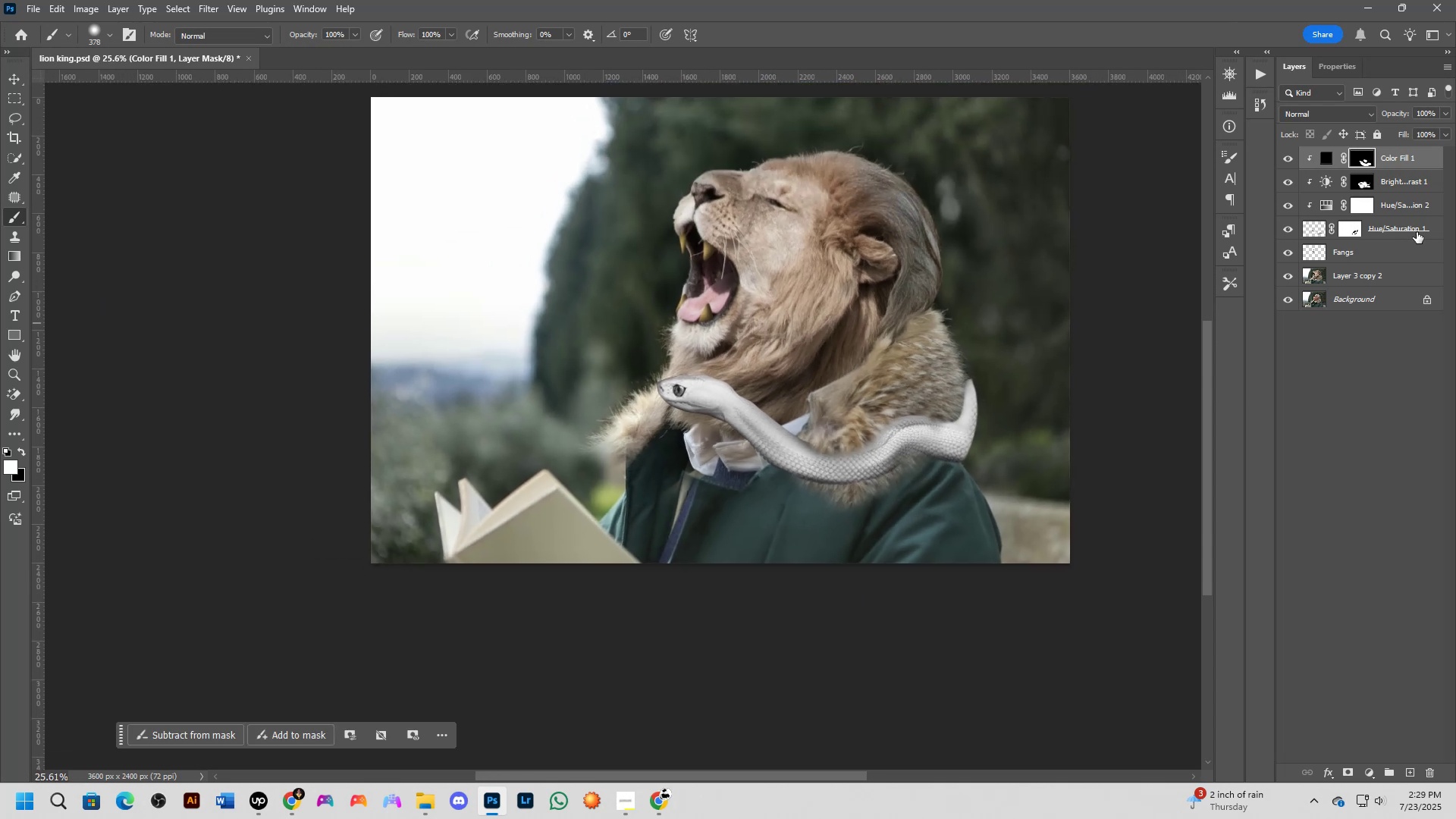 
left_click([1400, 272])
 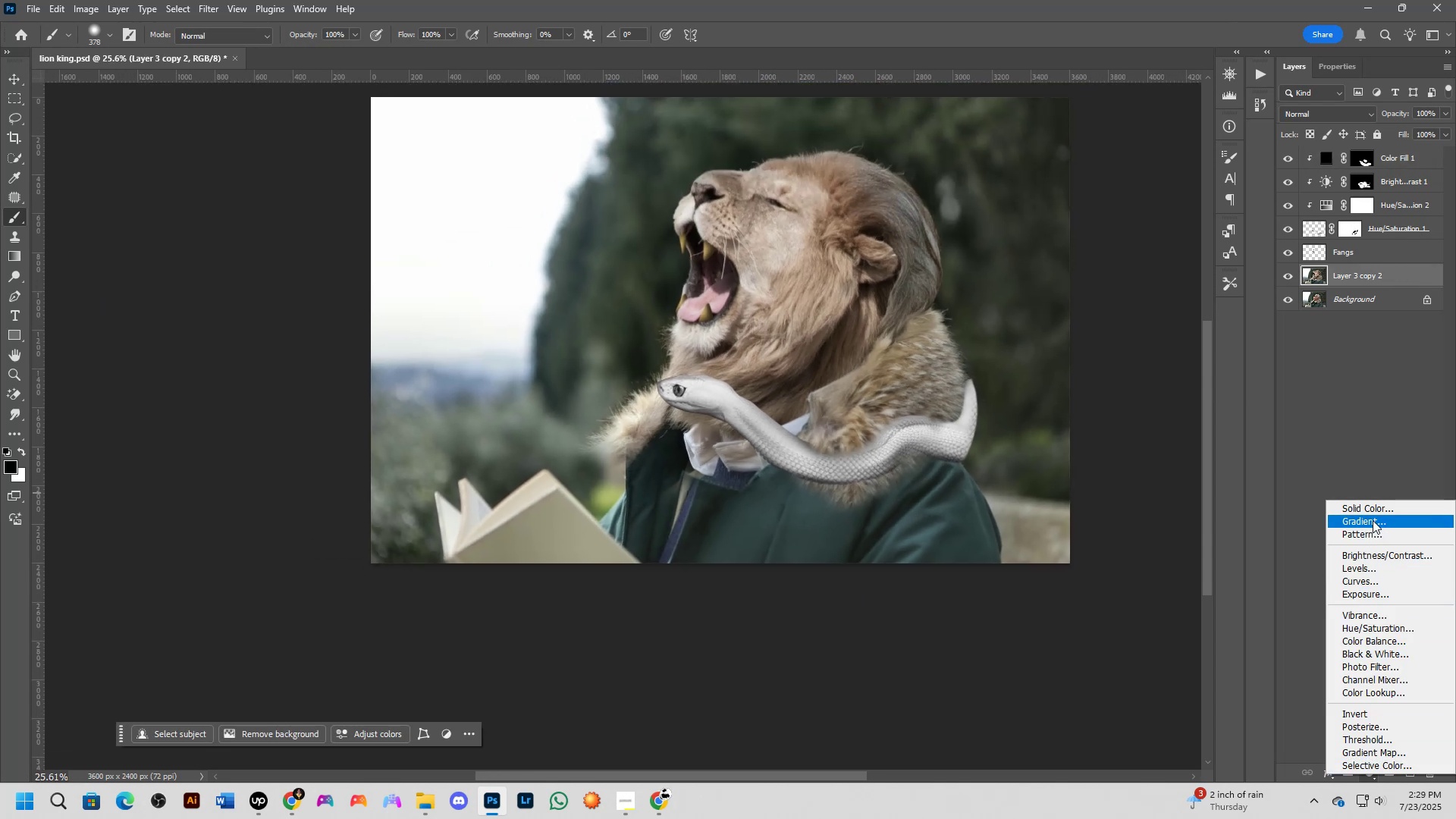 
left_click([1373, 508])
 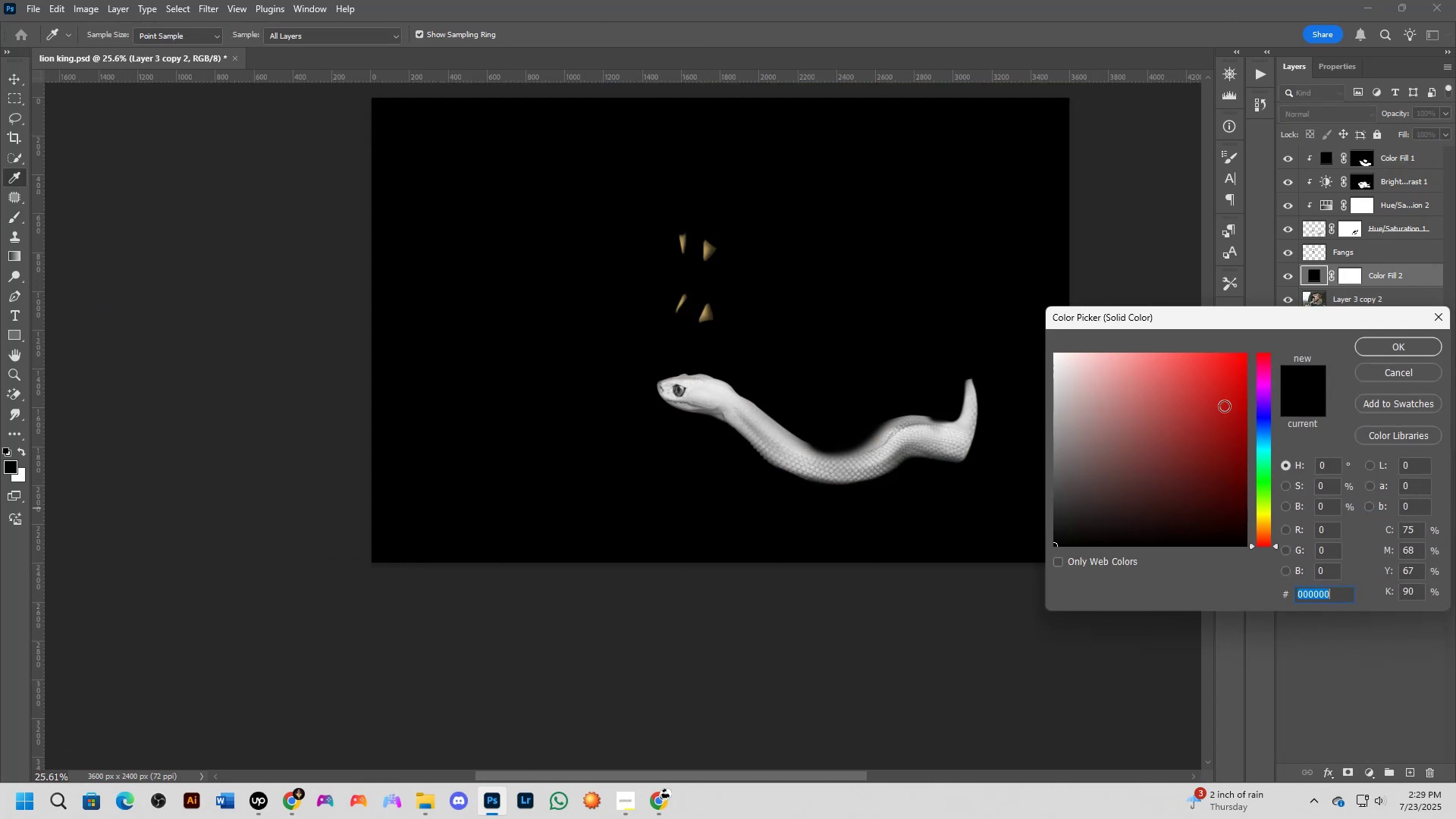 
left_click([1378, 347])
 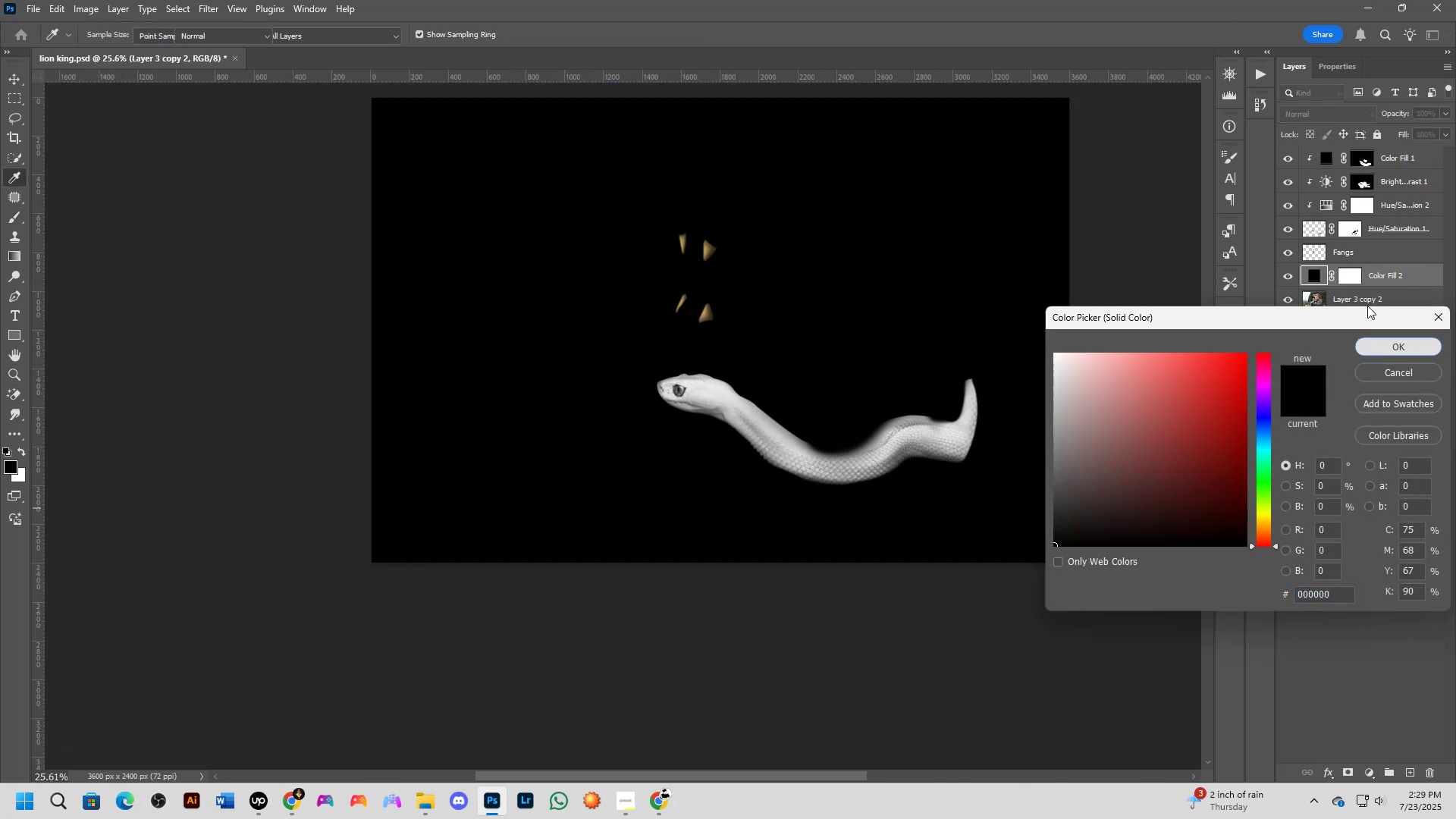 
left_click([1351, 280])
 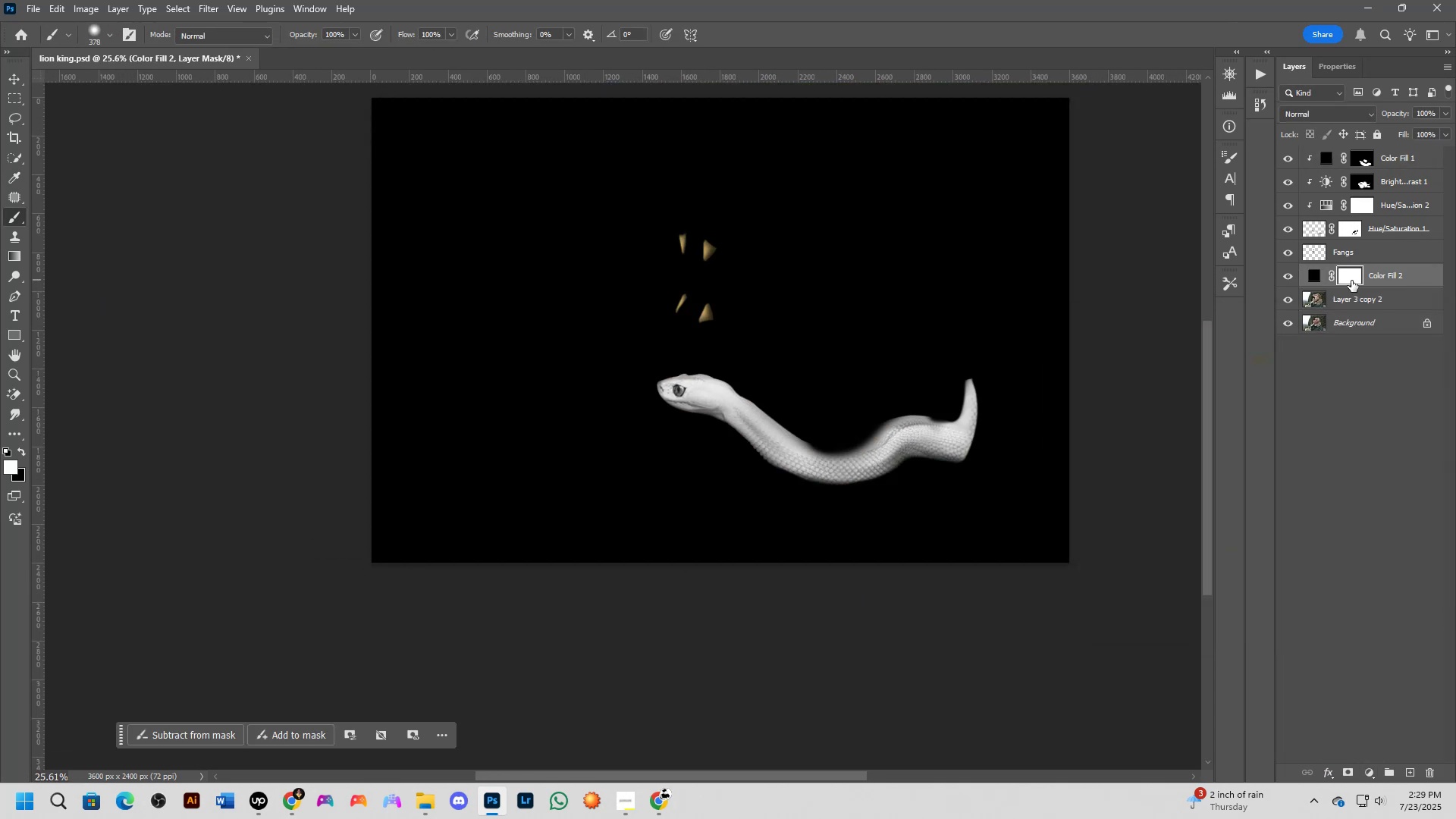 
key(Control+I)
 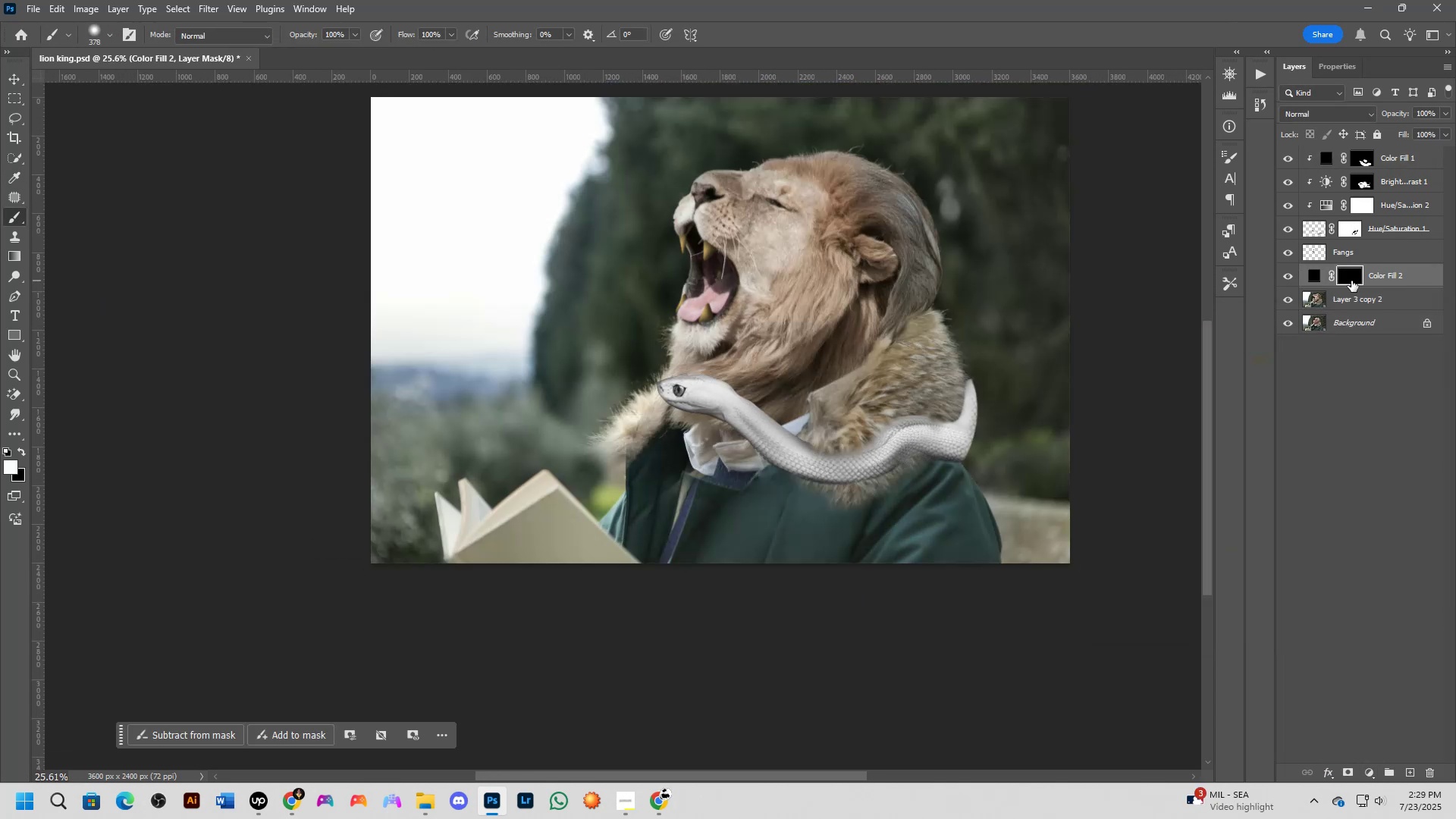 
scroll: coordinate [792, 426], scroll_direction: up, amount: 10.0
 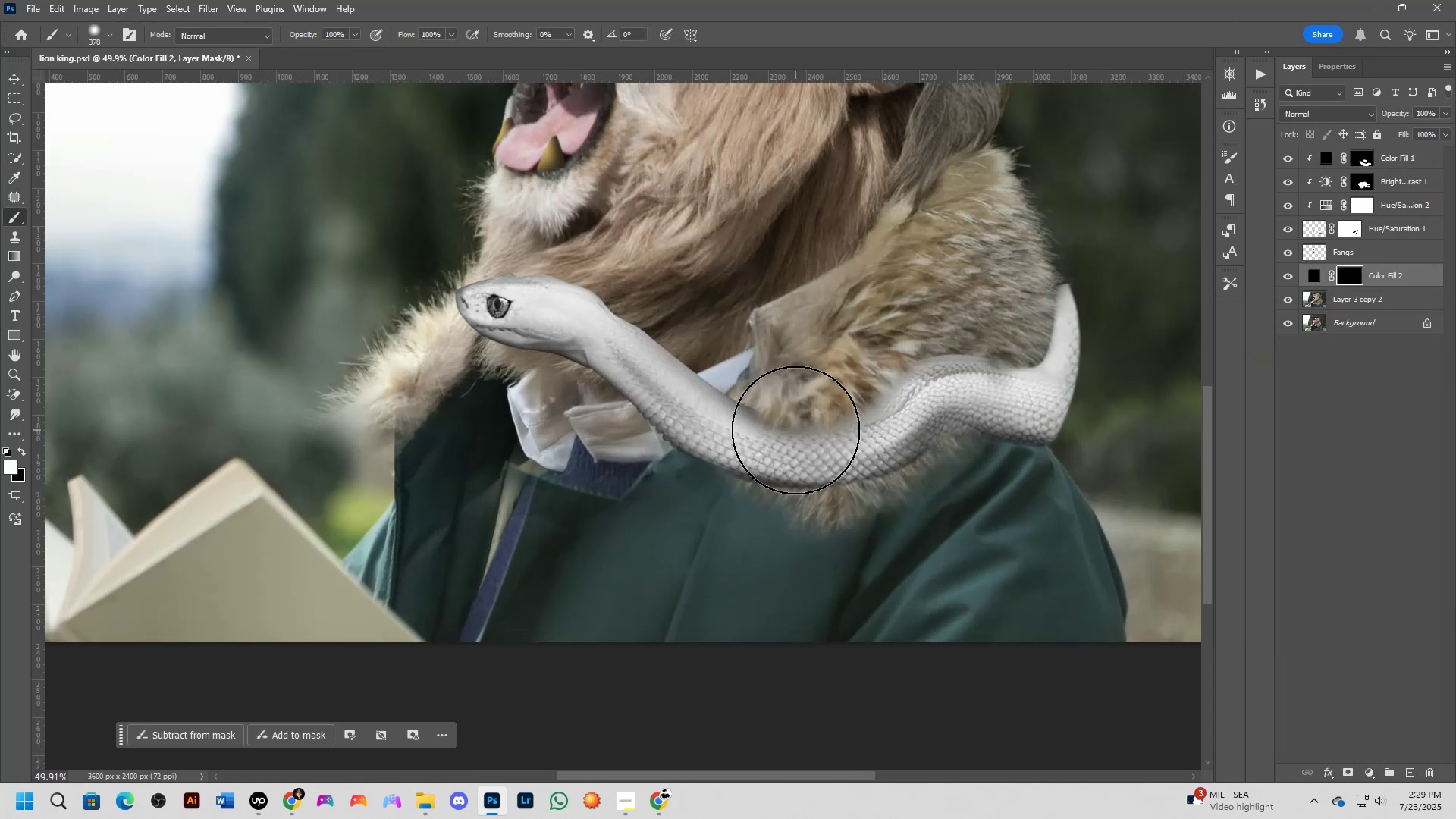 
key(Alt+AltLeft)
 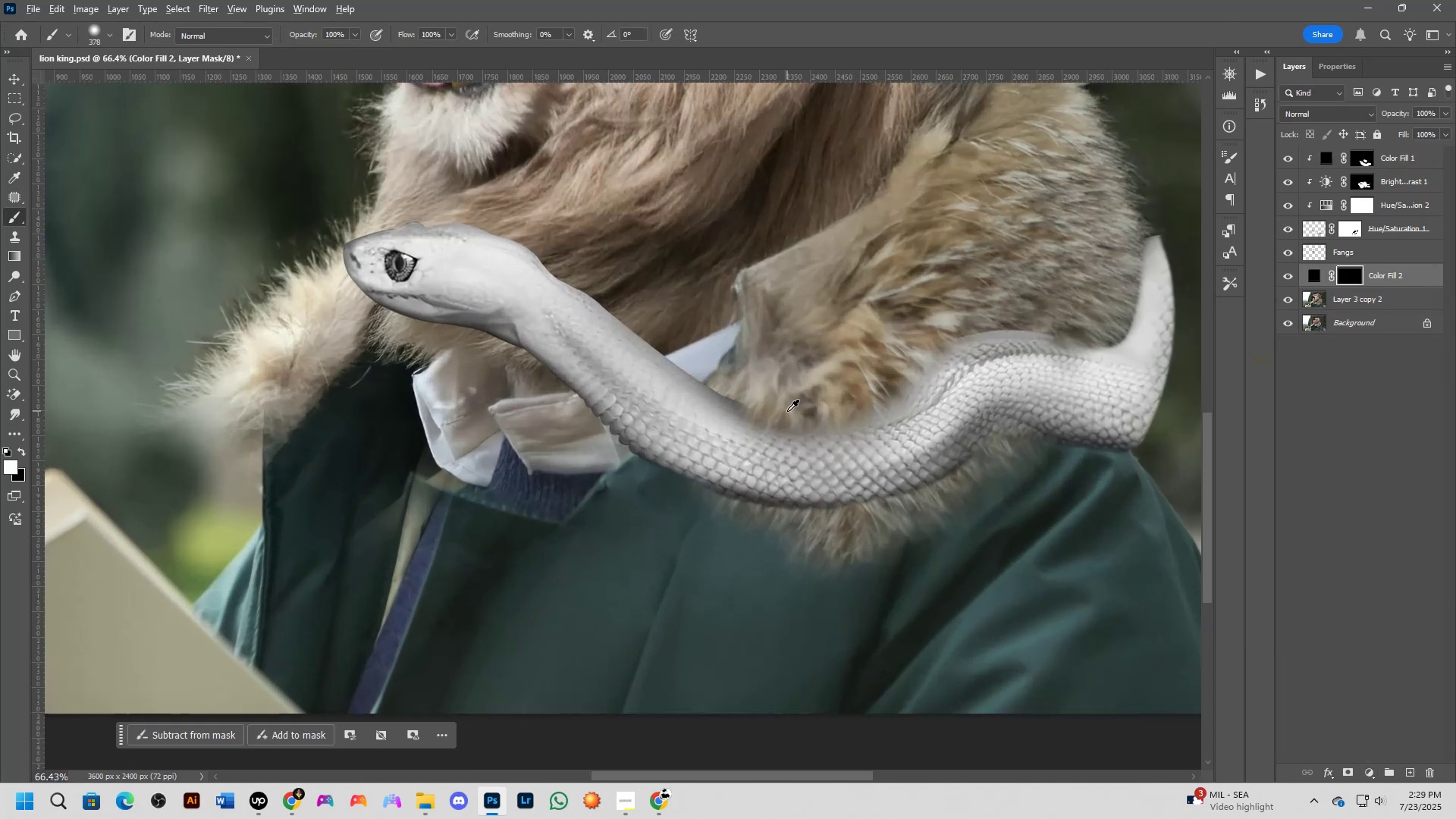 
key(X)
 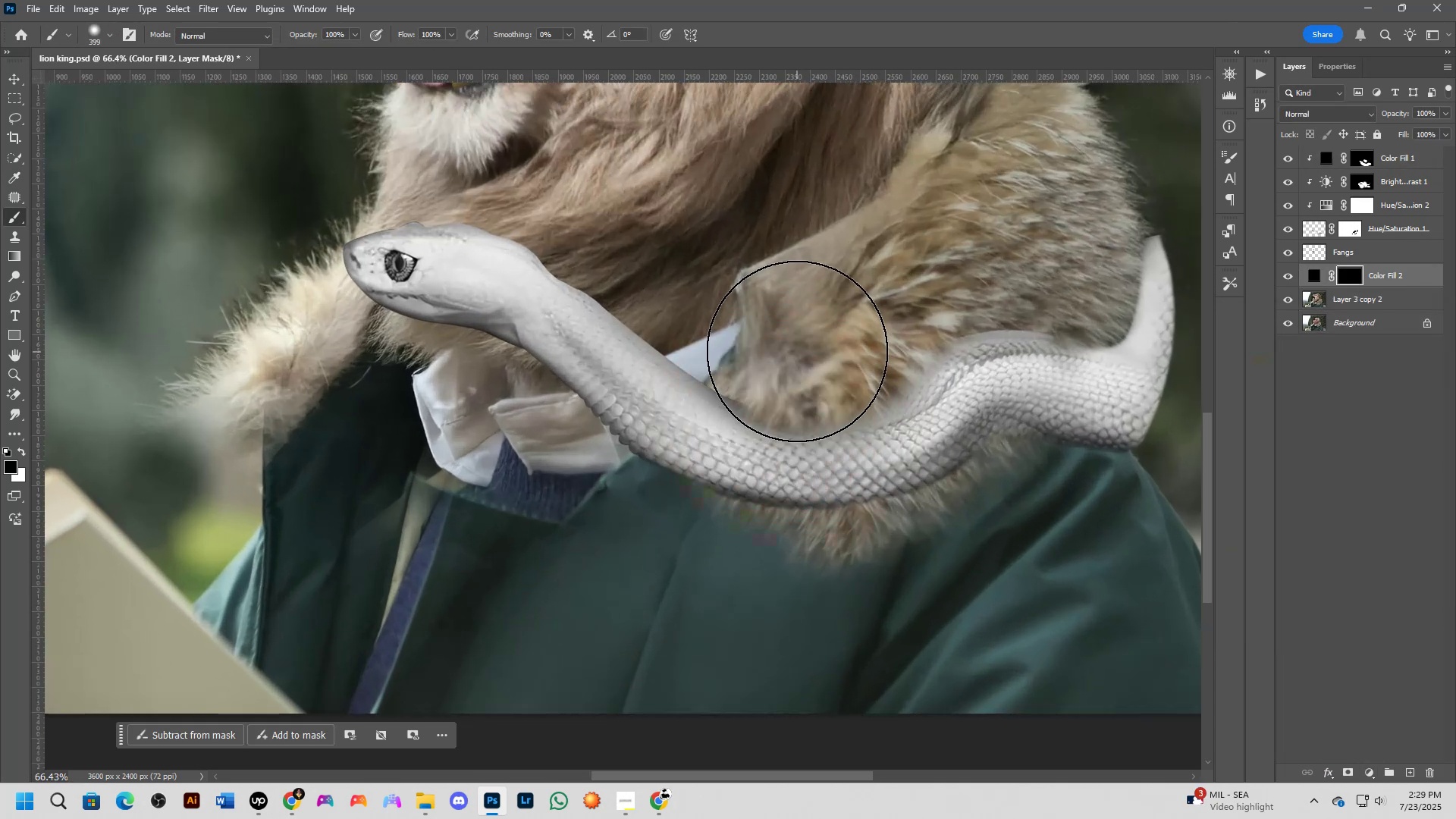 
left_click([804, 348])
 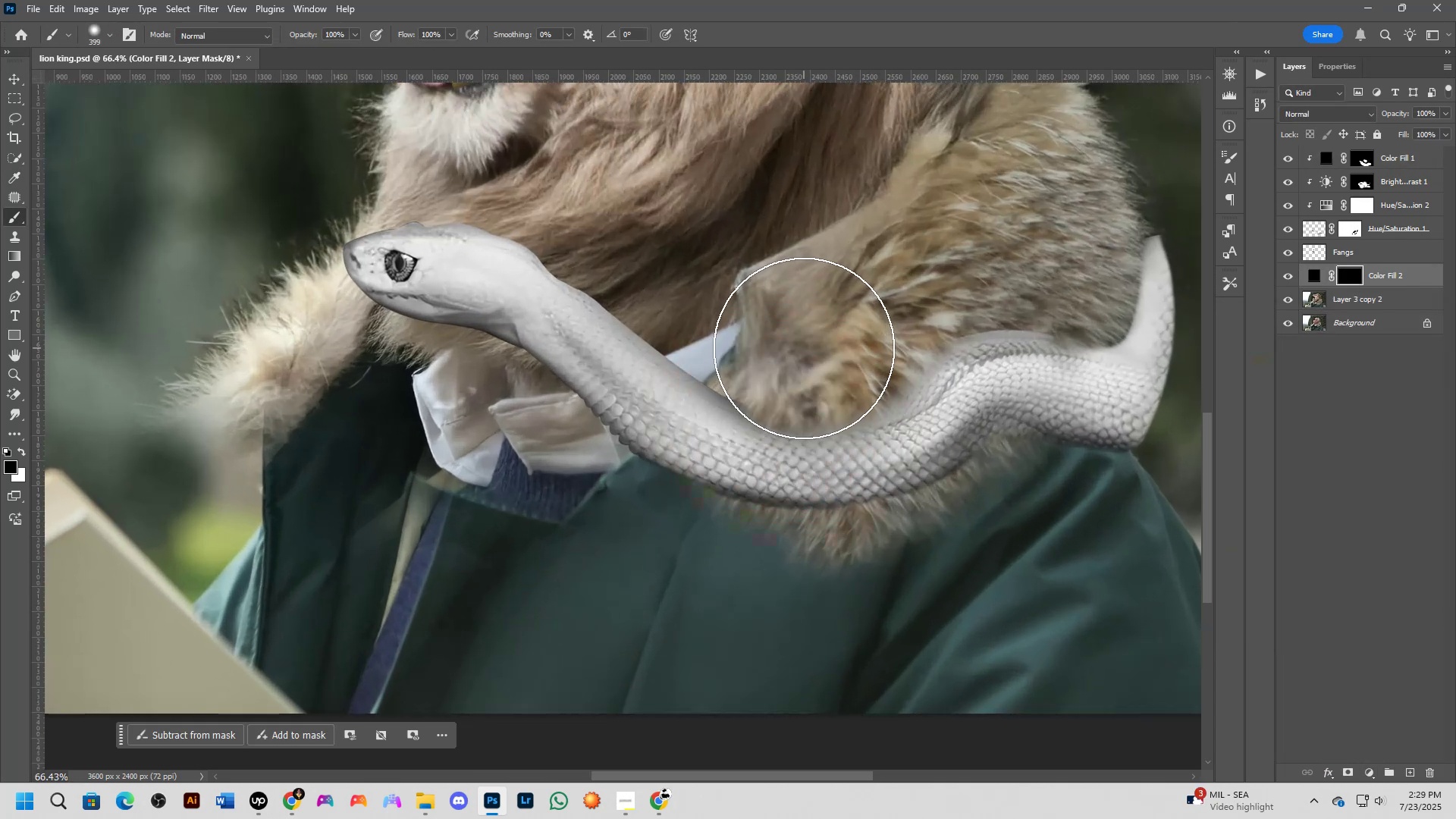 
key(X)
 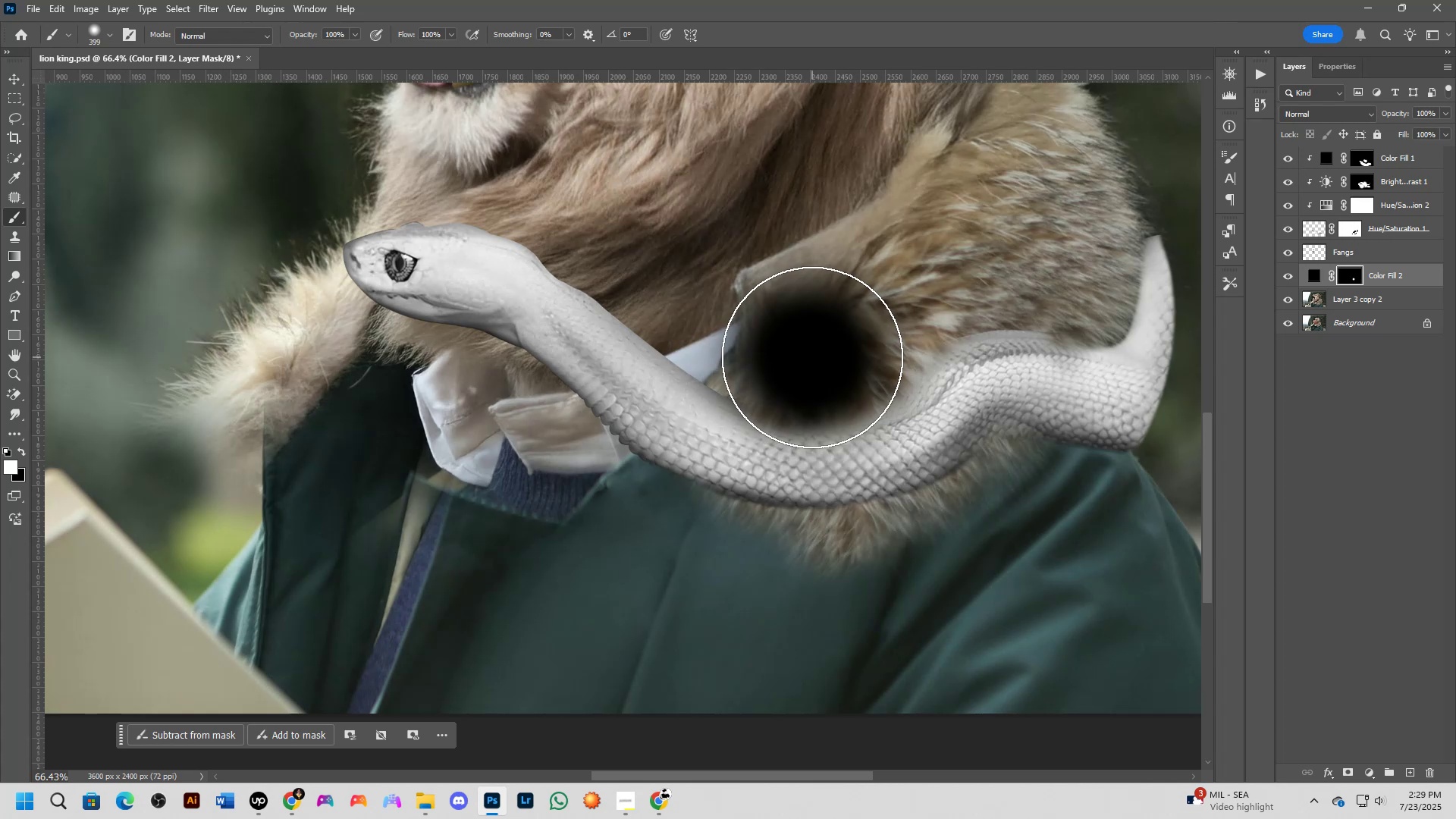 
left_click_drag(start_coordinate=[792, 373], to_coordinate=[832, 362])
 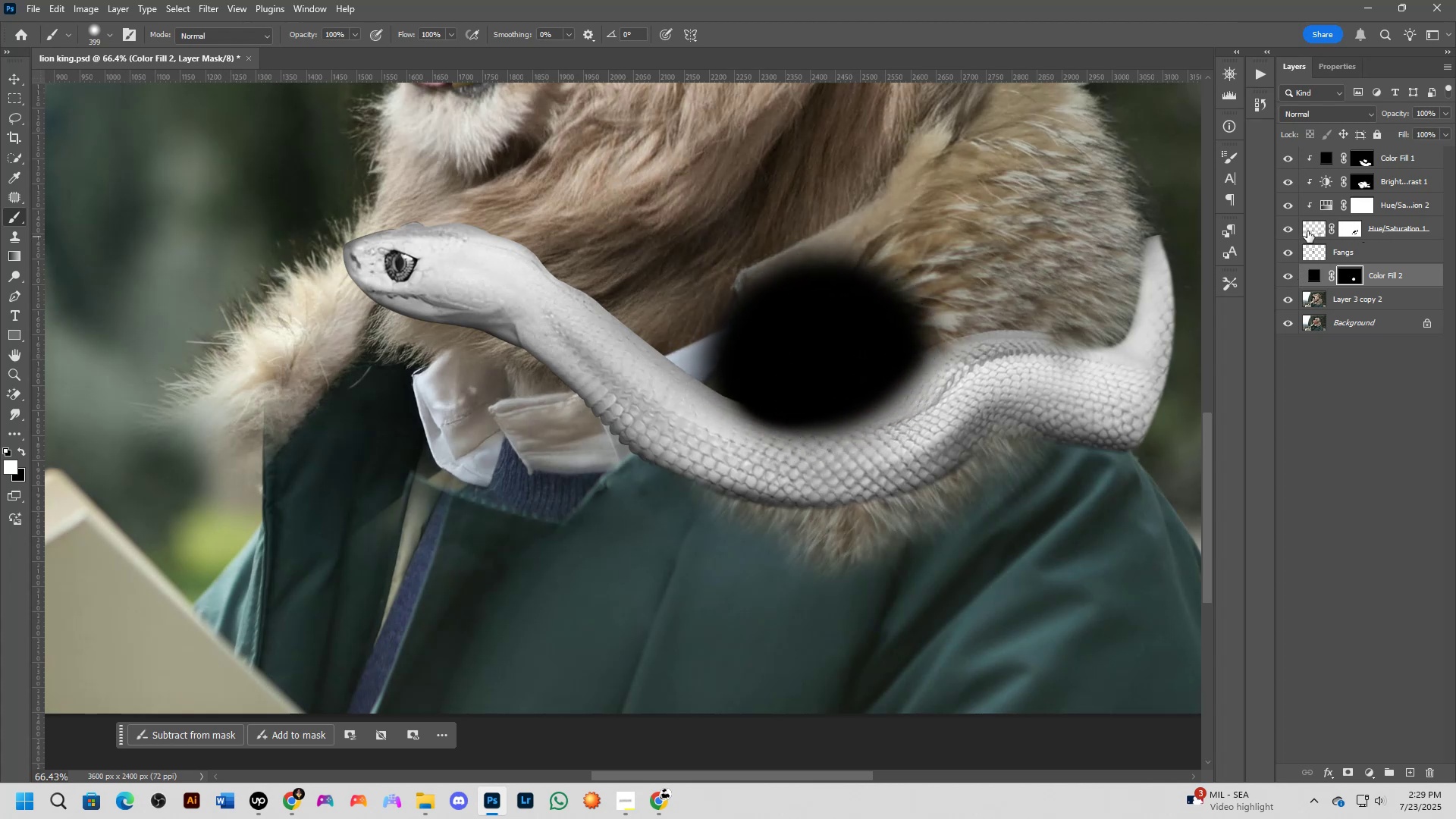 
key(Alt+AltLeft)
 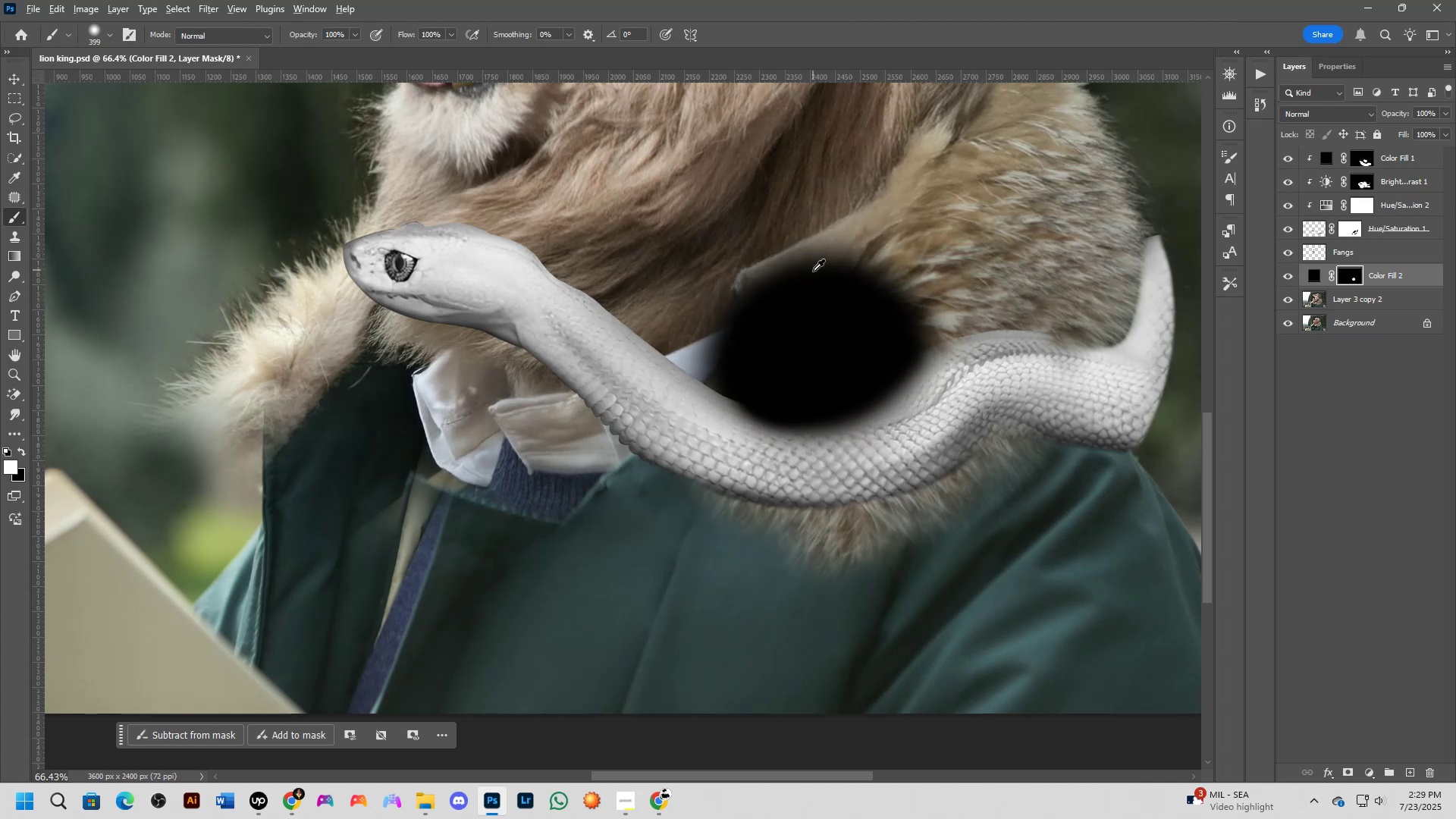 
key(X)
 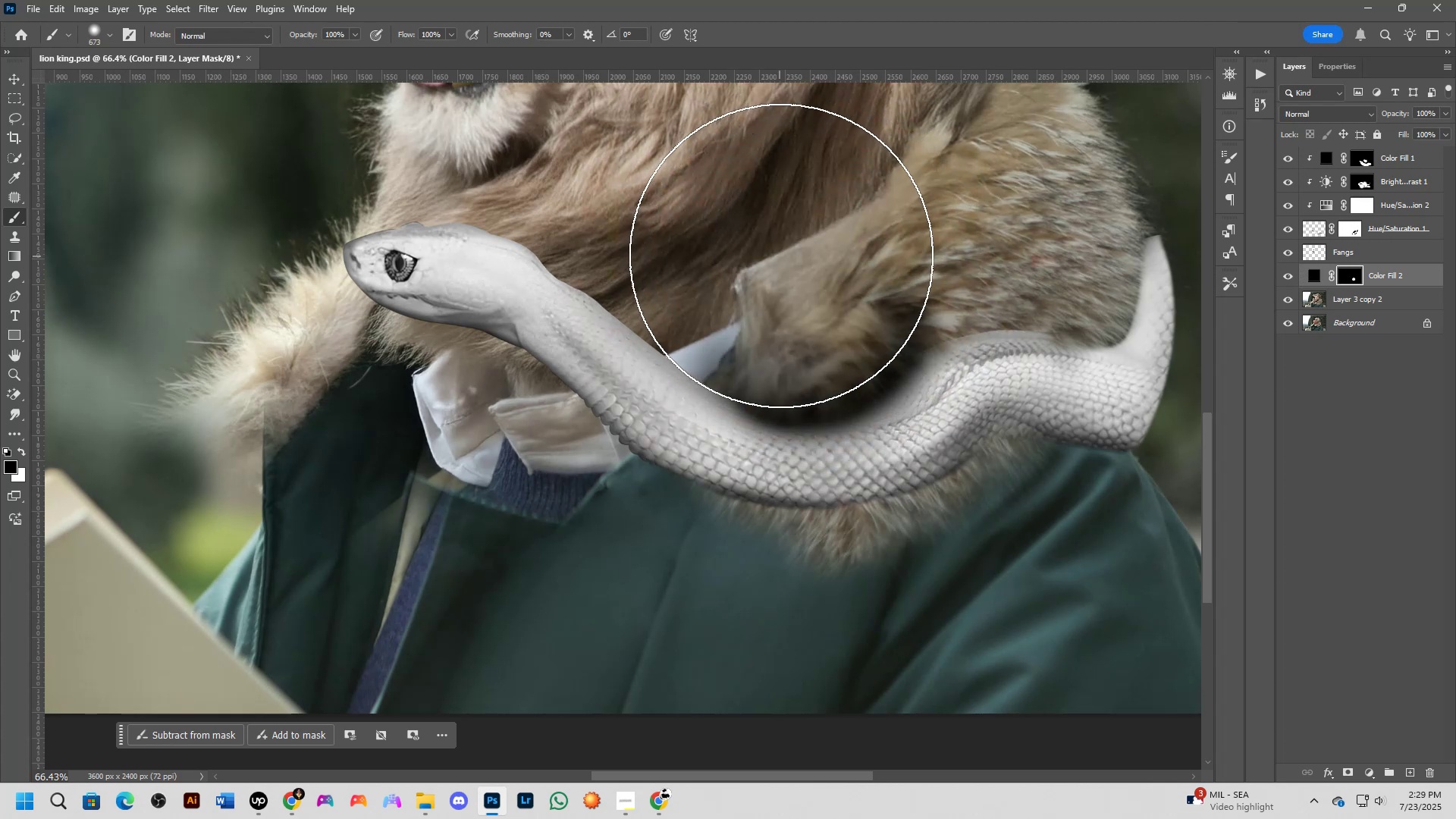 
double_click([811, 233])
 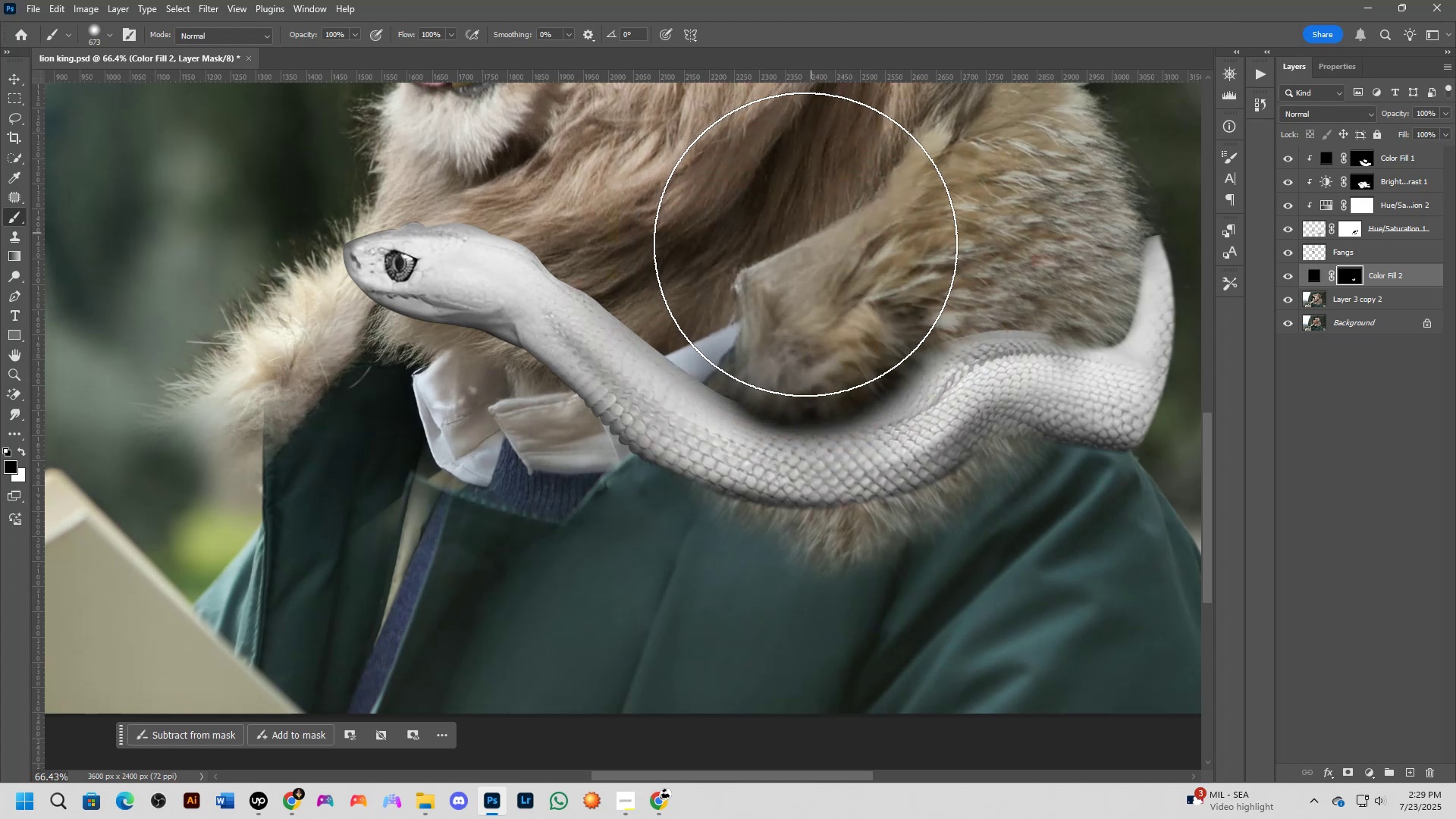 
triple_click([803, 260])
 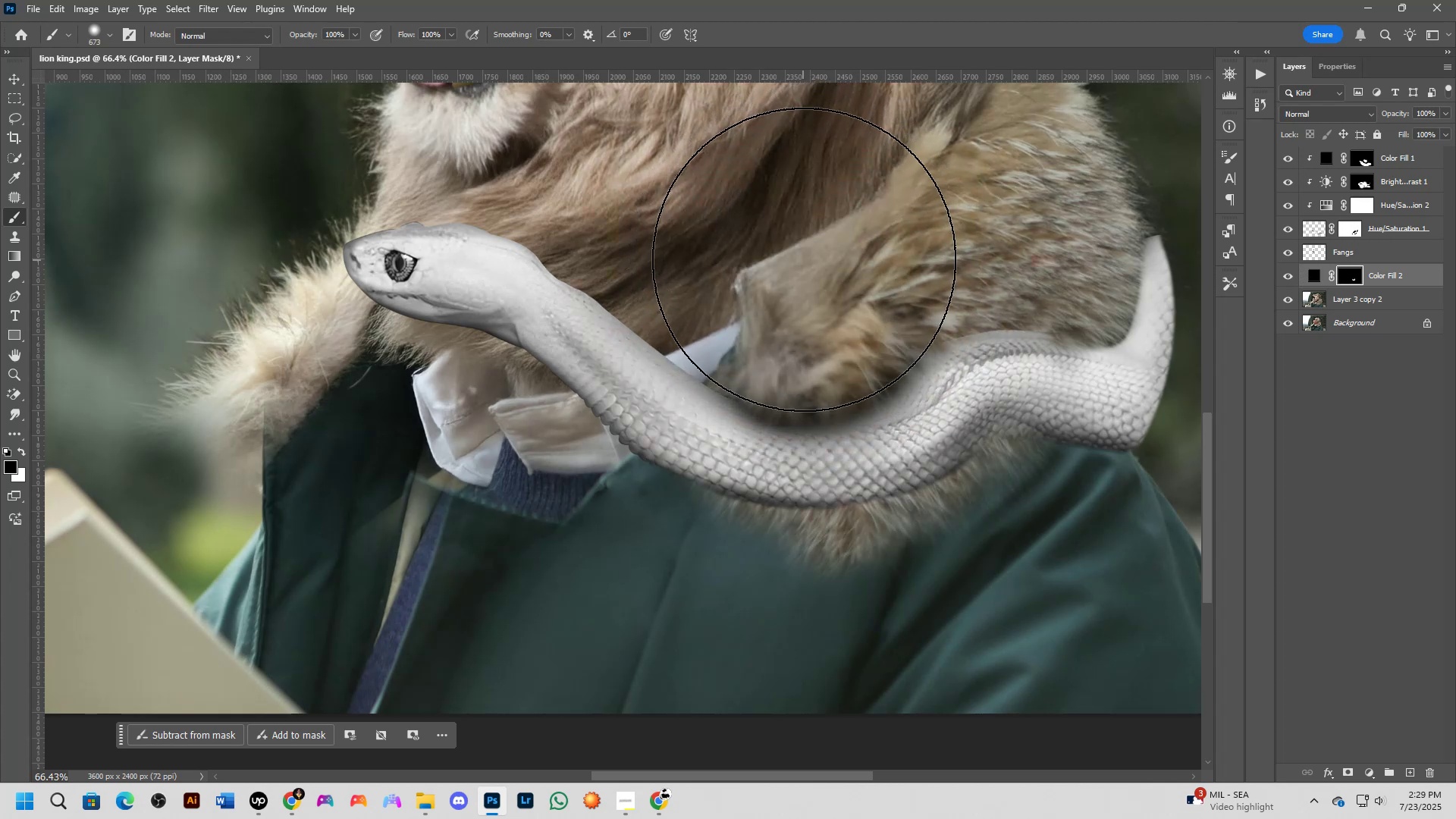 
triple_click([805, 259])
 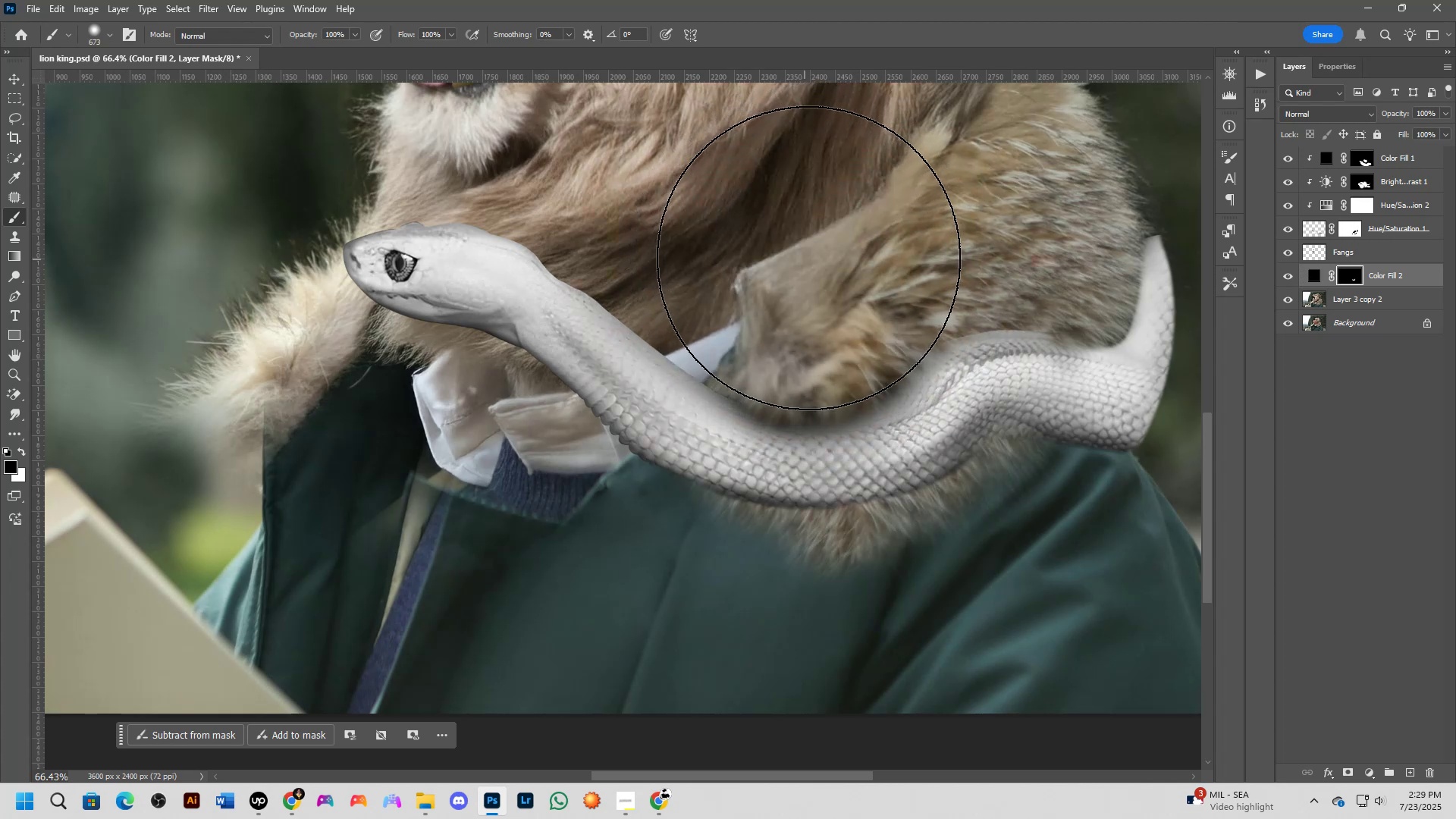 
scroll: coordinate [866, 303], scroll_direction: down, amount: 4.0
 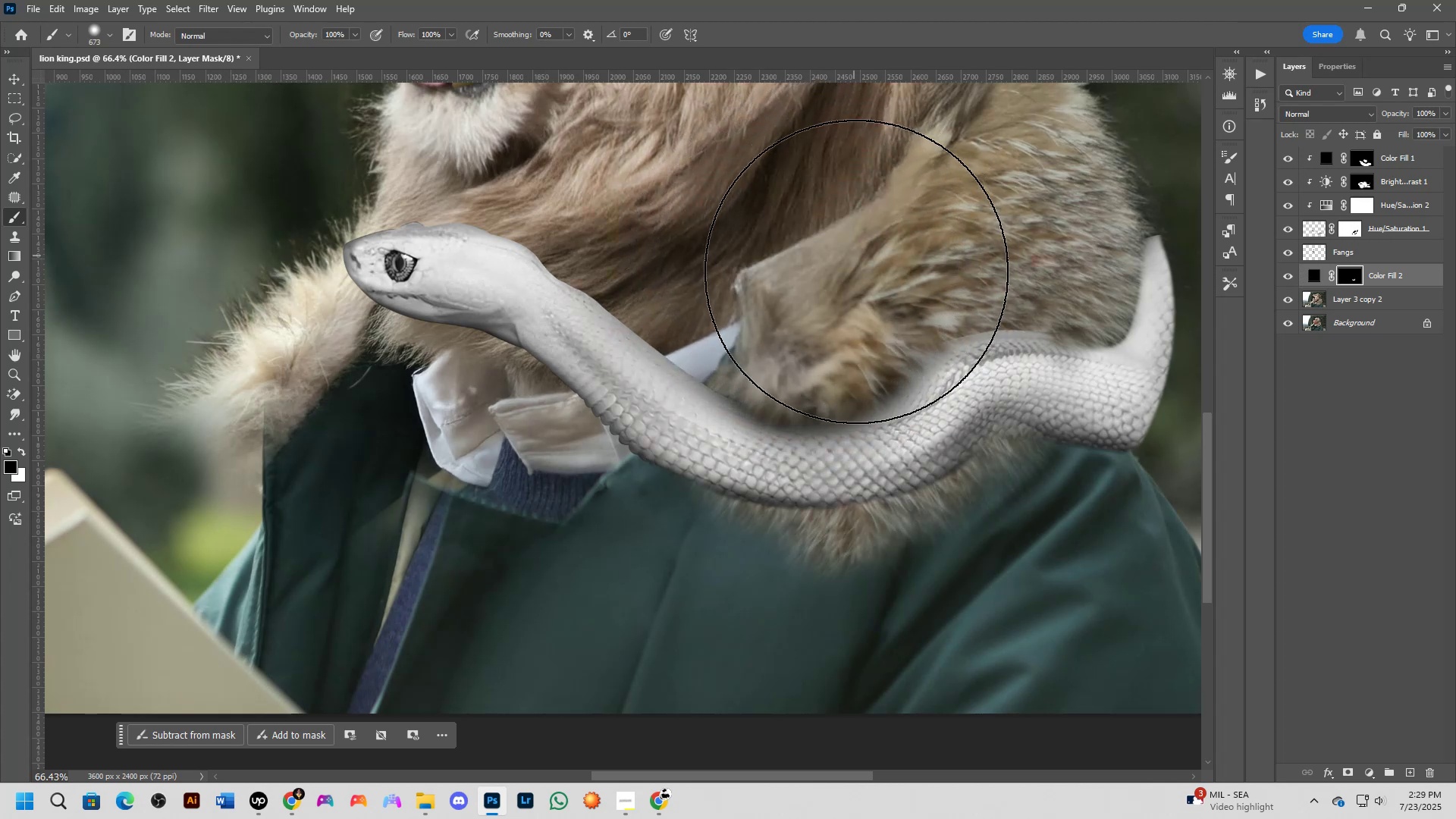 
hold_key(key=Space, duration=0.48)
 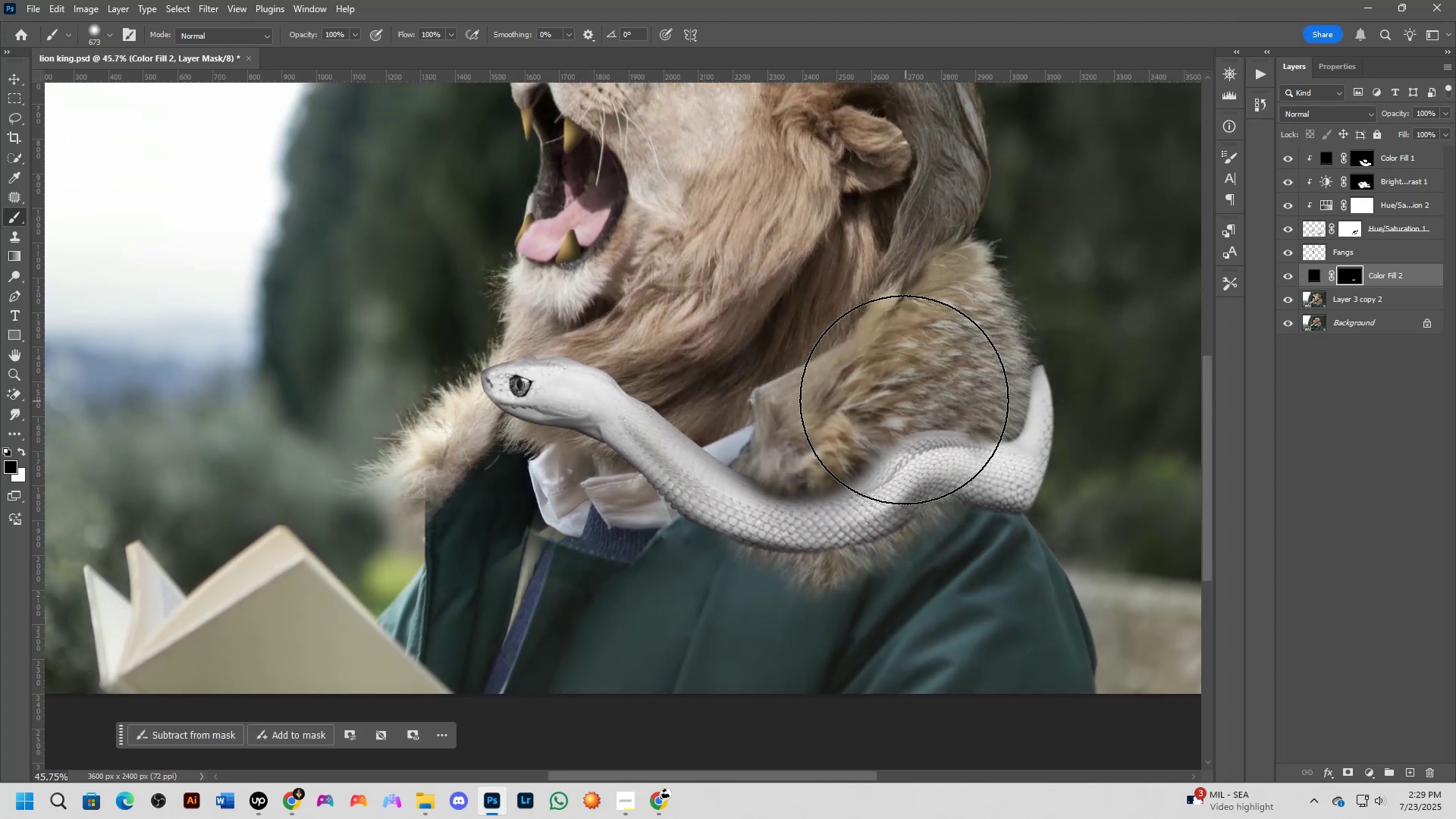 
left_click_drag(start_coordinate=[888, 376], to_coordinate=[864, 488])
 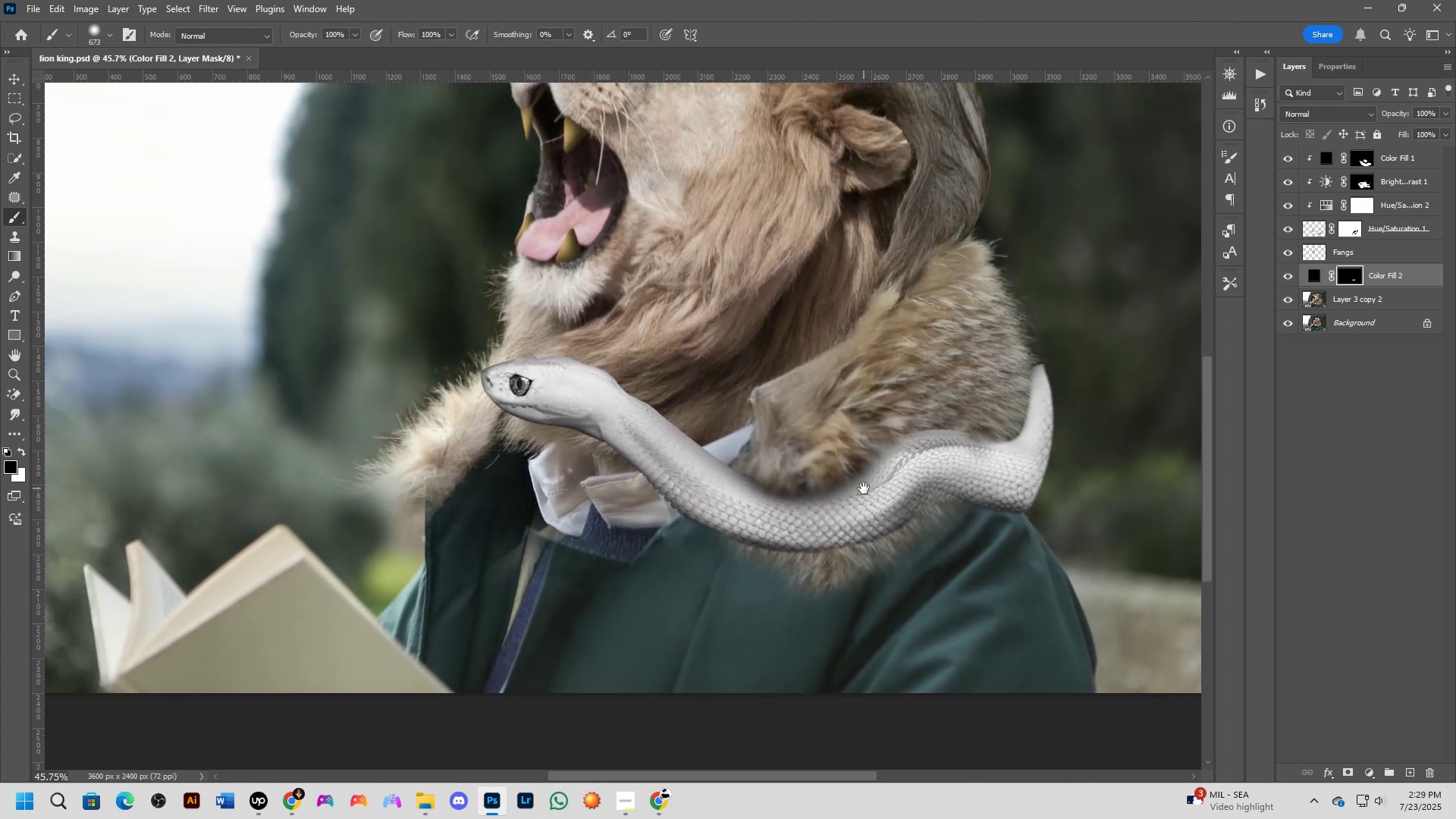 
hold_key(key=AltLeft, duration=0.33)
 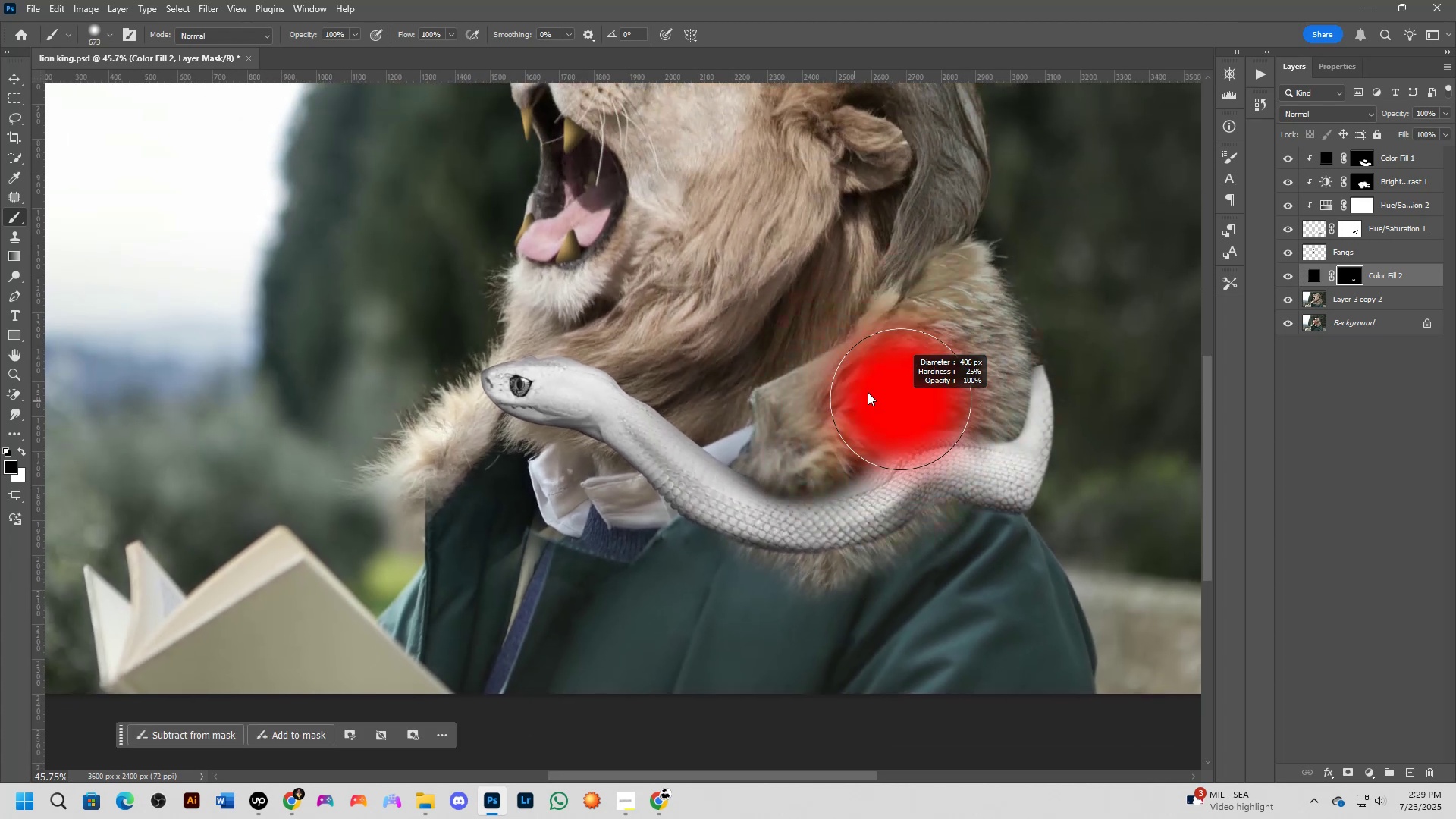 
key(X)
 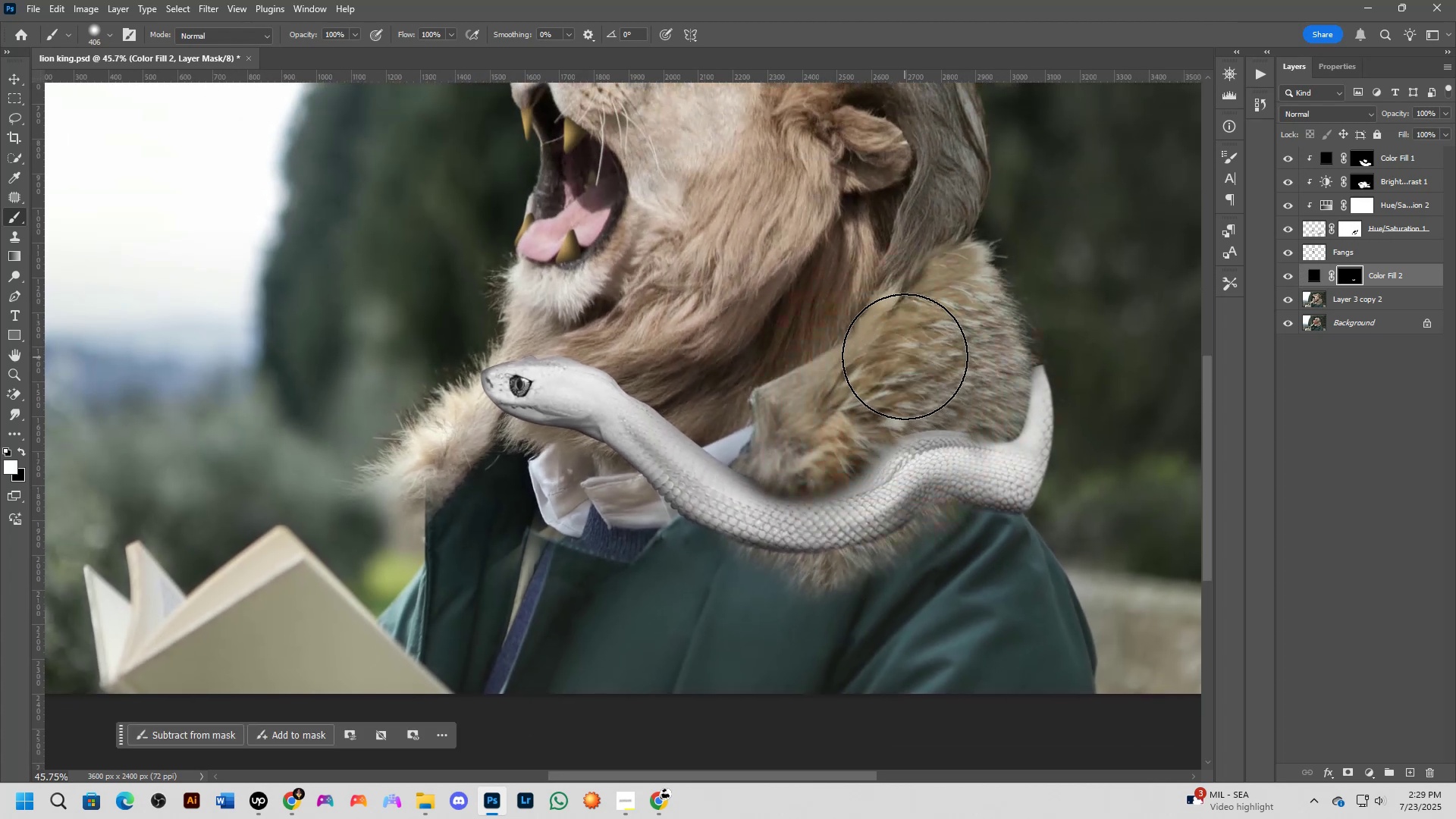 
key(Alt+AltLeft)
 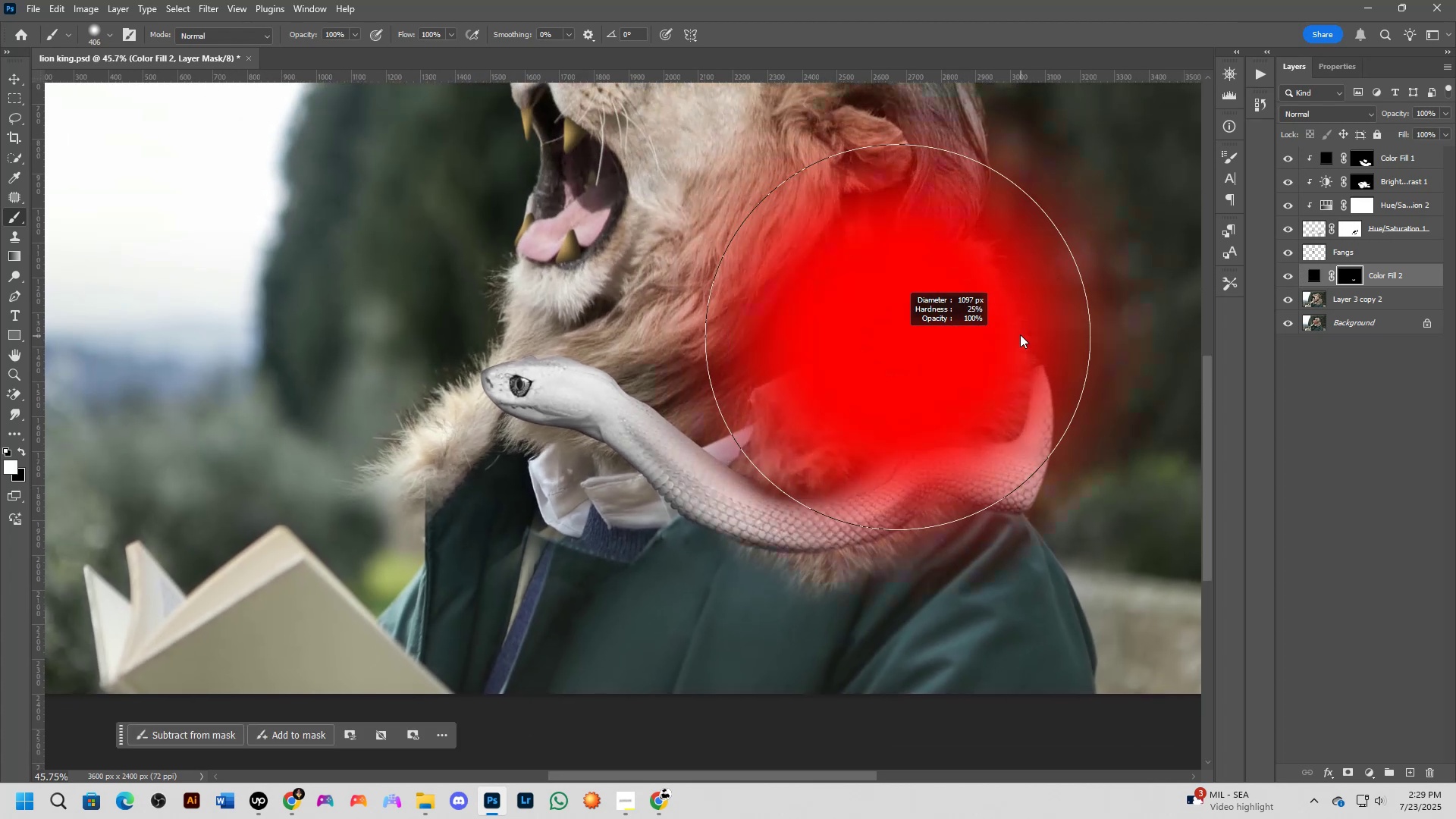 
left_click([972, 310])
 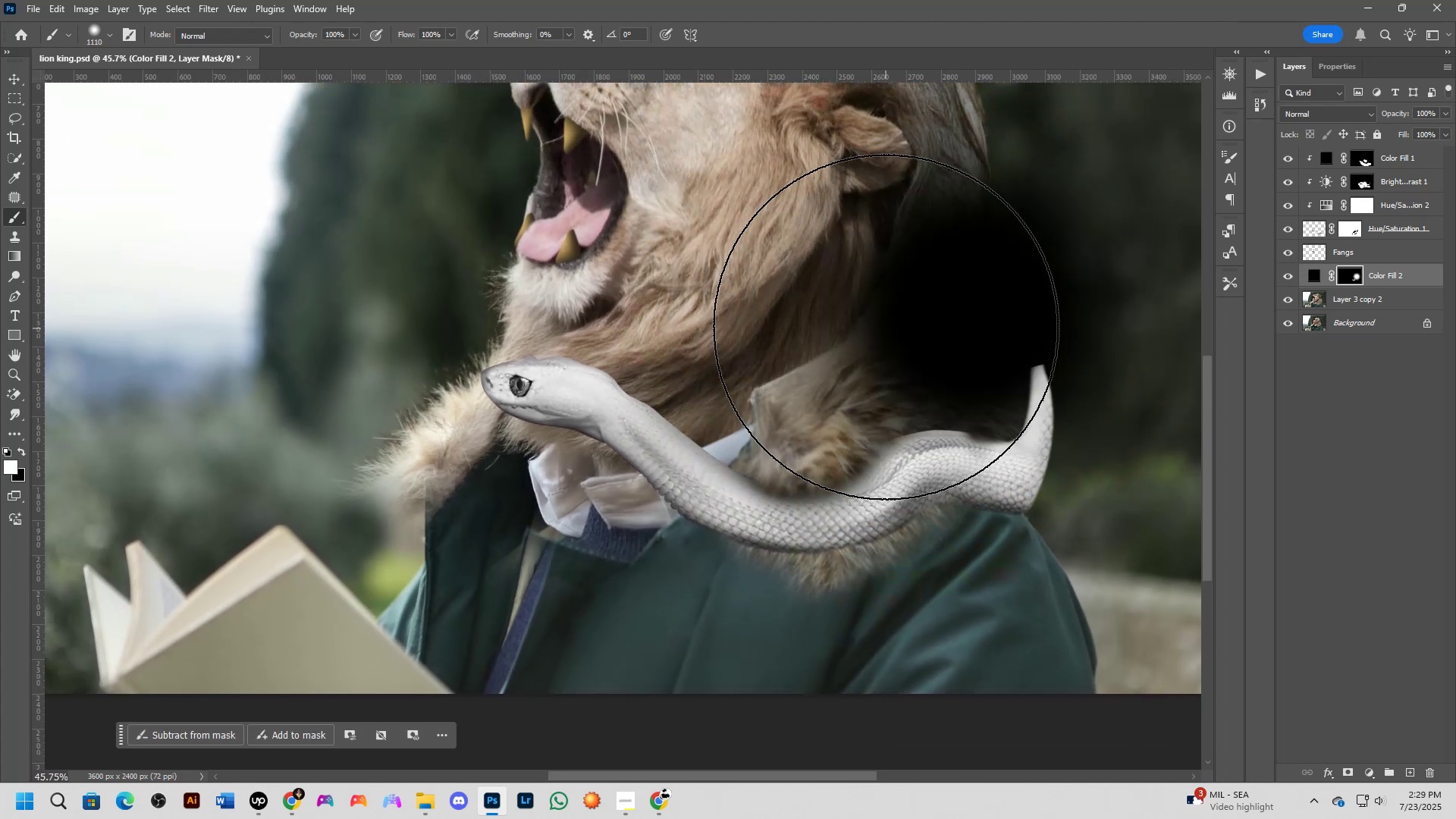 
hold_key(key=Space, duration=0.4)
 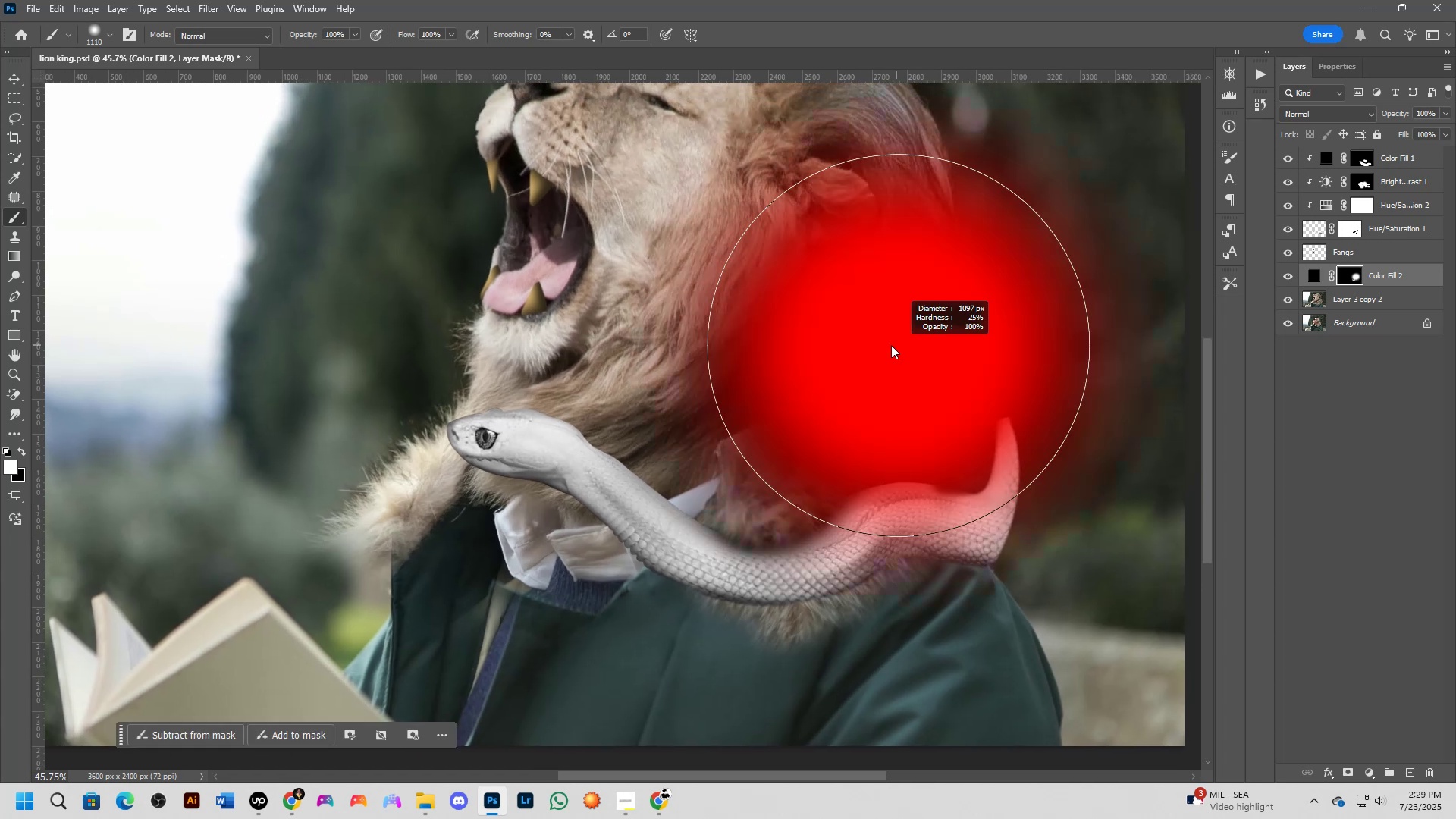 
left_click_drag(start_coordinate=[931, 309], to_coordinate=[897, 362])
 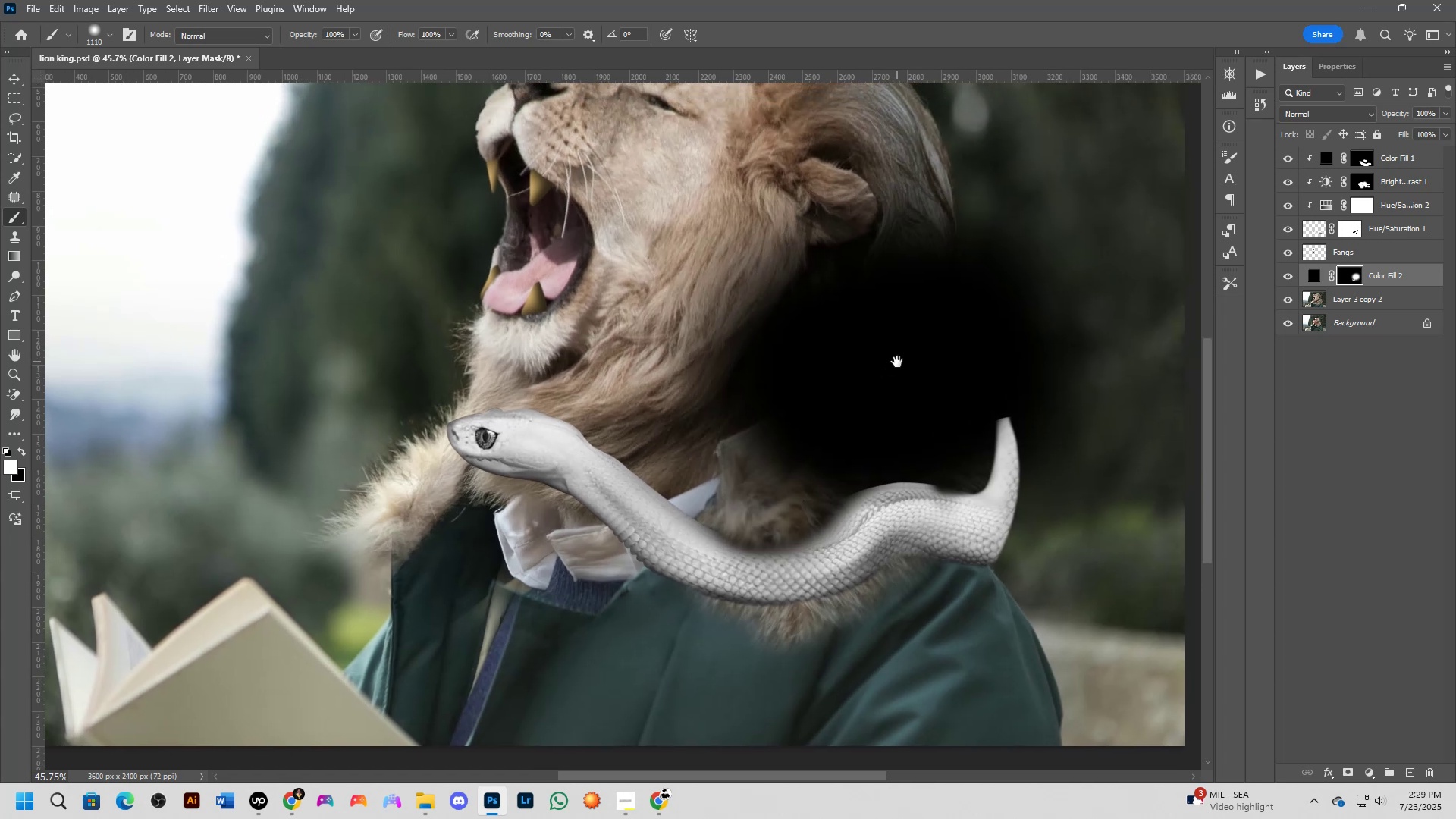 
hold_key(key=AltLeft, duration=0.31)
 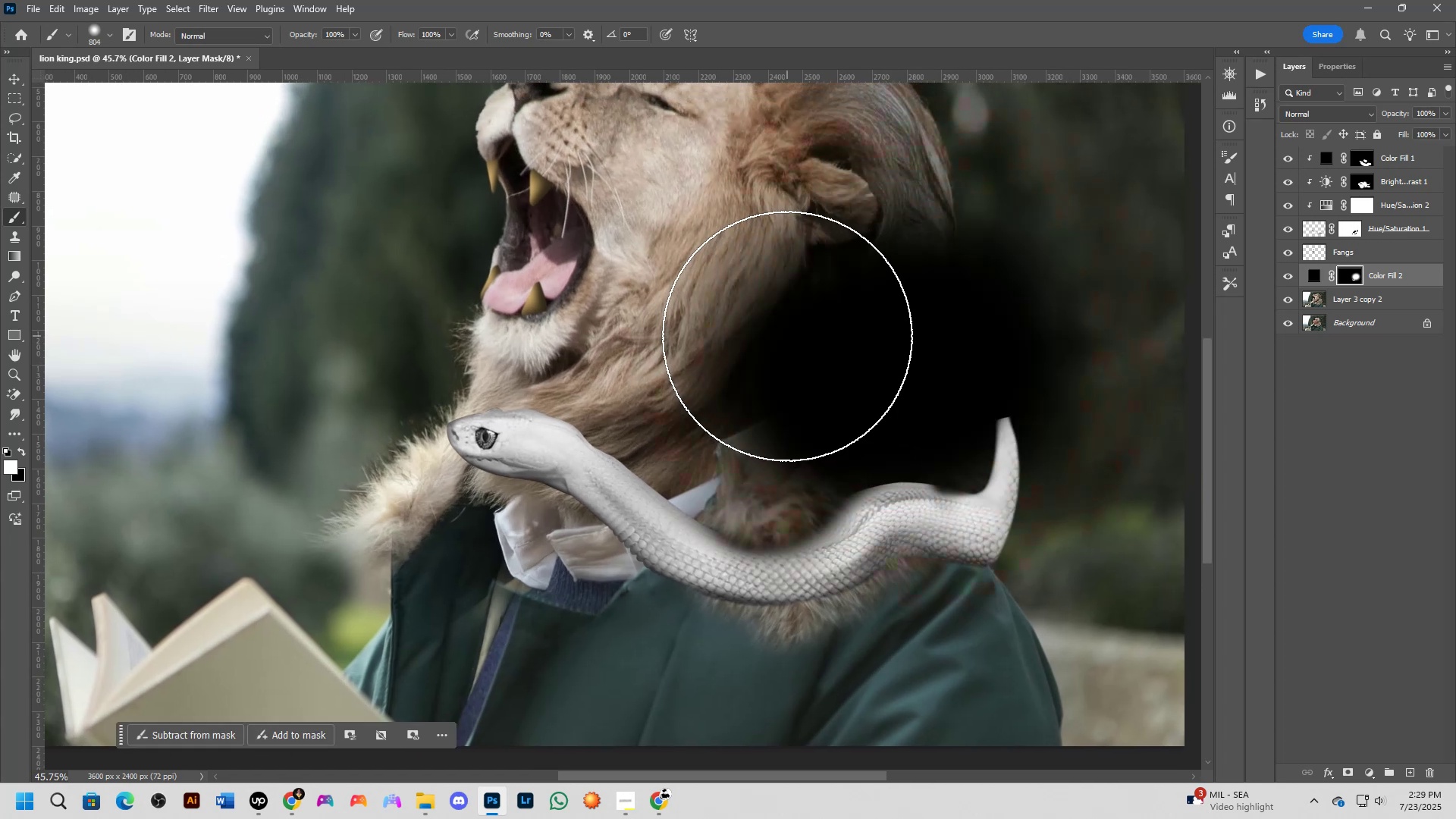 
key(X)
 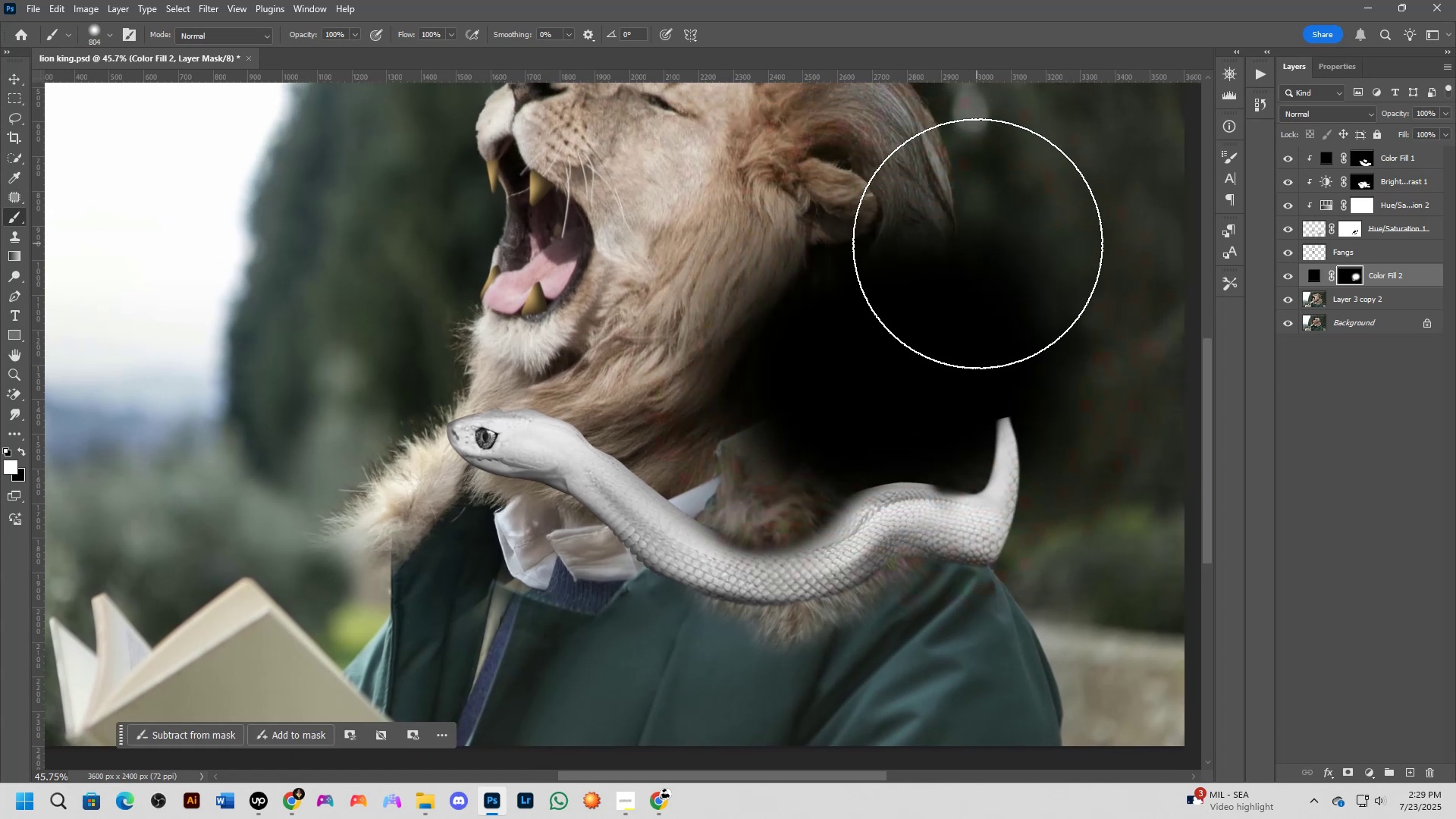 
left_click_drag(start_coordinate=[1043, 245], to_coordinate=[1084, 289])
 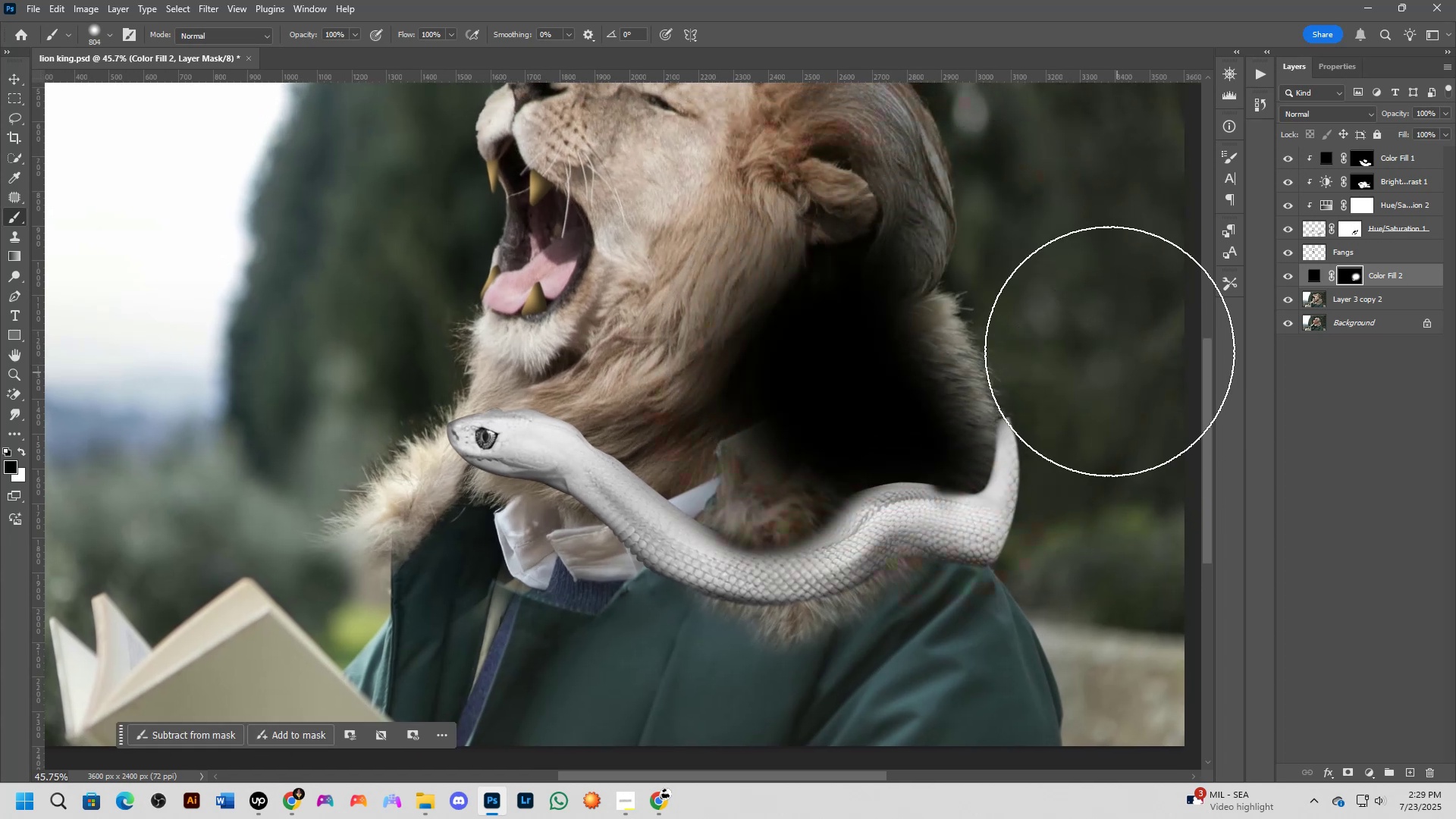 
key(Control+ControlLeft)
 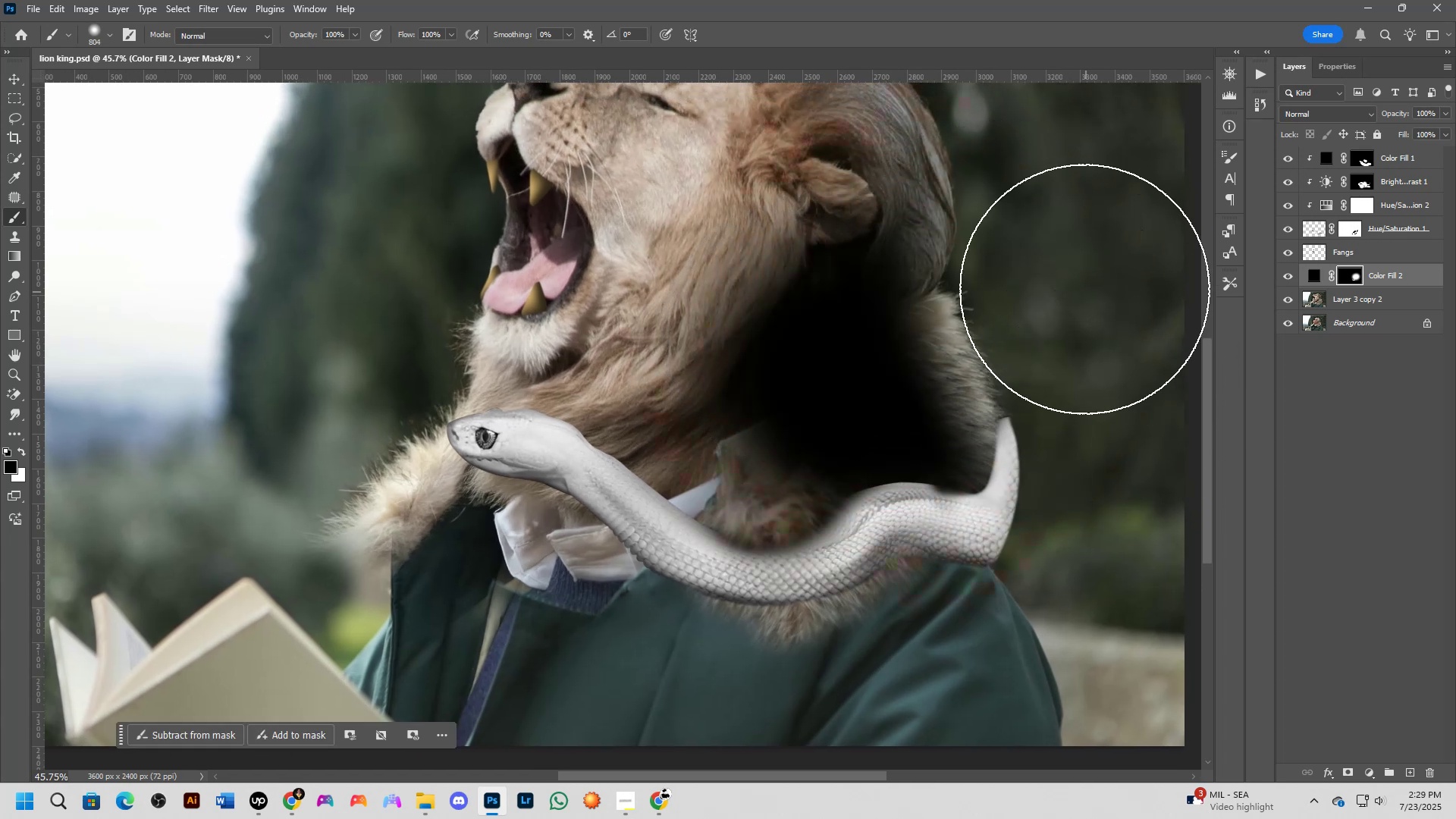 
key(Control+Z)
 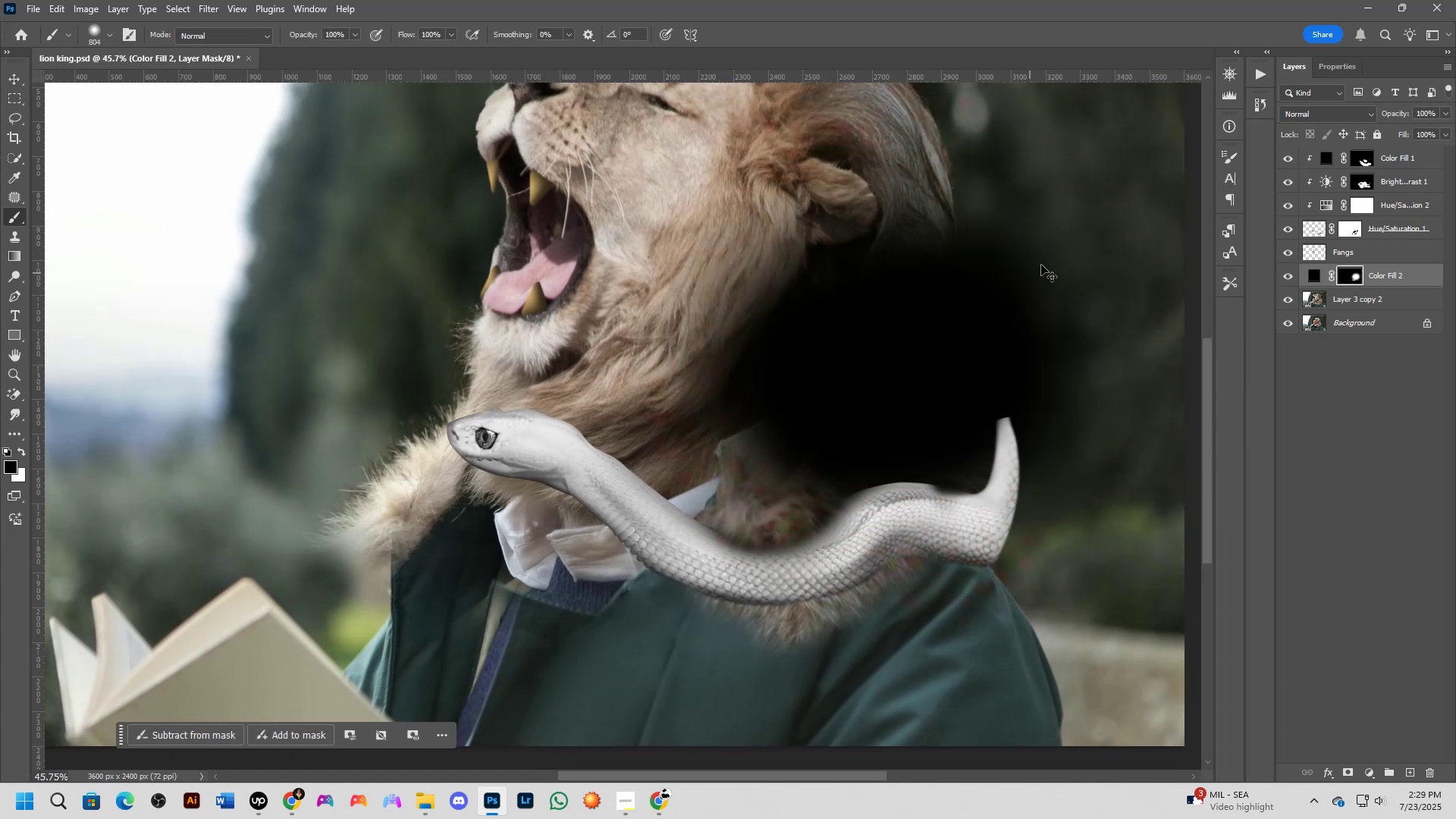 
key(Alt+AltLeft)
 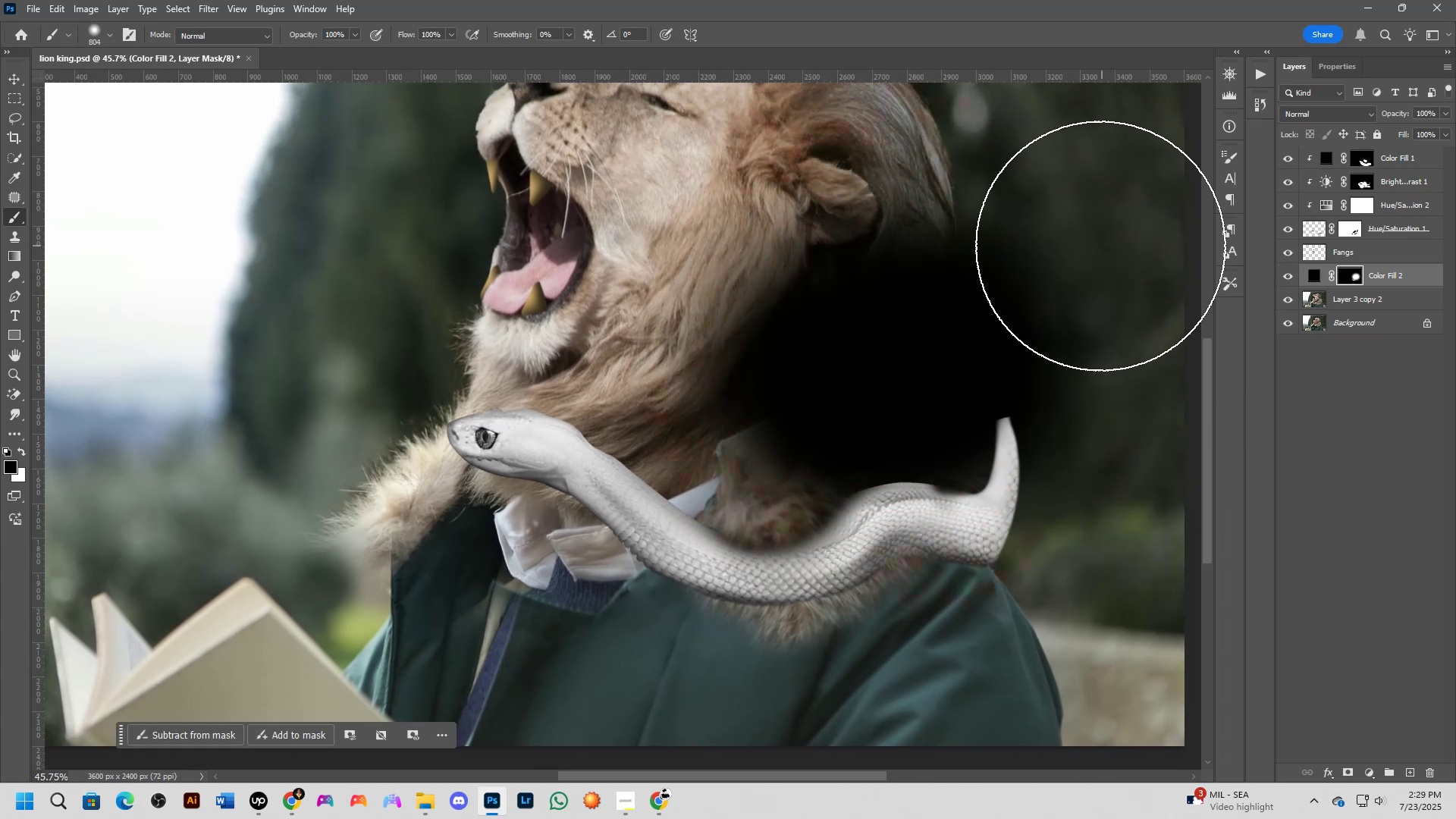 
key(Alt+AltLeft)
 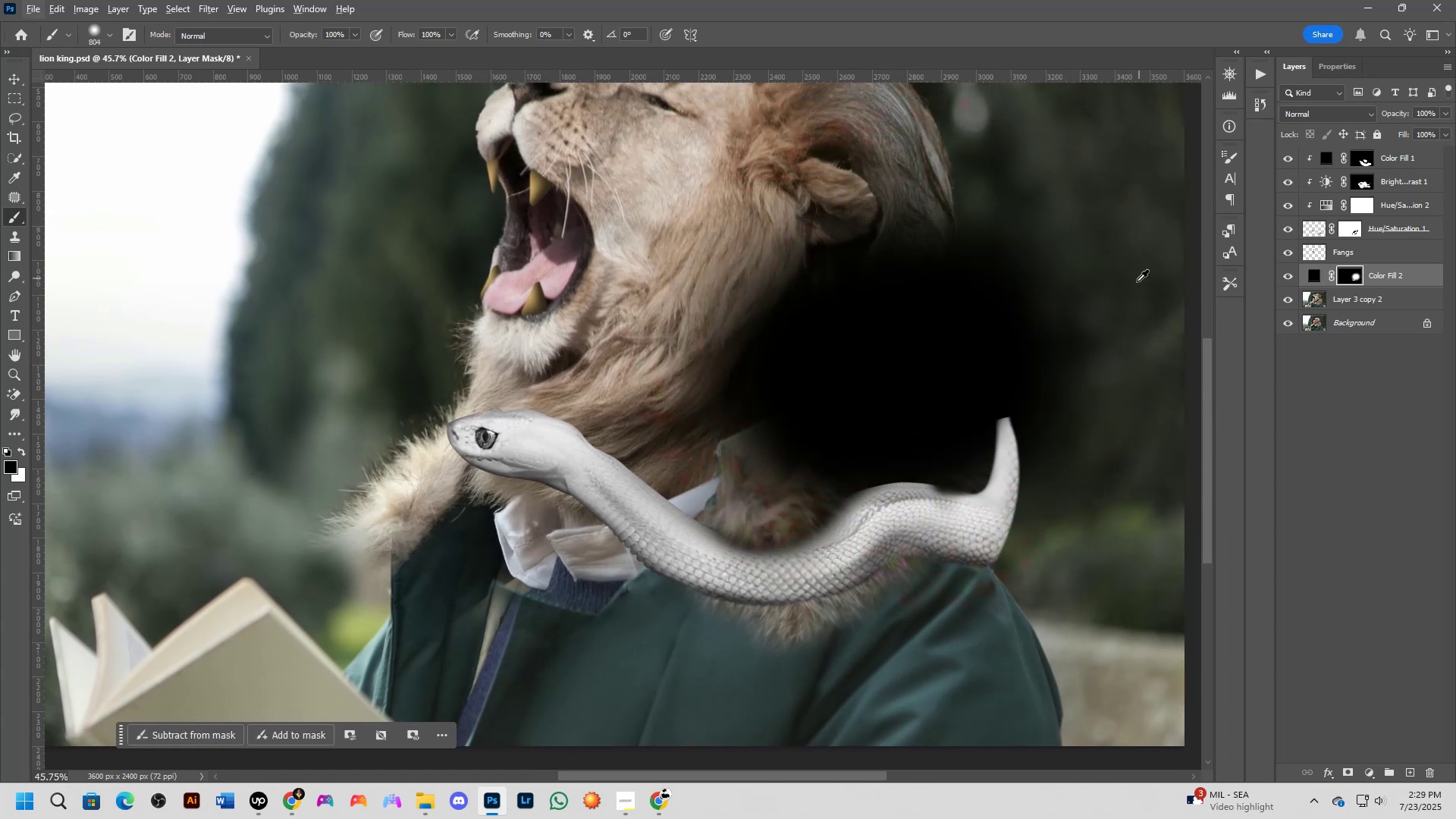 
scroll: coordinate [1050, 284], scroll_direction: down, amount: 5.0
 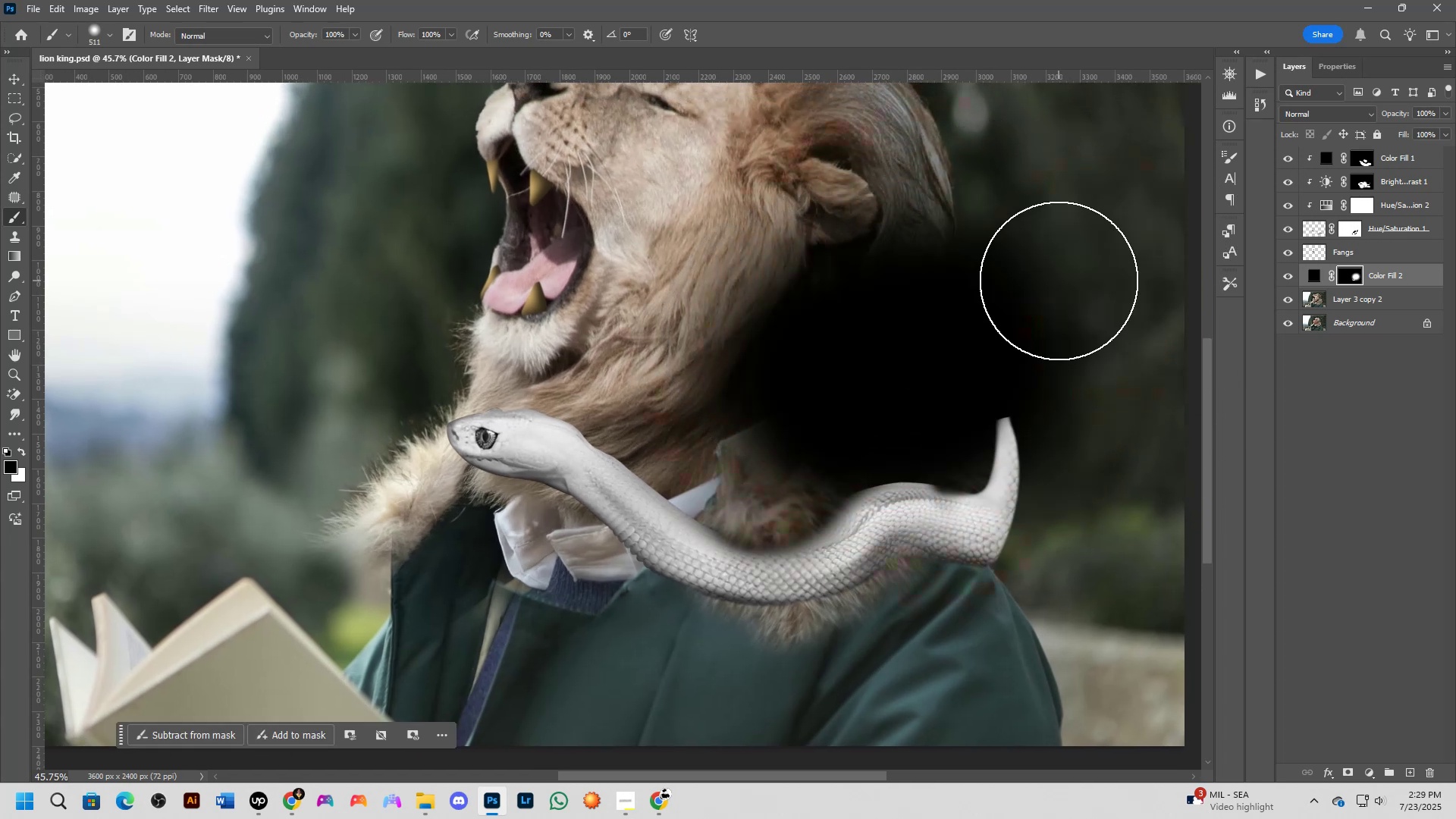 
key(Alt+AltLeft)
 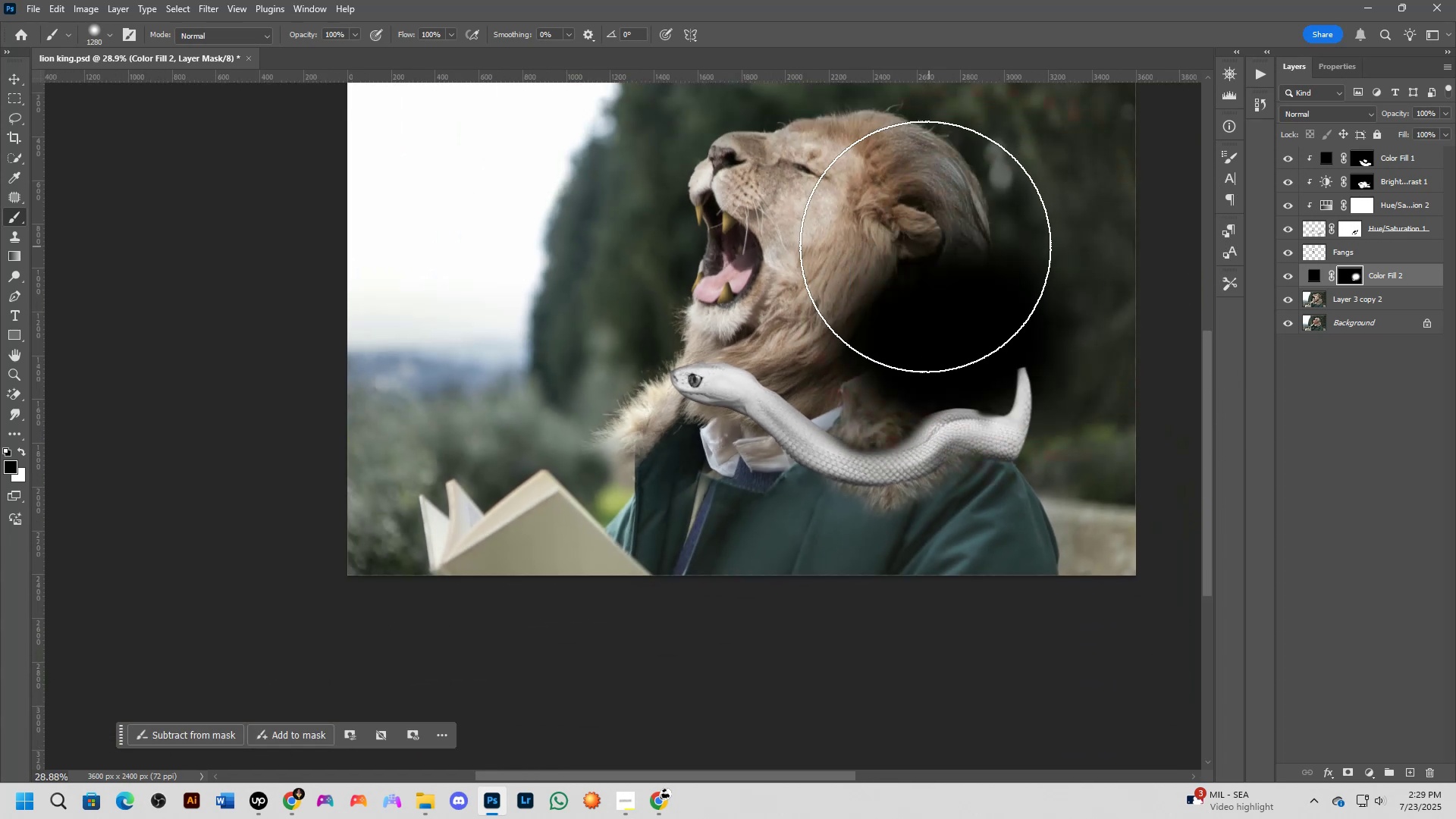 
double_click([912, 263])
 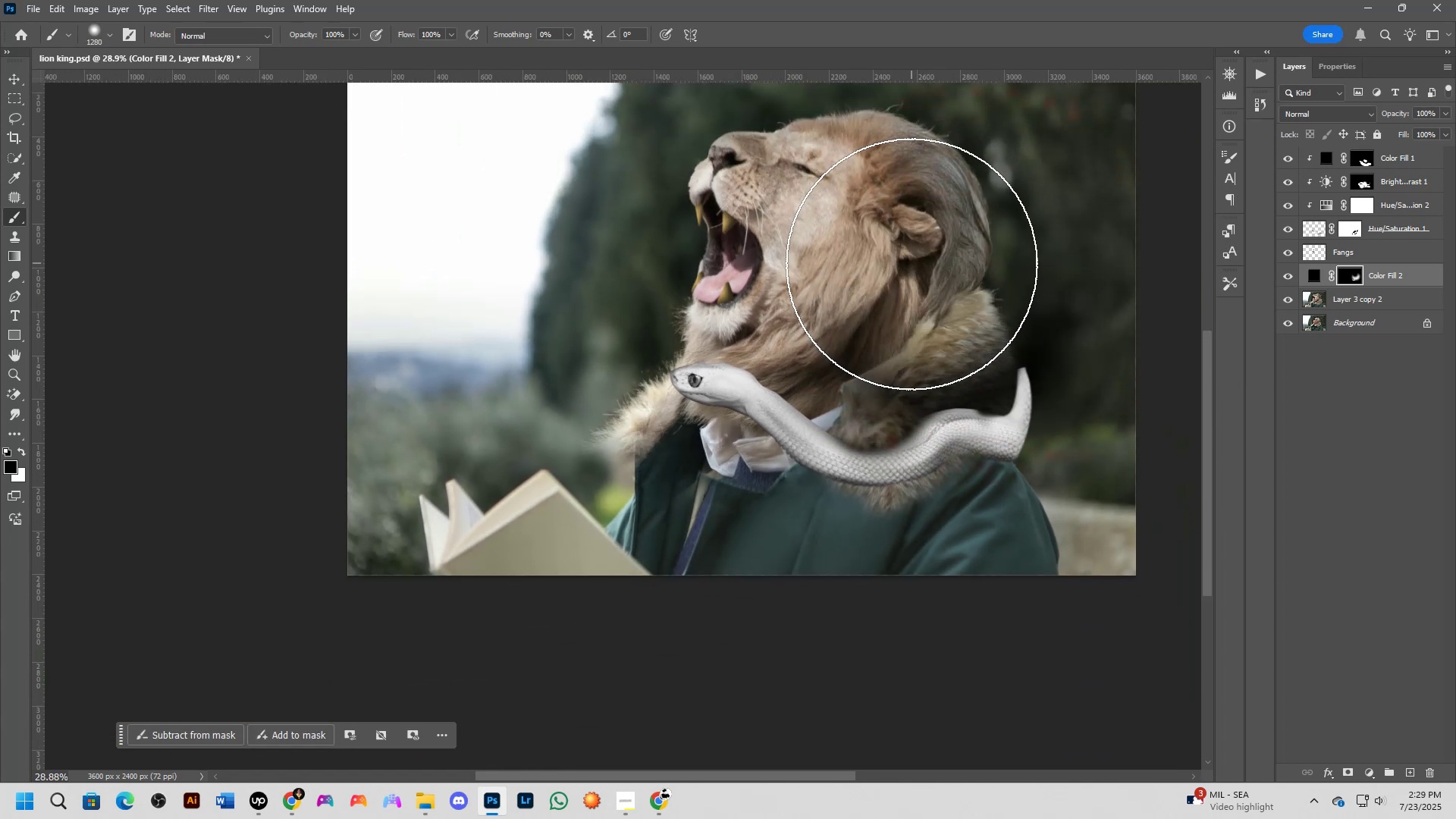 
triple_click([909, 274])
 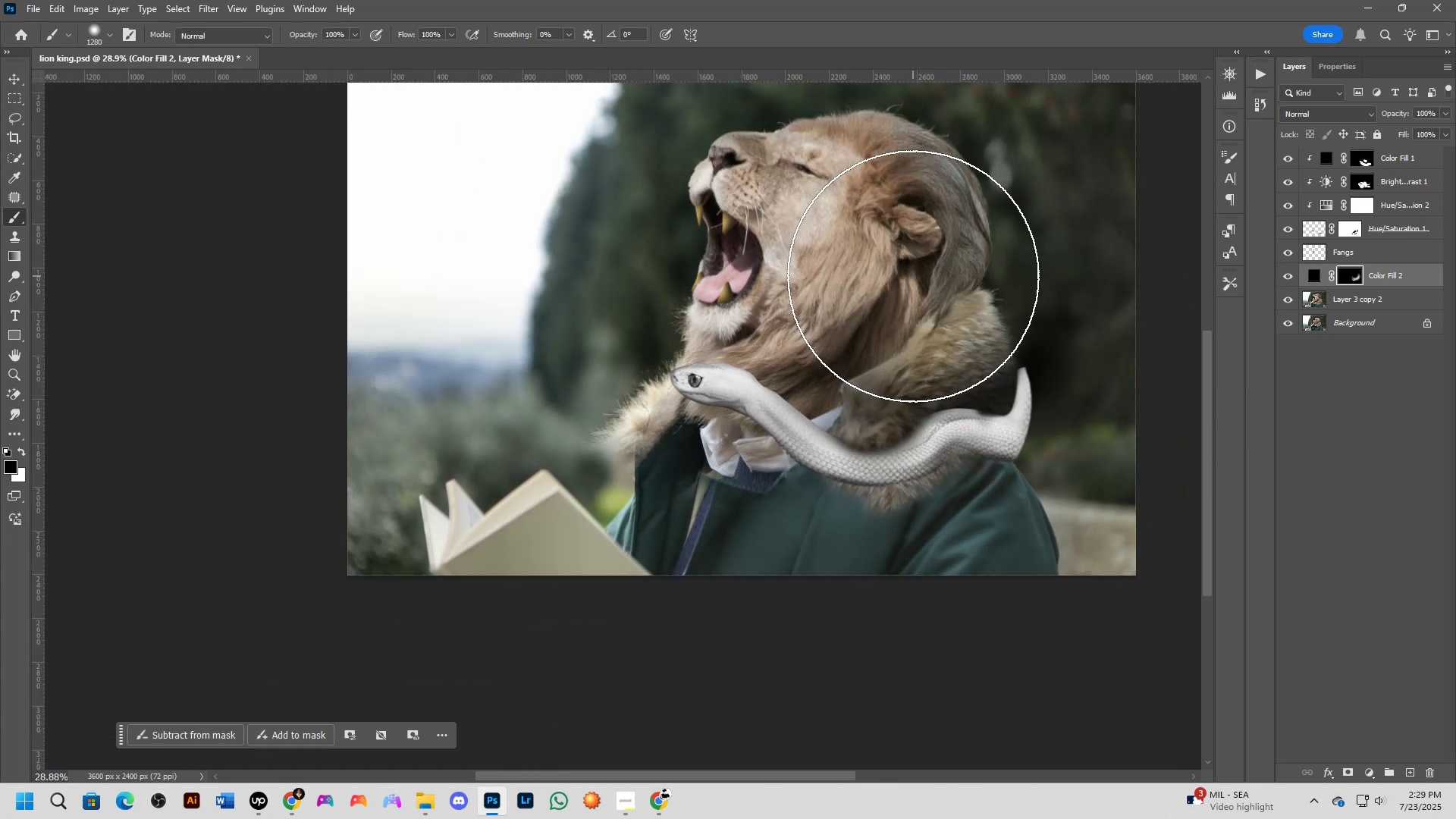 
triple_click([959, 265])
 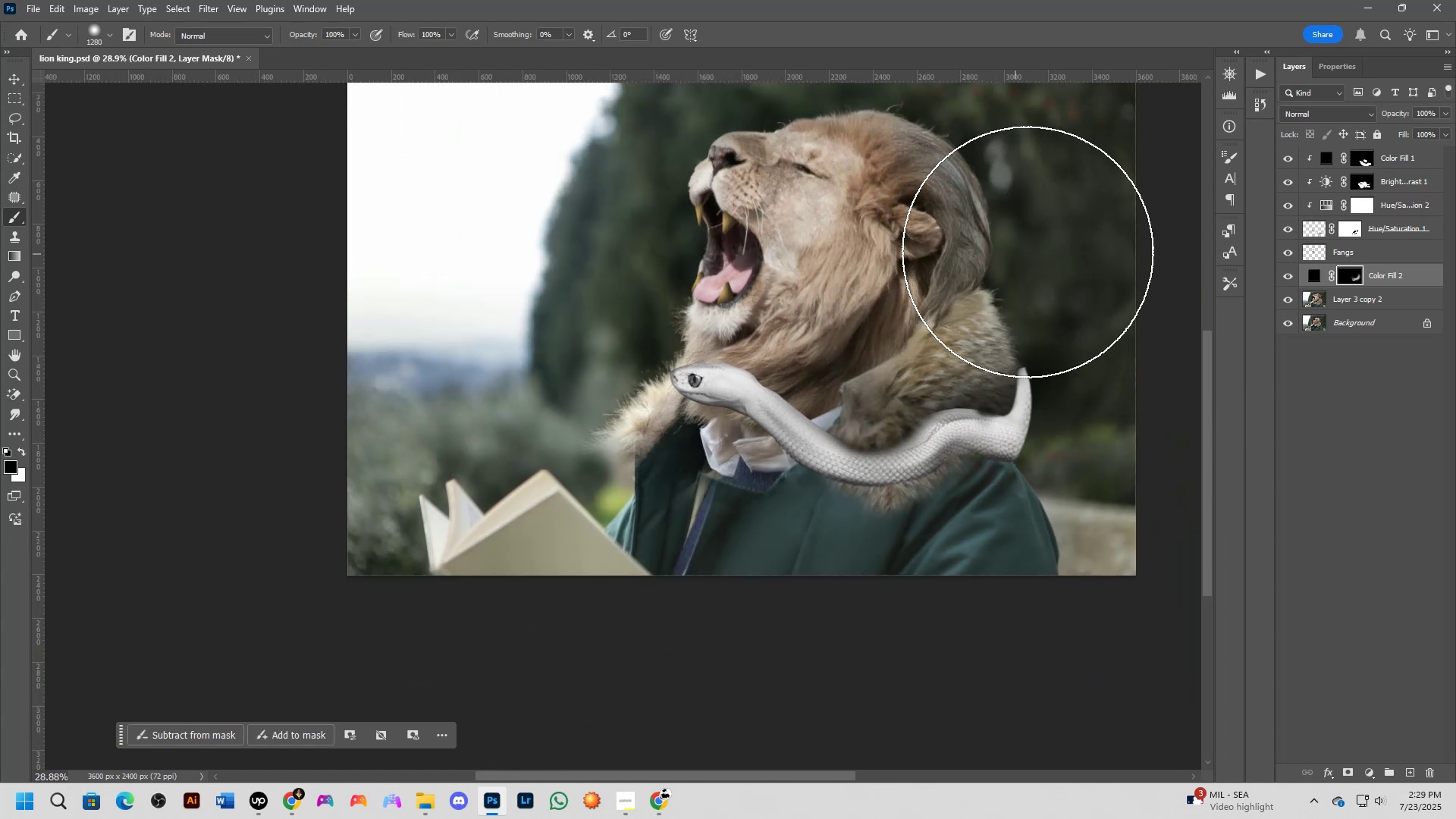 
triple_click([1048, 256])
 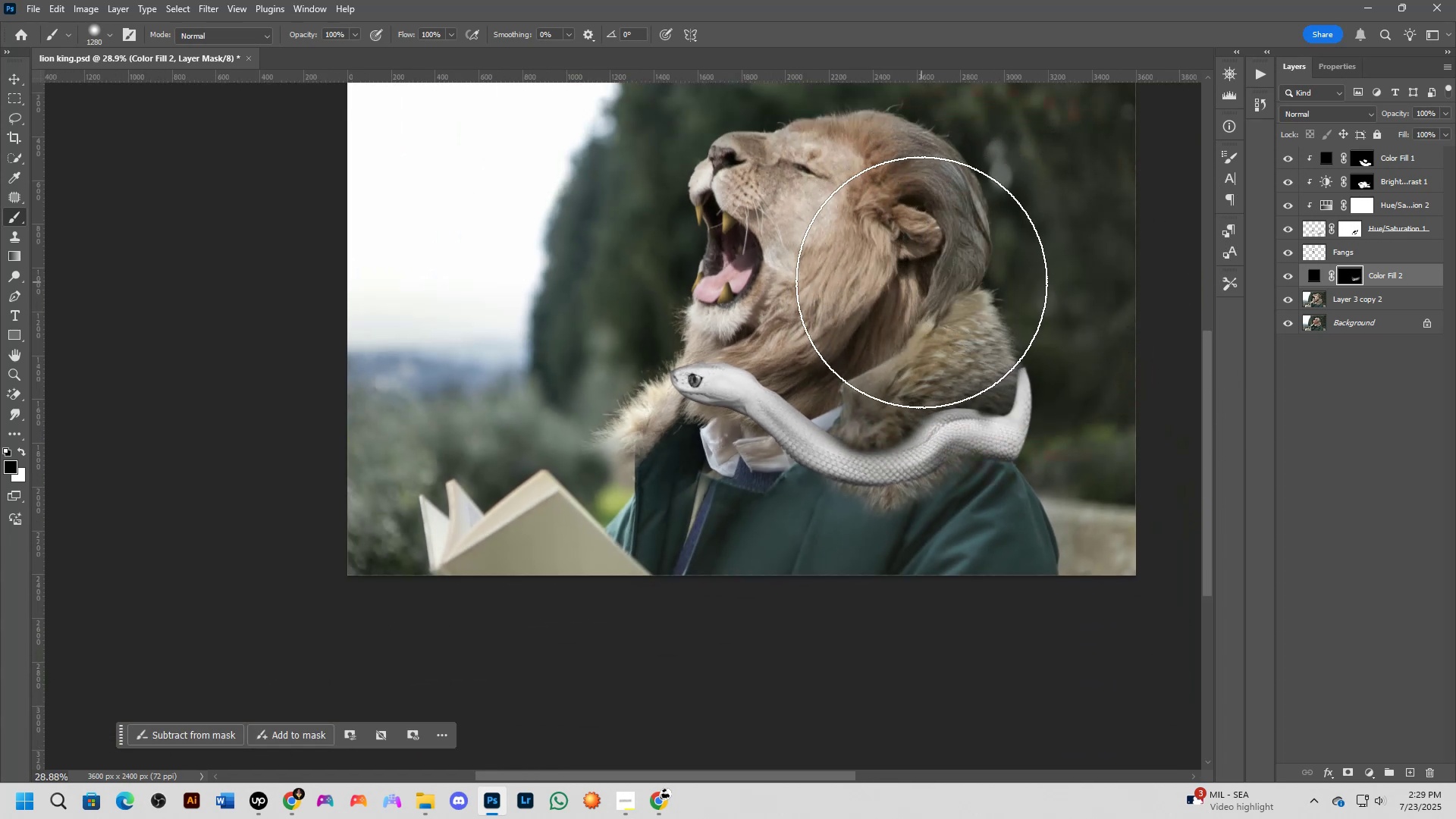 
double_click([922, 282])
 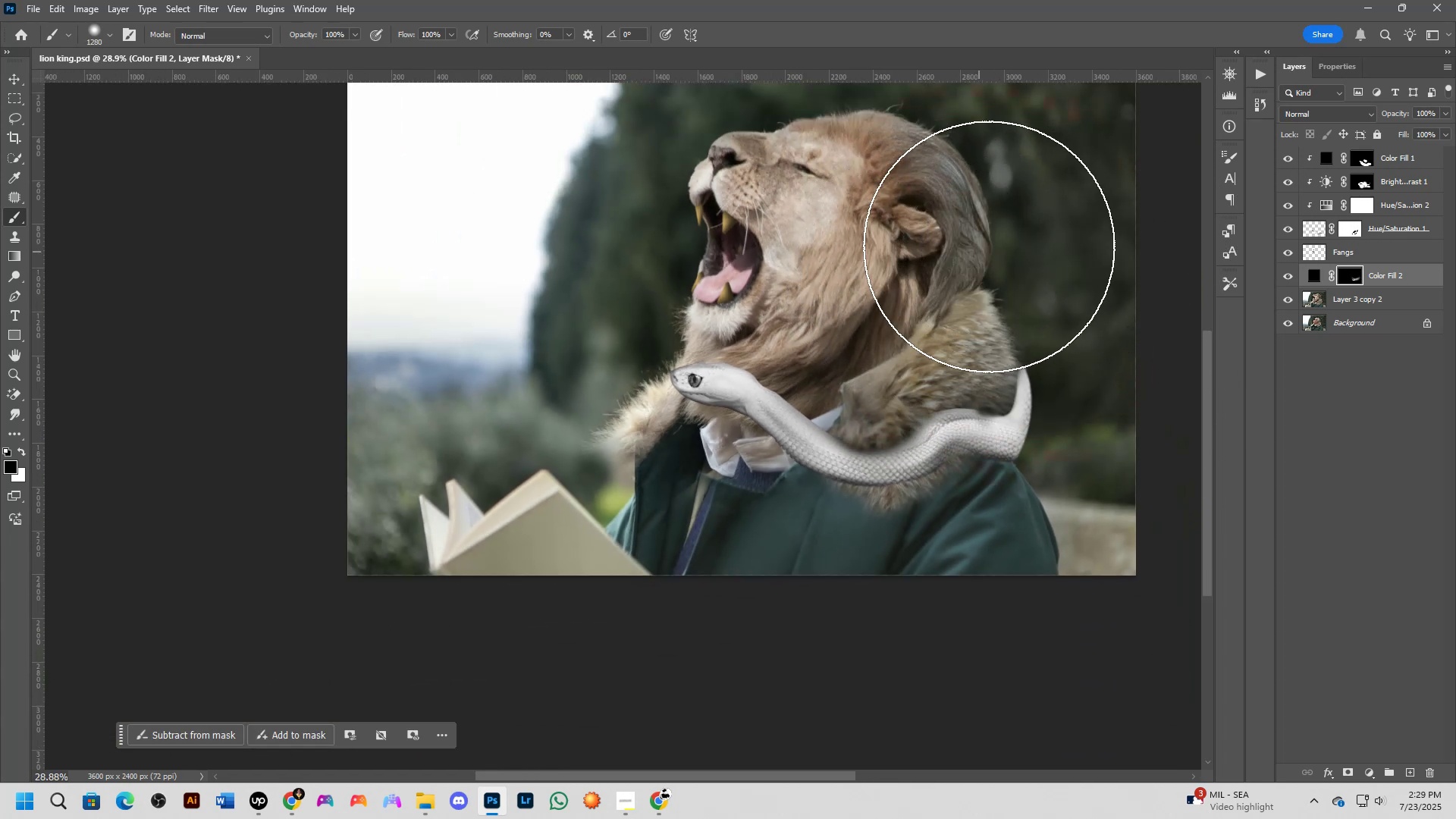 
left_click([991, 249])
 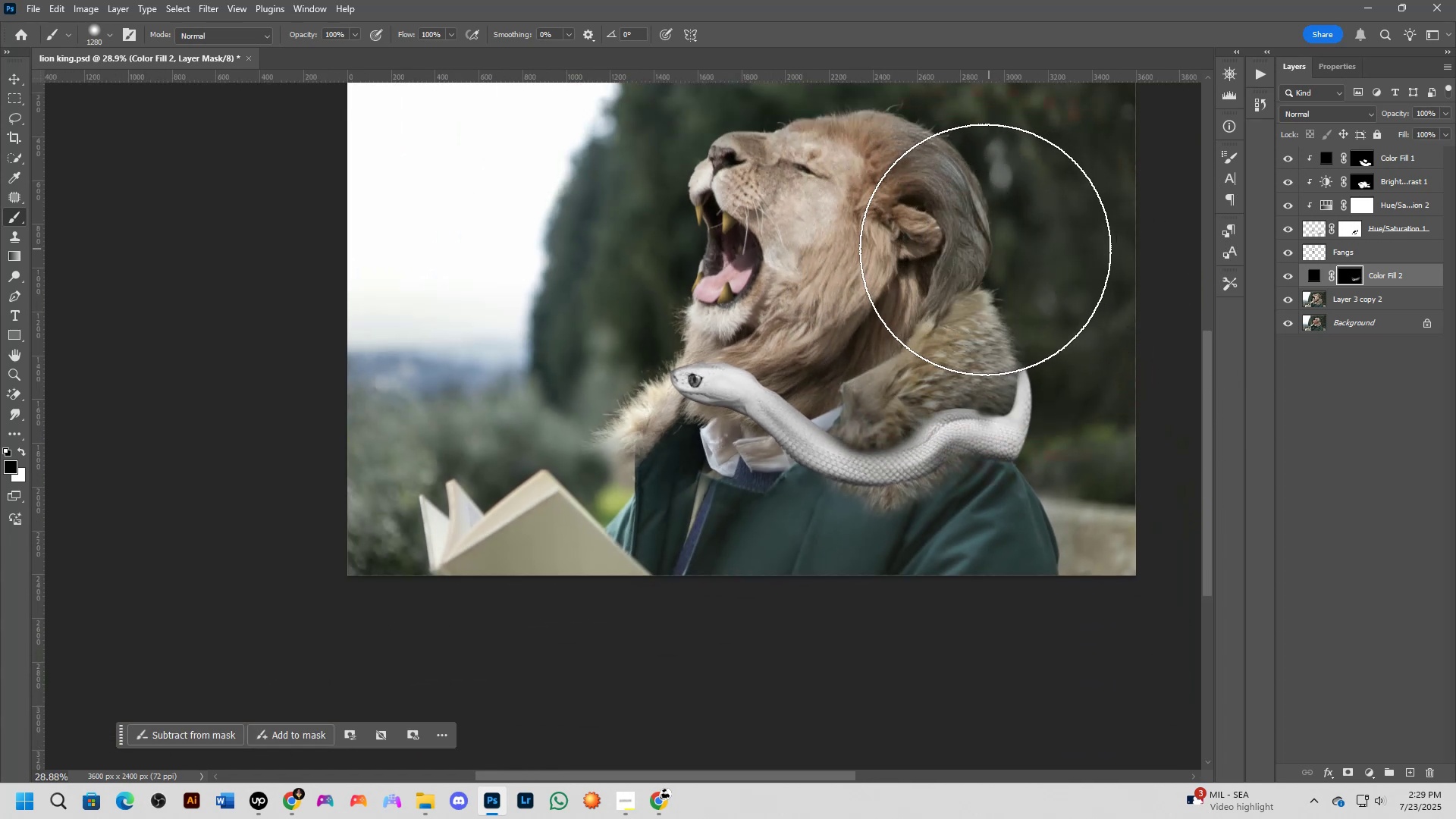 
left_click([921, 268])
 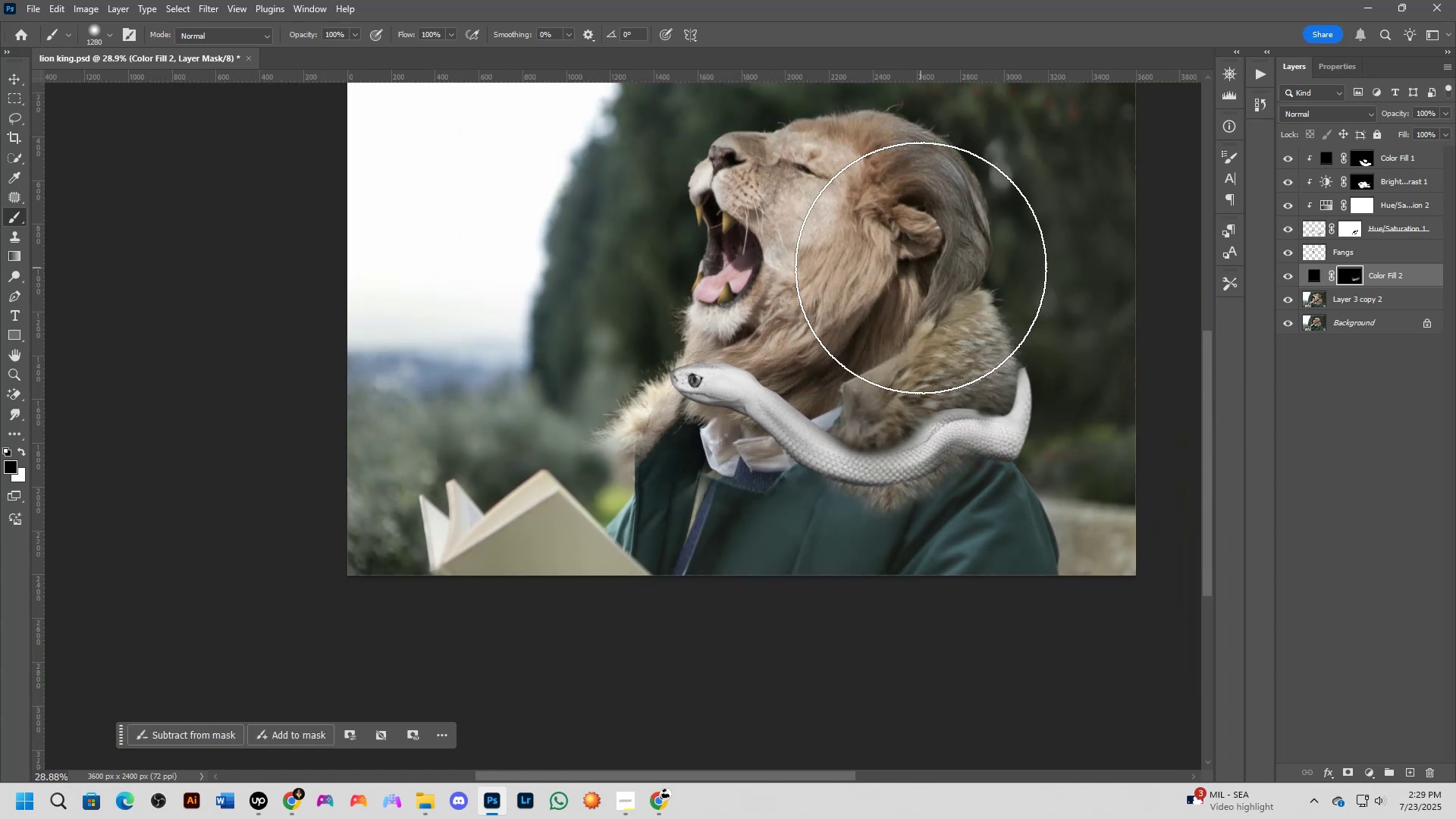 
scroll: coordinate [1006, 414], scroll_direction: up, amount: 5.0
 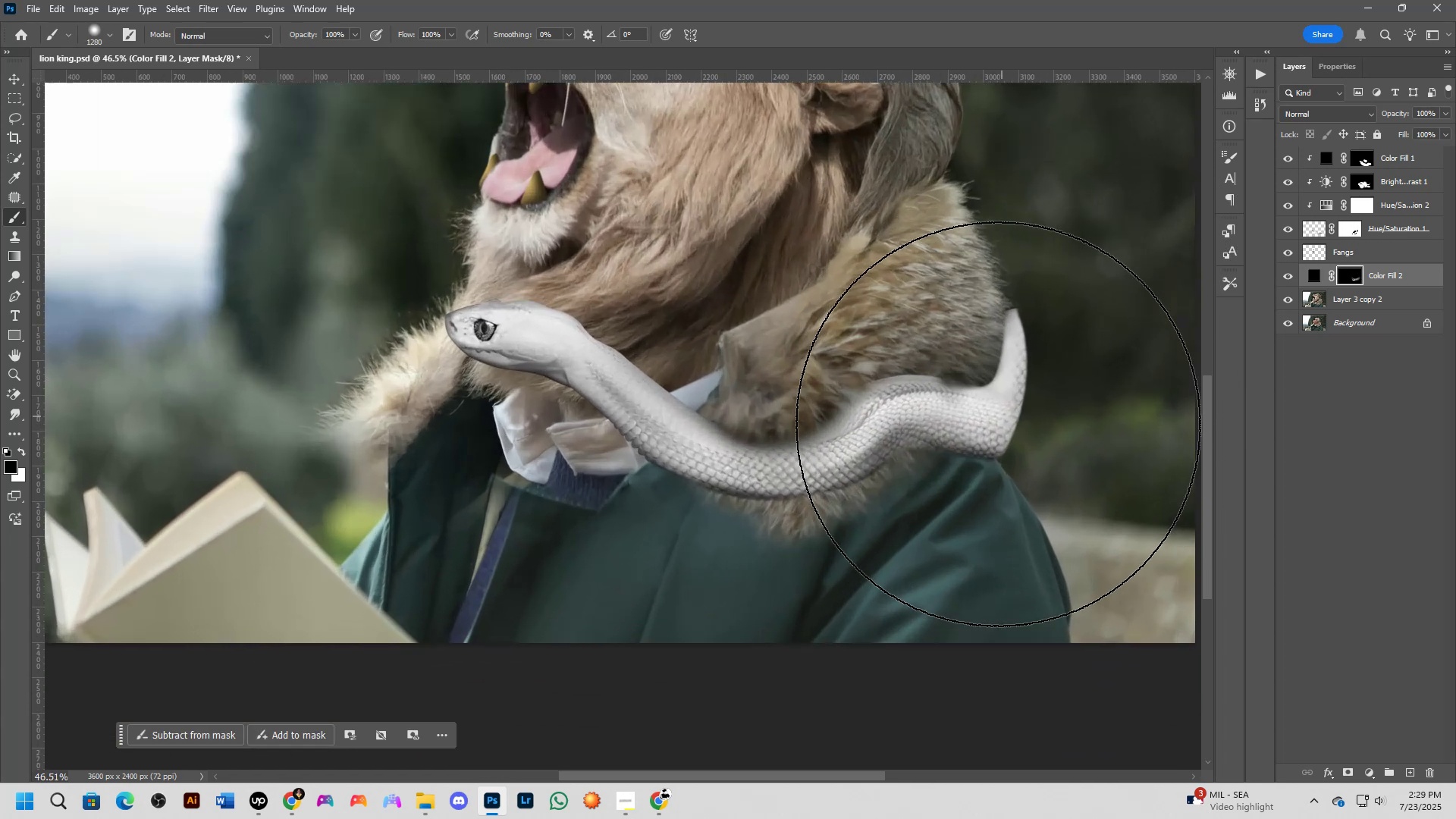 
hold_key(key=AltLeft, duration=0.72)
 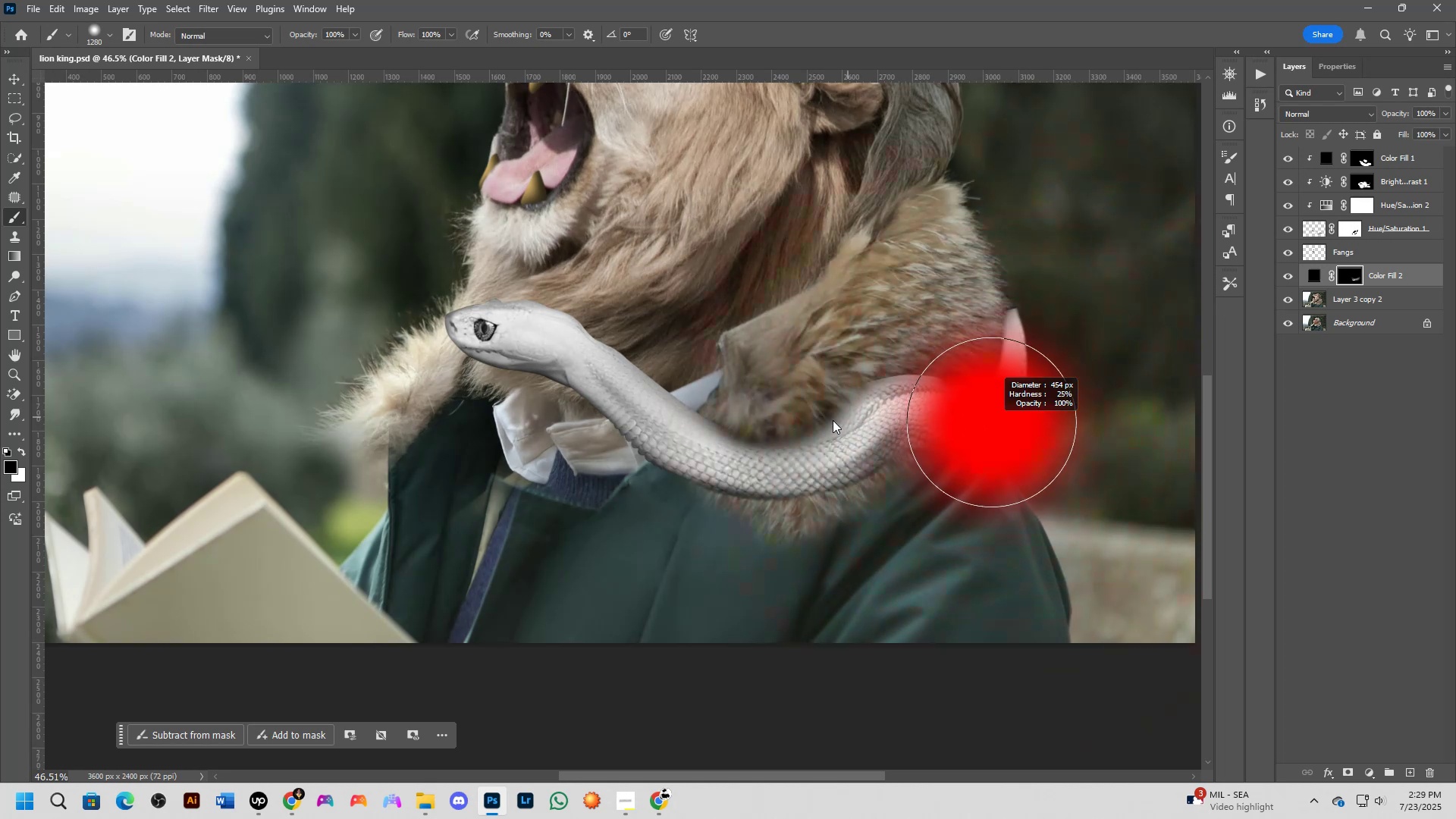 
hold_key(key=Space, duration=0.52)
 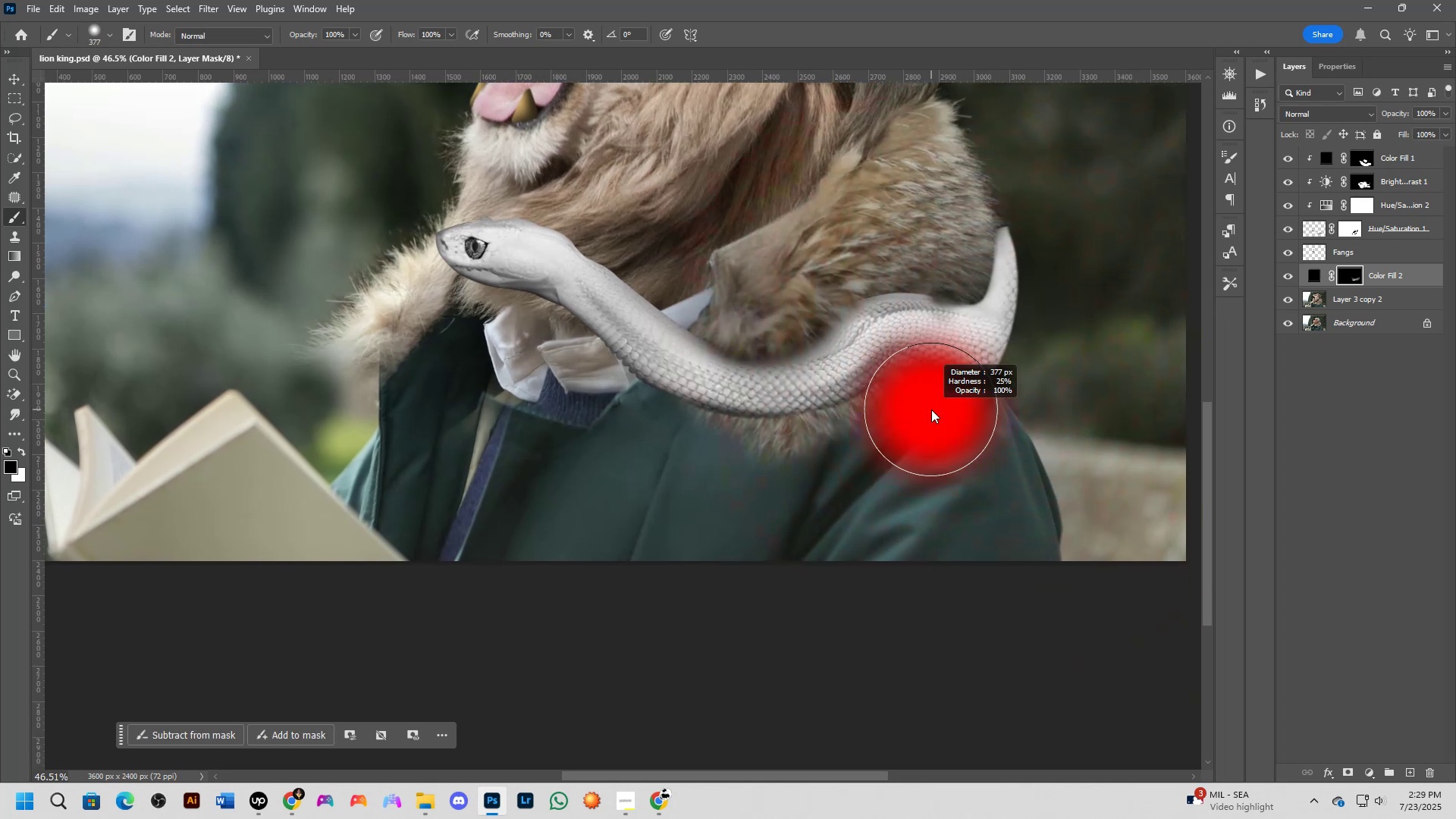 
left_click_drag(start_coordinate=[962, 465], to_coordinate=[952, 383])
 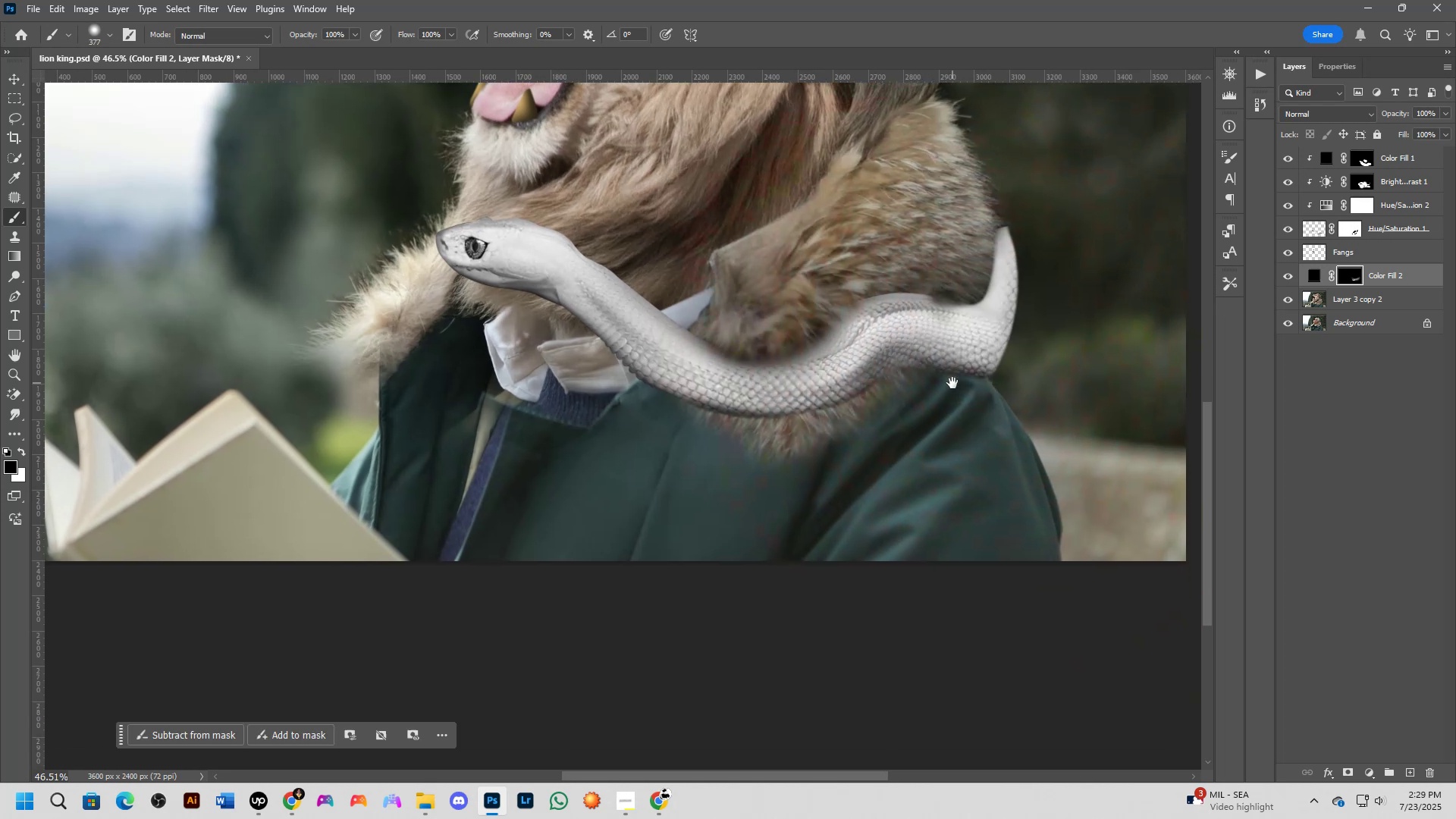 
key(Alt+AltLeft)
 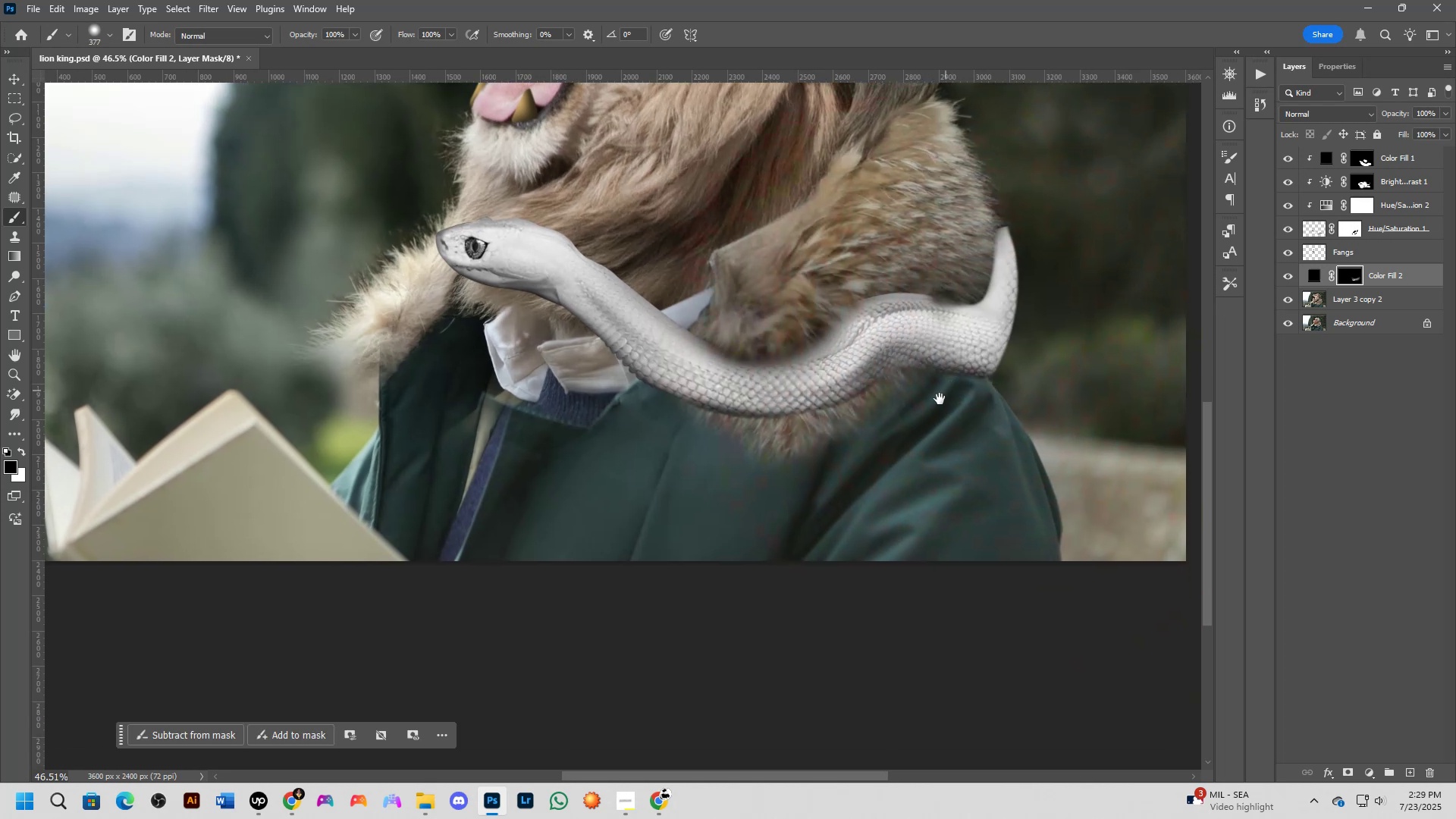 
right_click([931, 410])
 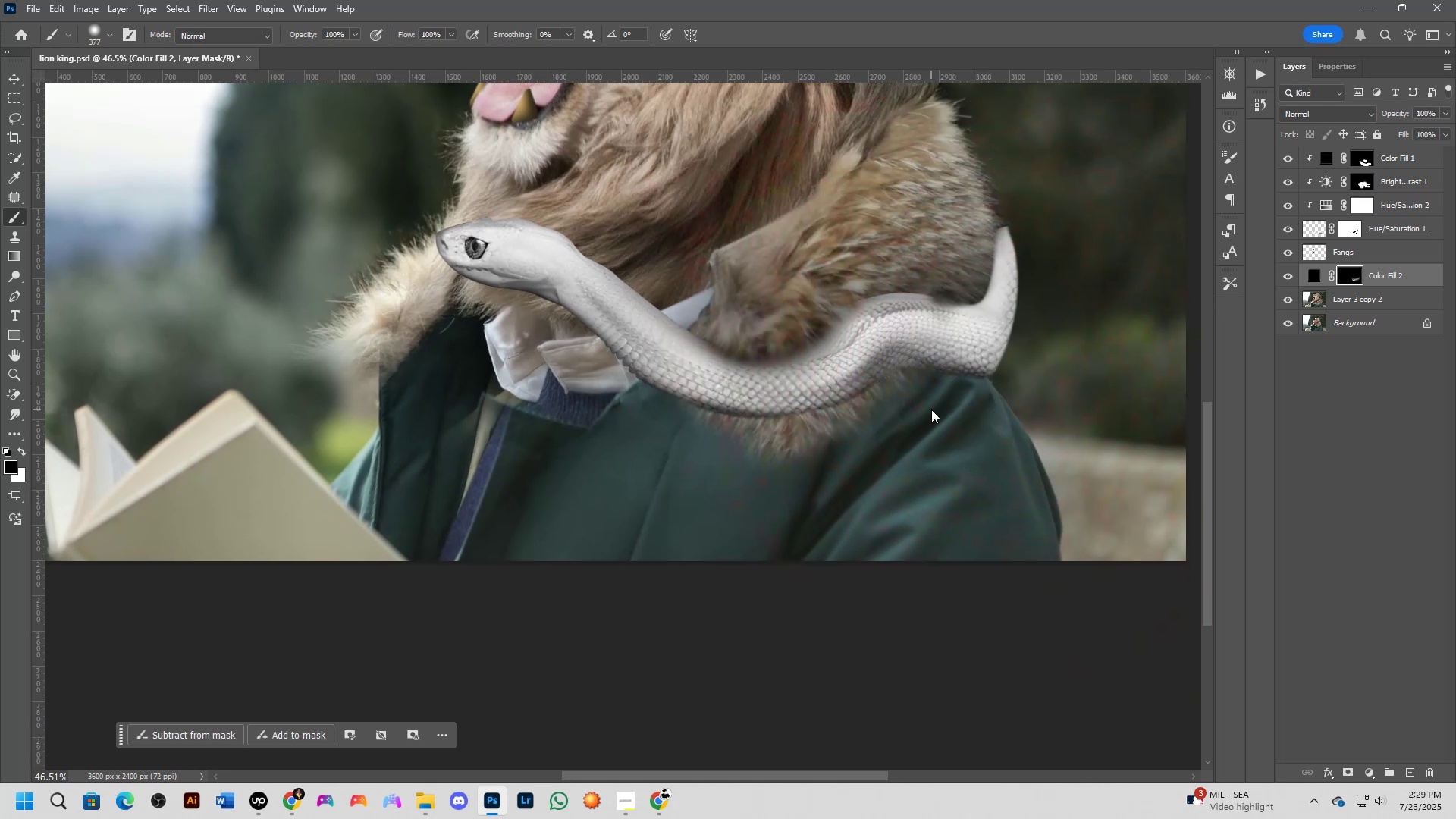 
key(X)
 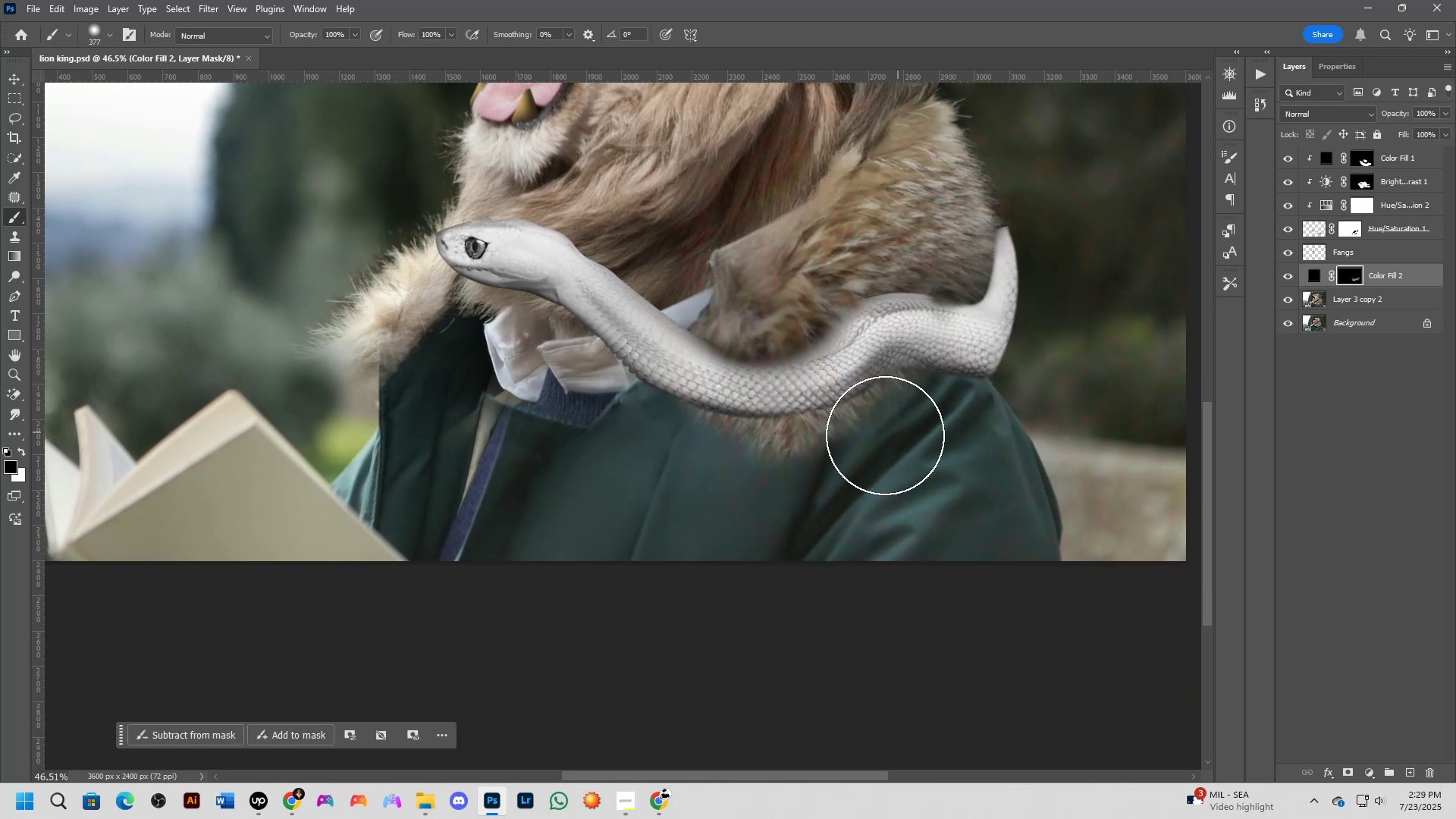 
left_click_drag(start_coordinate=[907, 426], to_coordinate=[705, 466])
 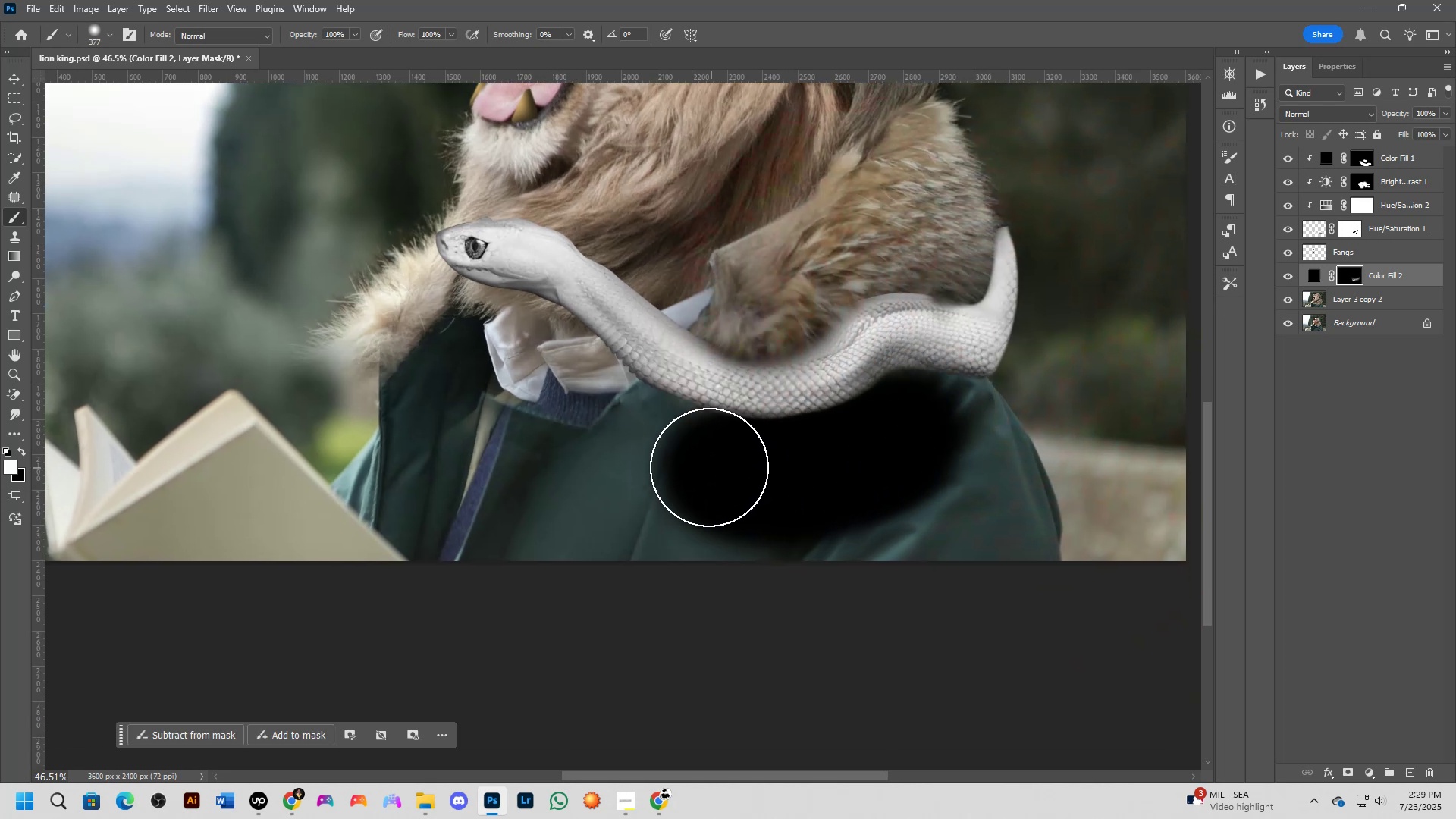 
key(Alt+AltLeft)
 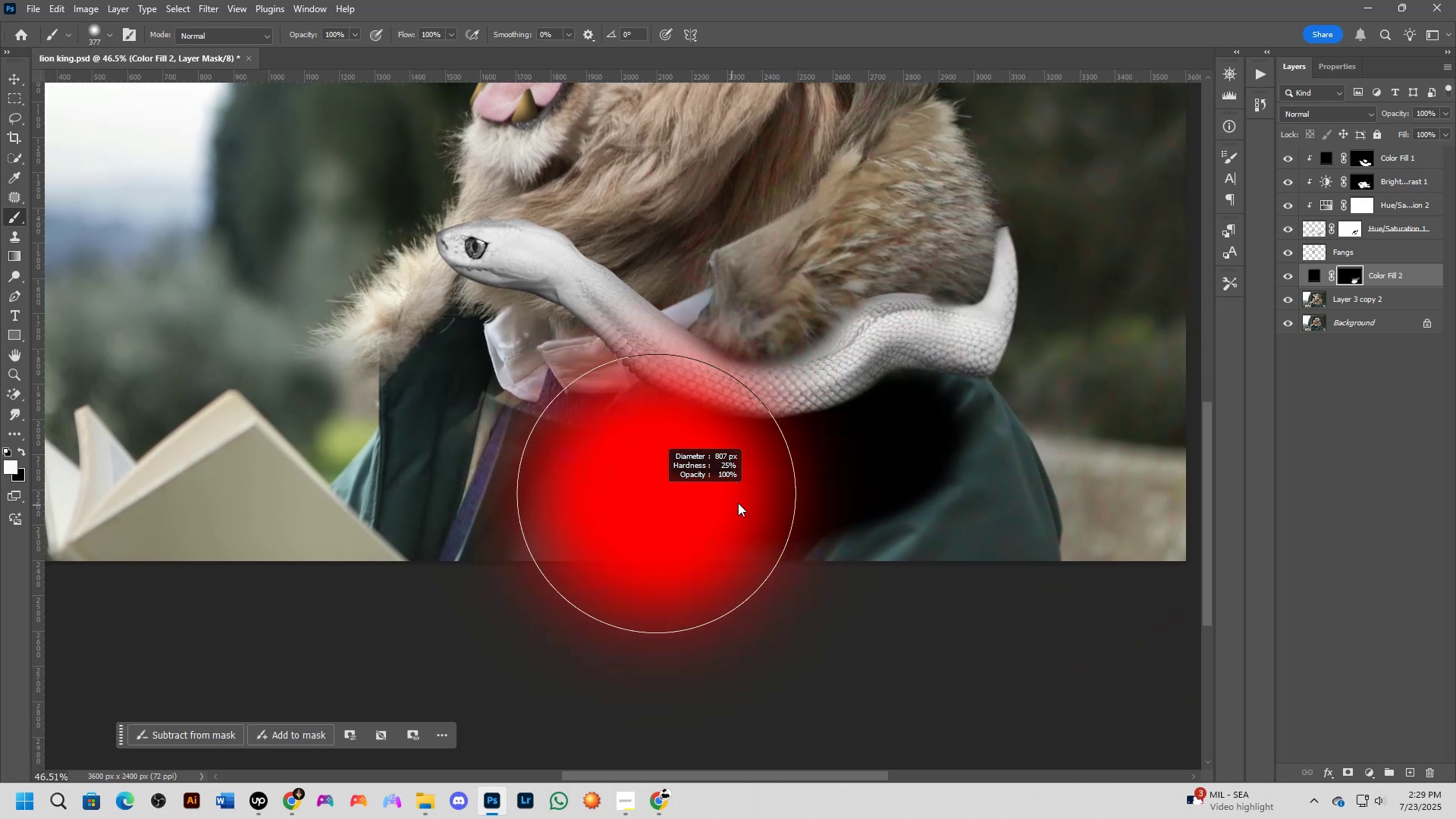 
left_click_drag(start_coordinate=[514, 510], to_coordinate=[645, 548])
 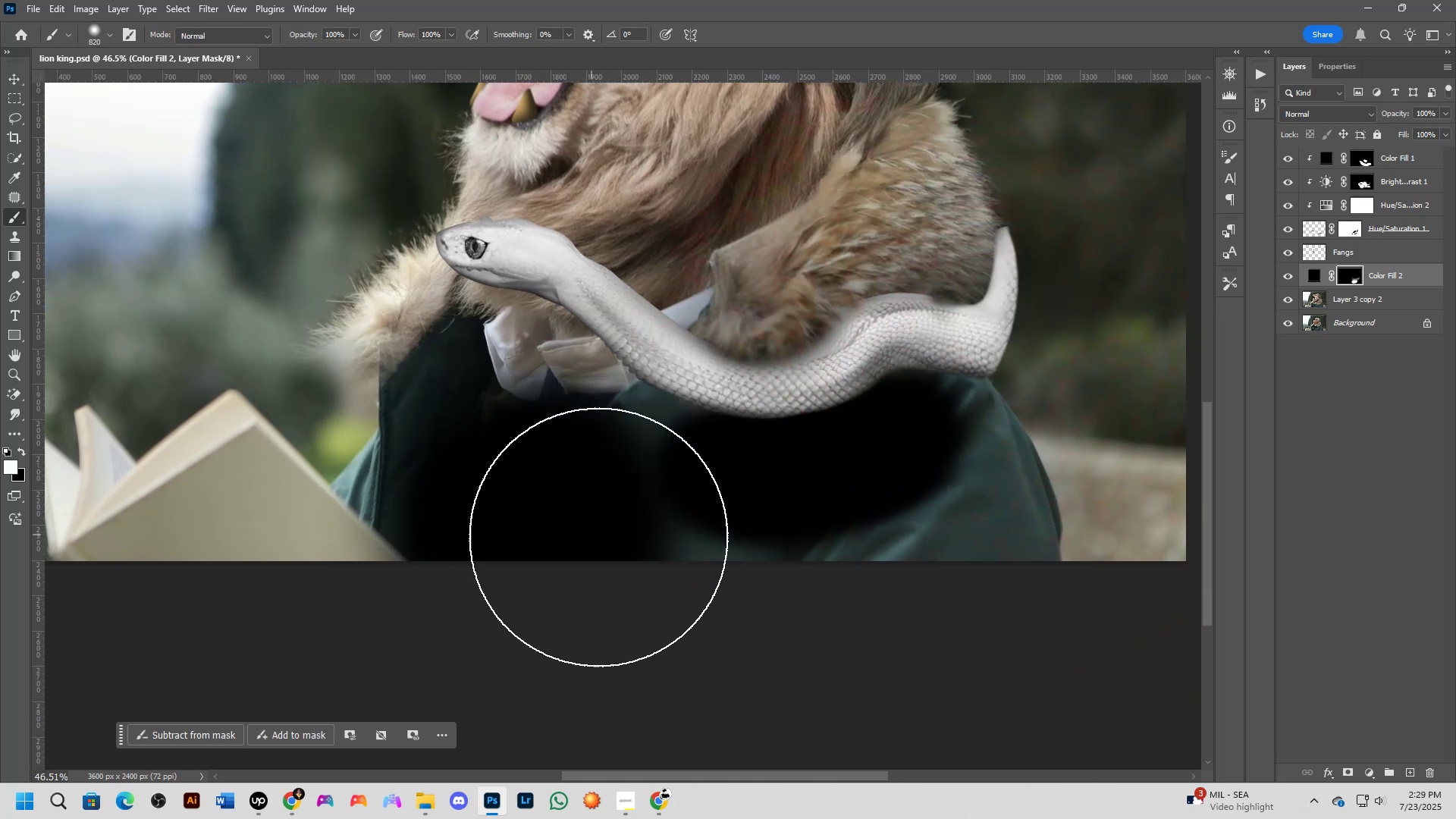 
key(Control+ControlLeft)
 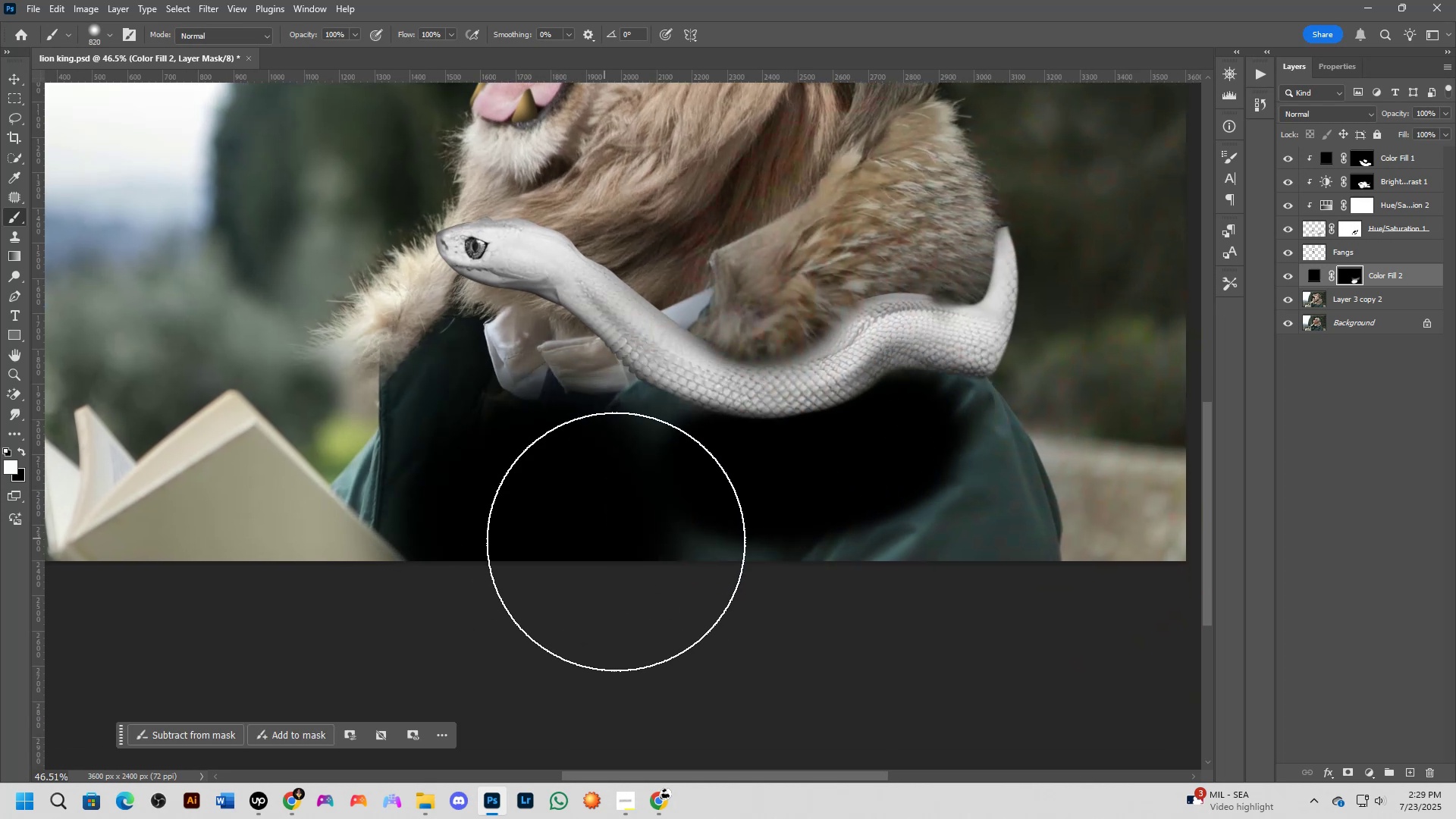 
key(Control+Z)
 